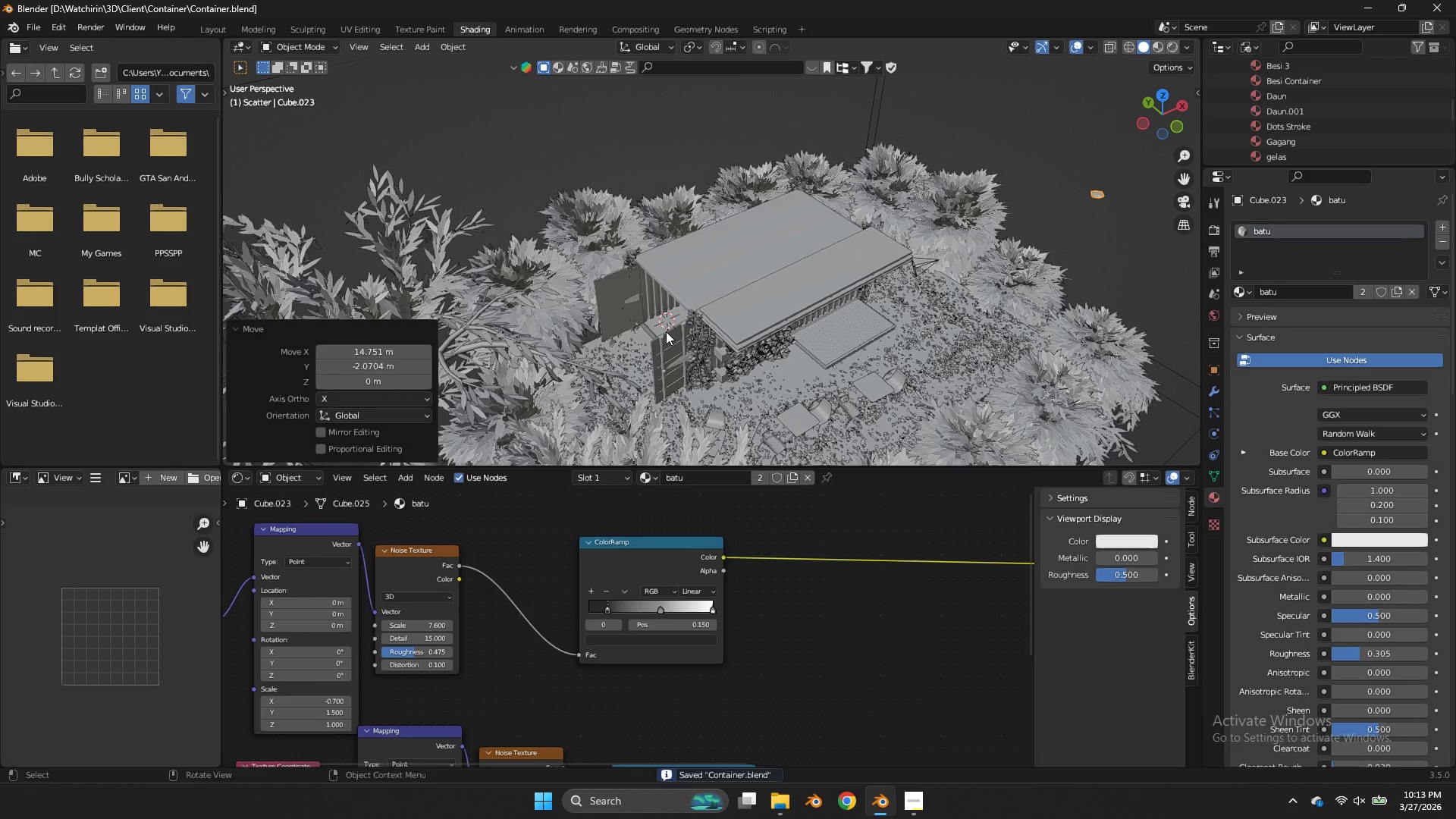 
left_click([666, 331])
 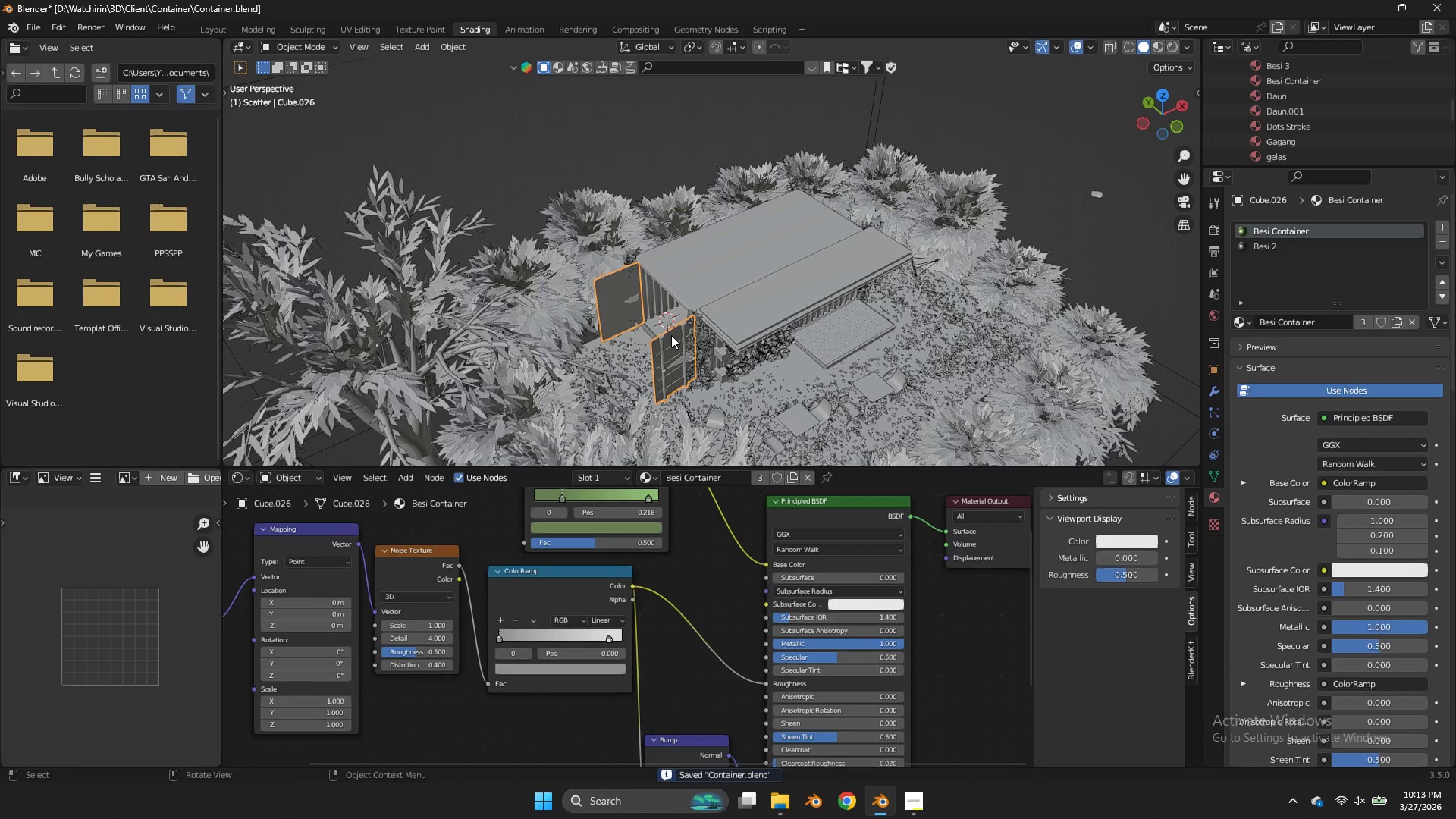 
key(Shift+ShiftLeft)
 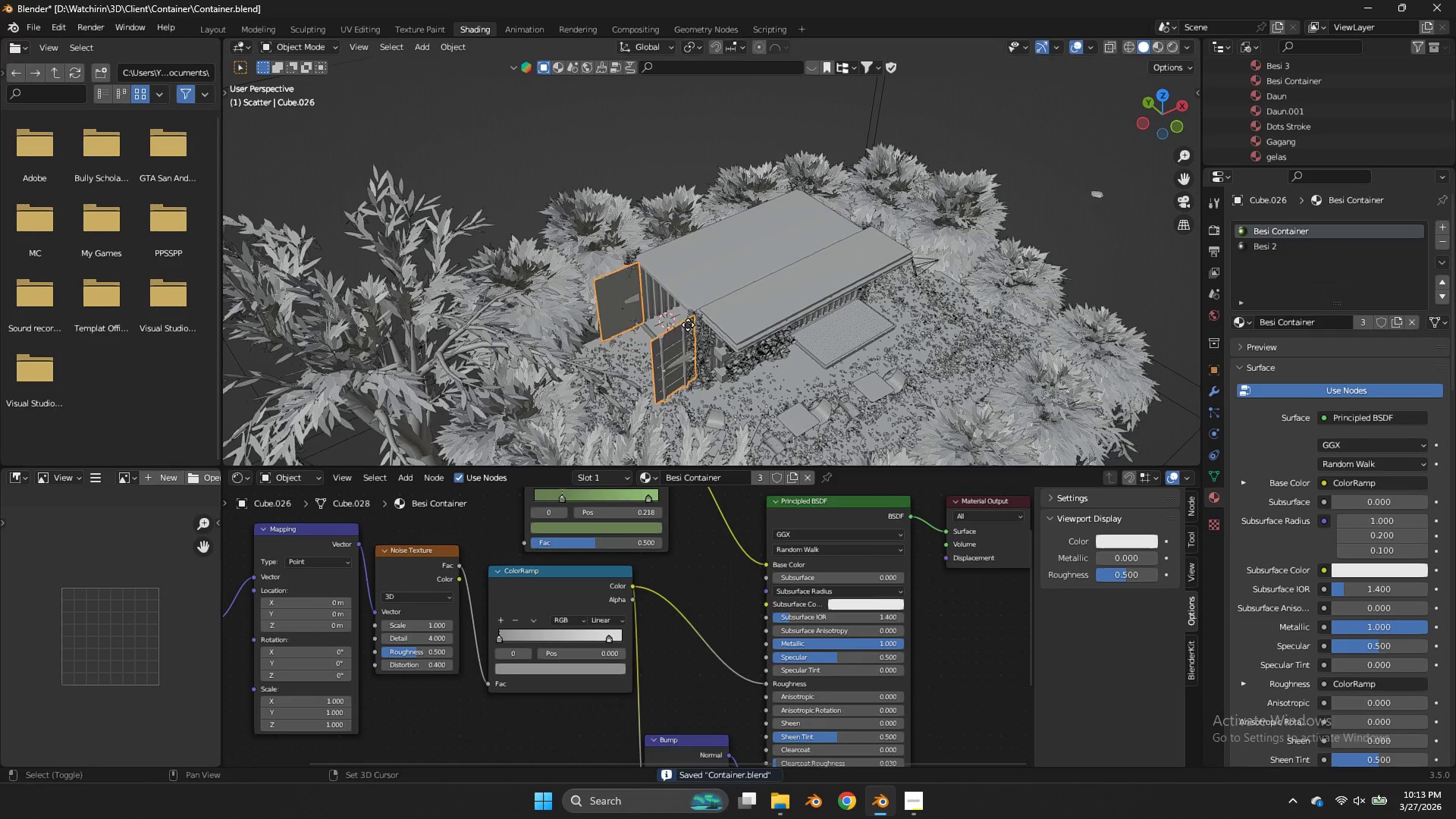 
key(Shift+D)
 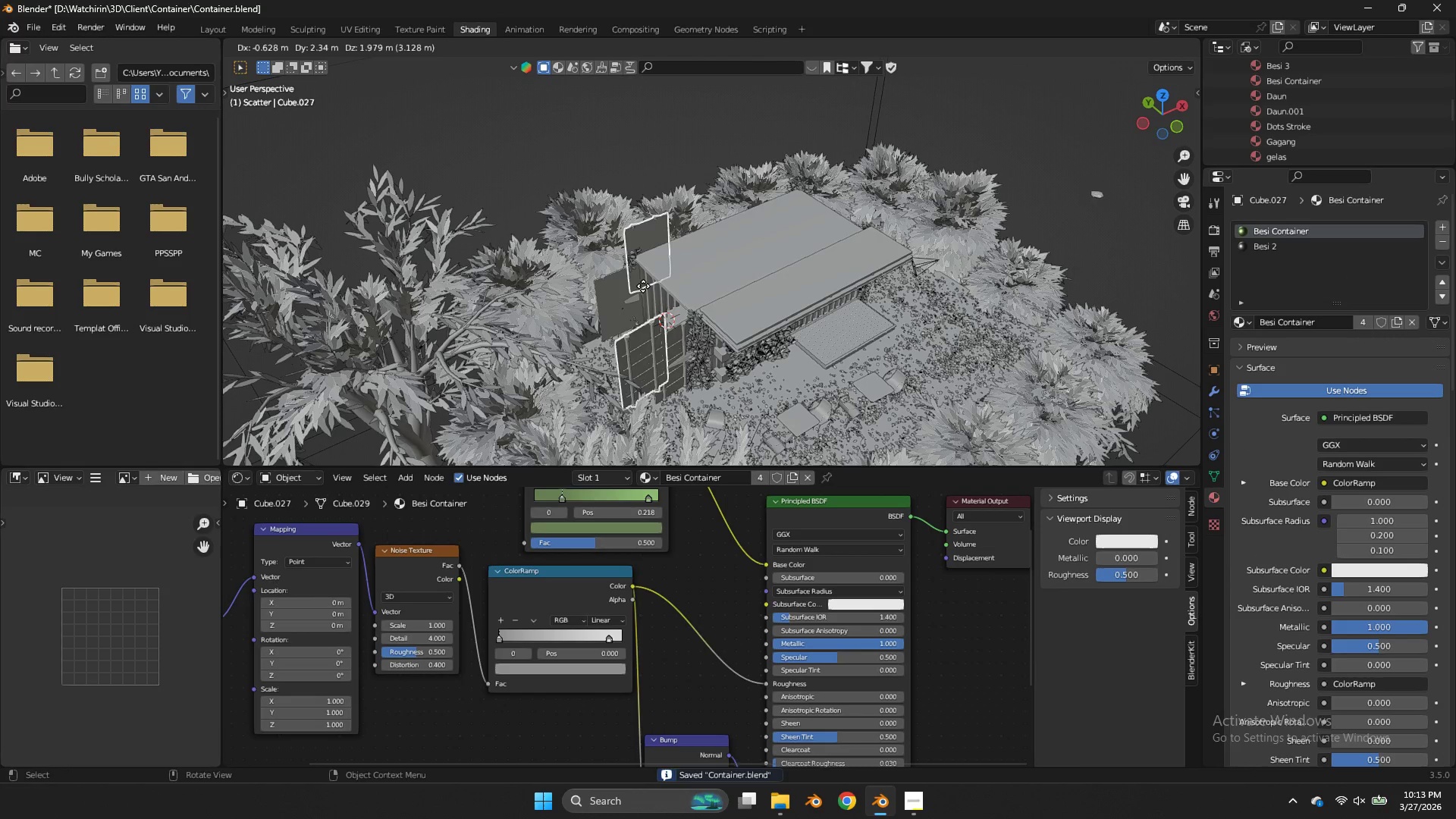 
left_click([653, 282])
 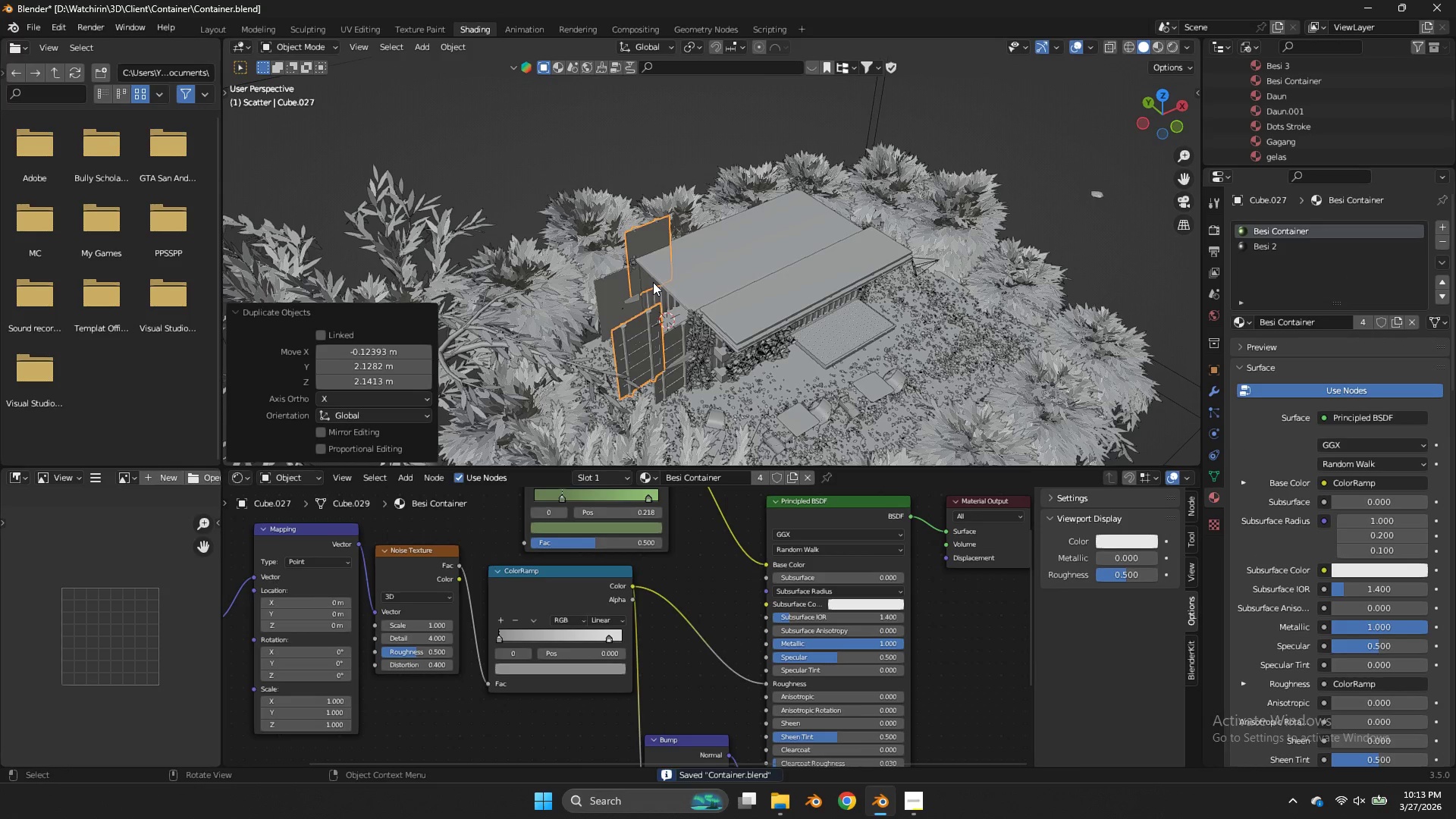 
key(Tab)
 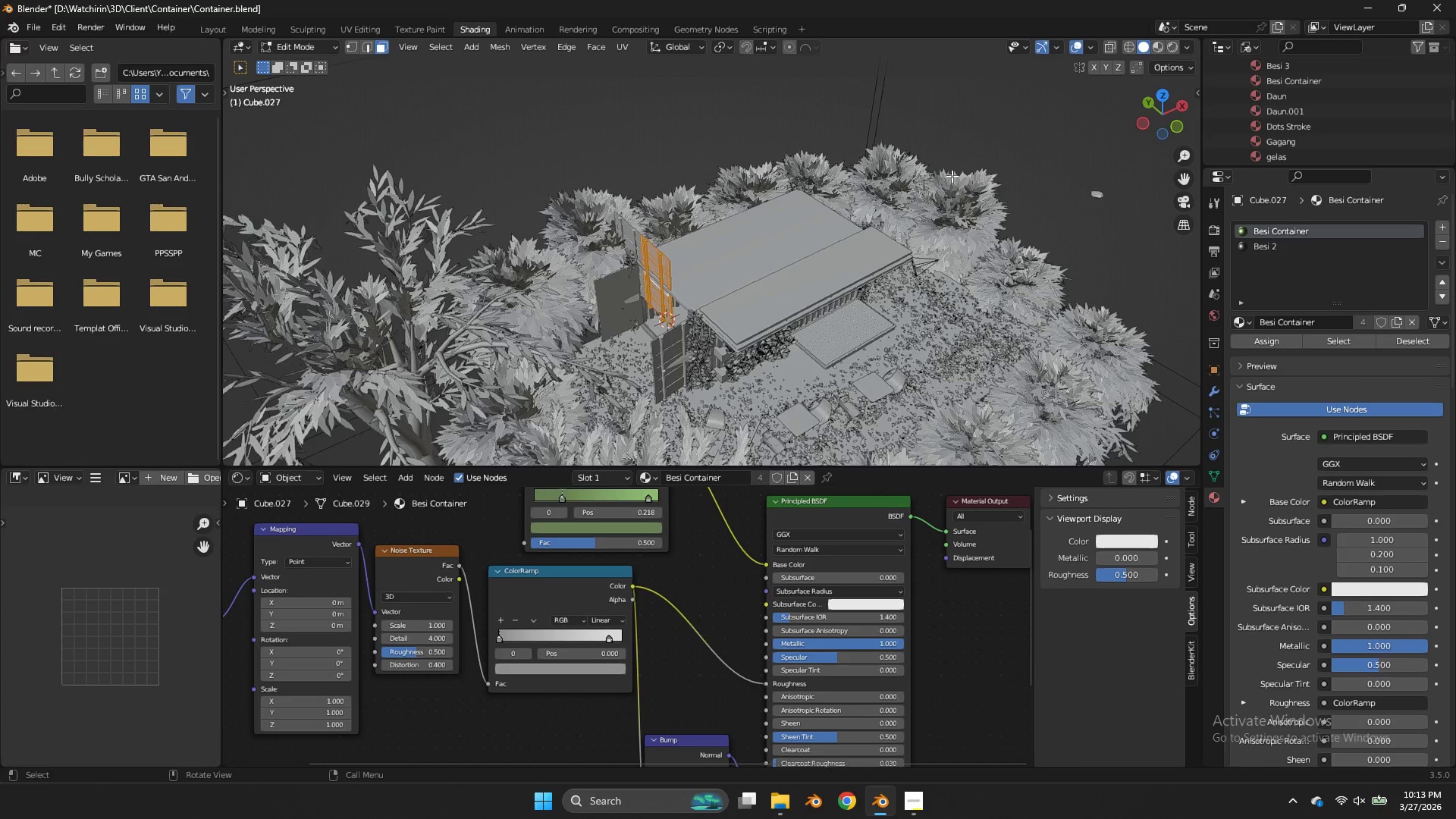 
key(Tab)
 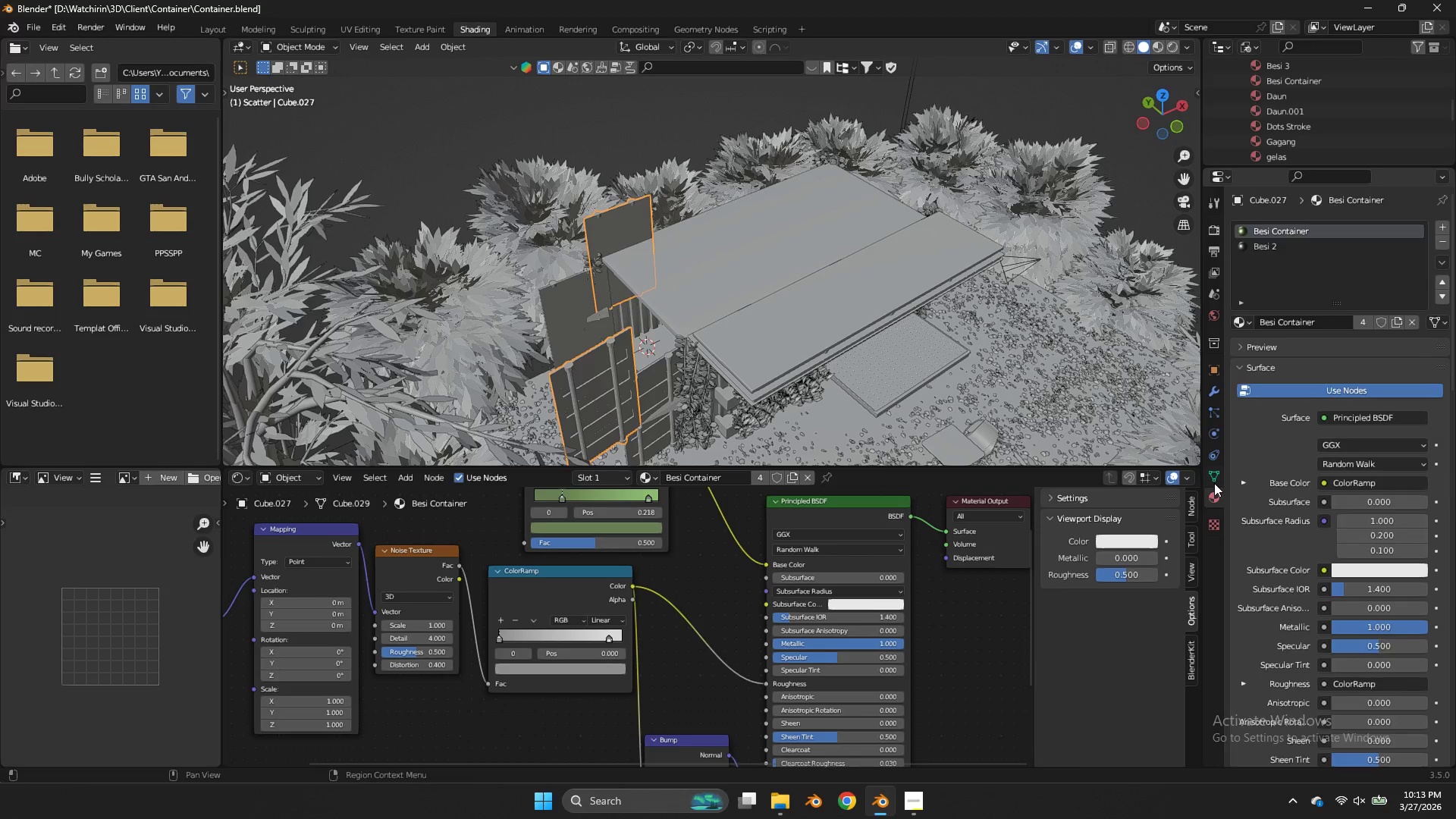 
scroll: coordinate [955, 177], scroll_direction: up, amount: 2.0
 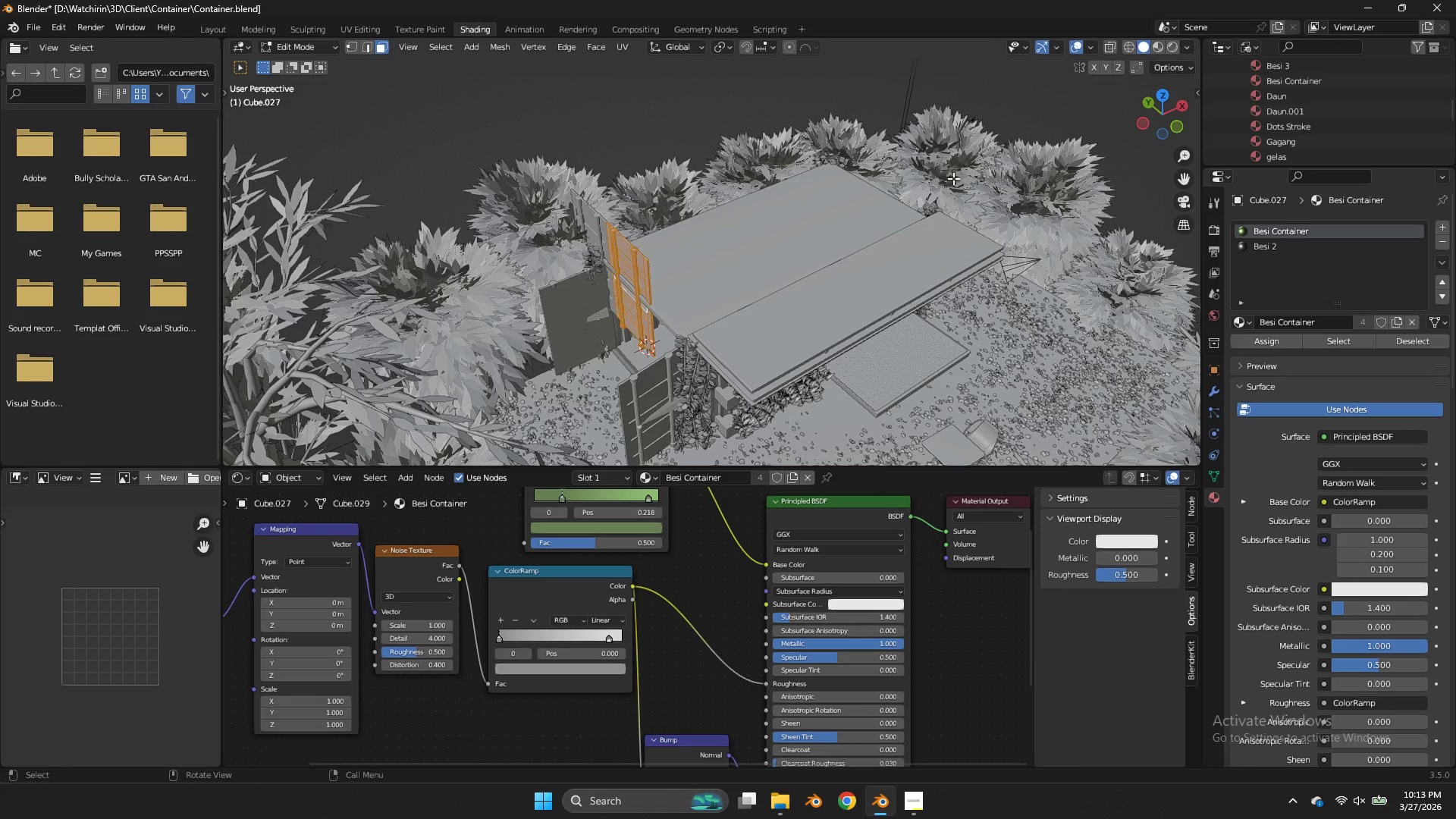 
double_click([1215, 509])
 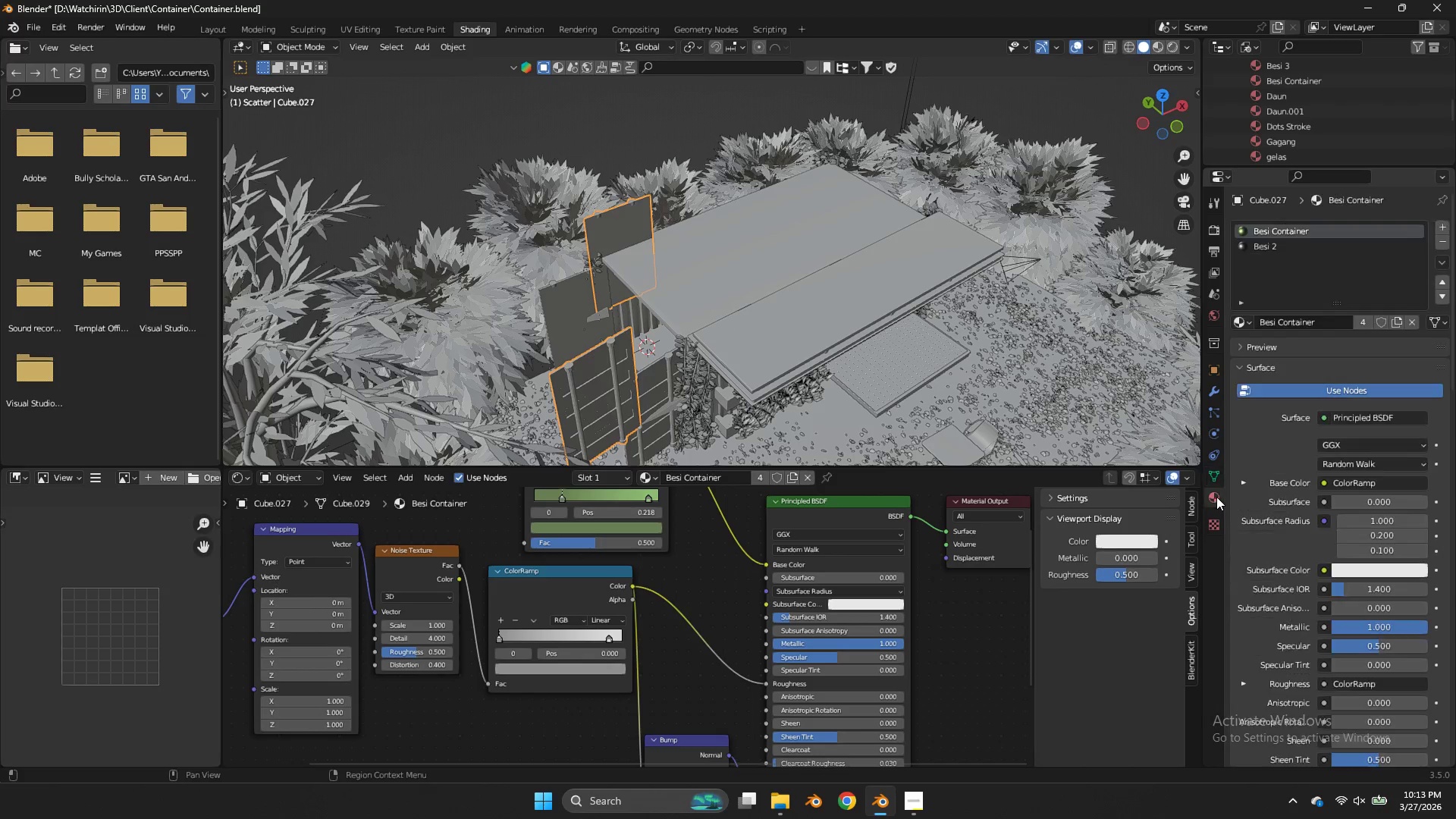 
triple_click([1216, 497])
 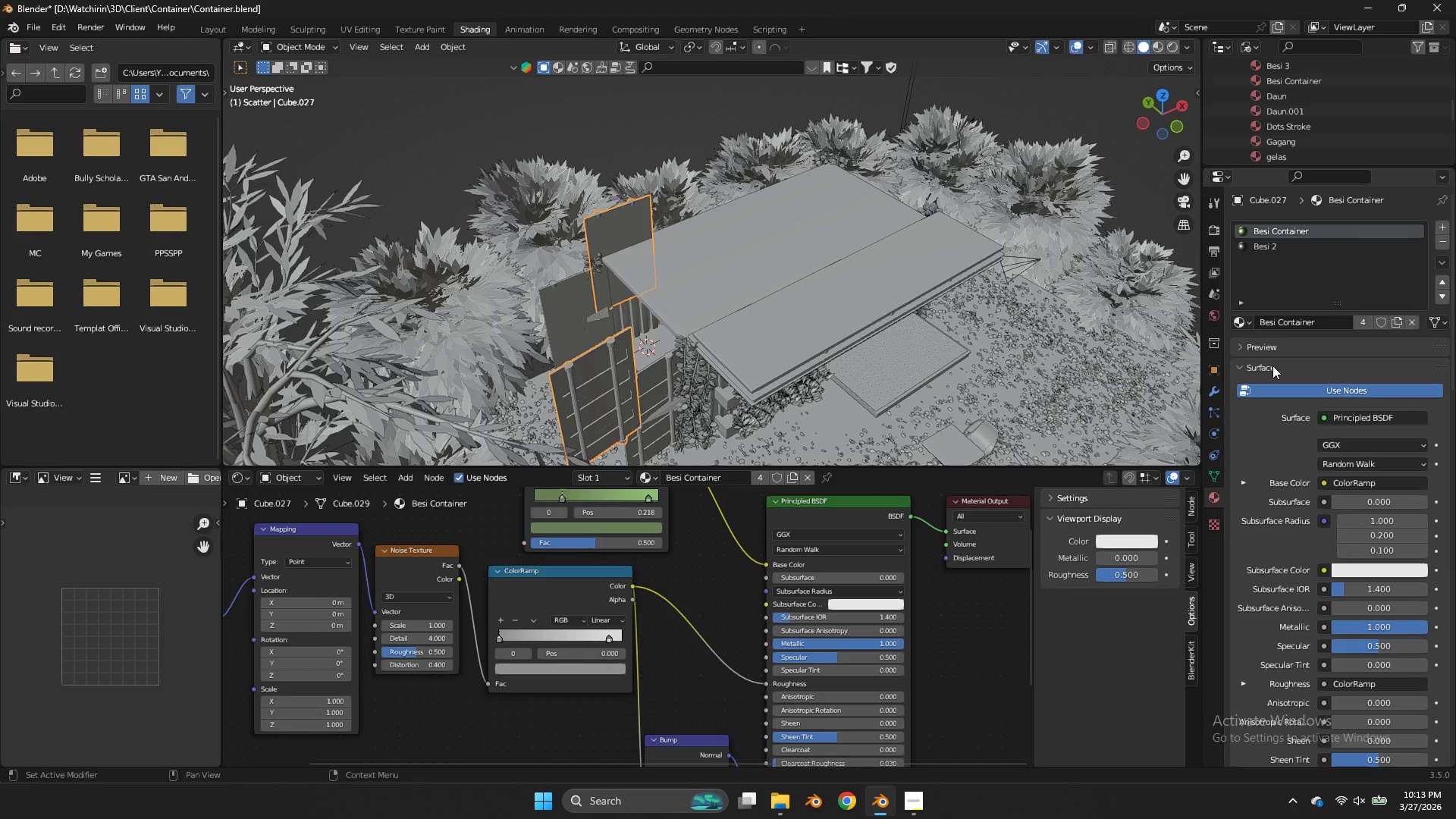 
key(Control+Z)
 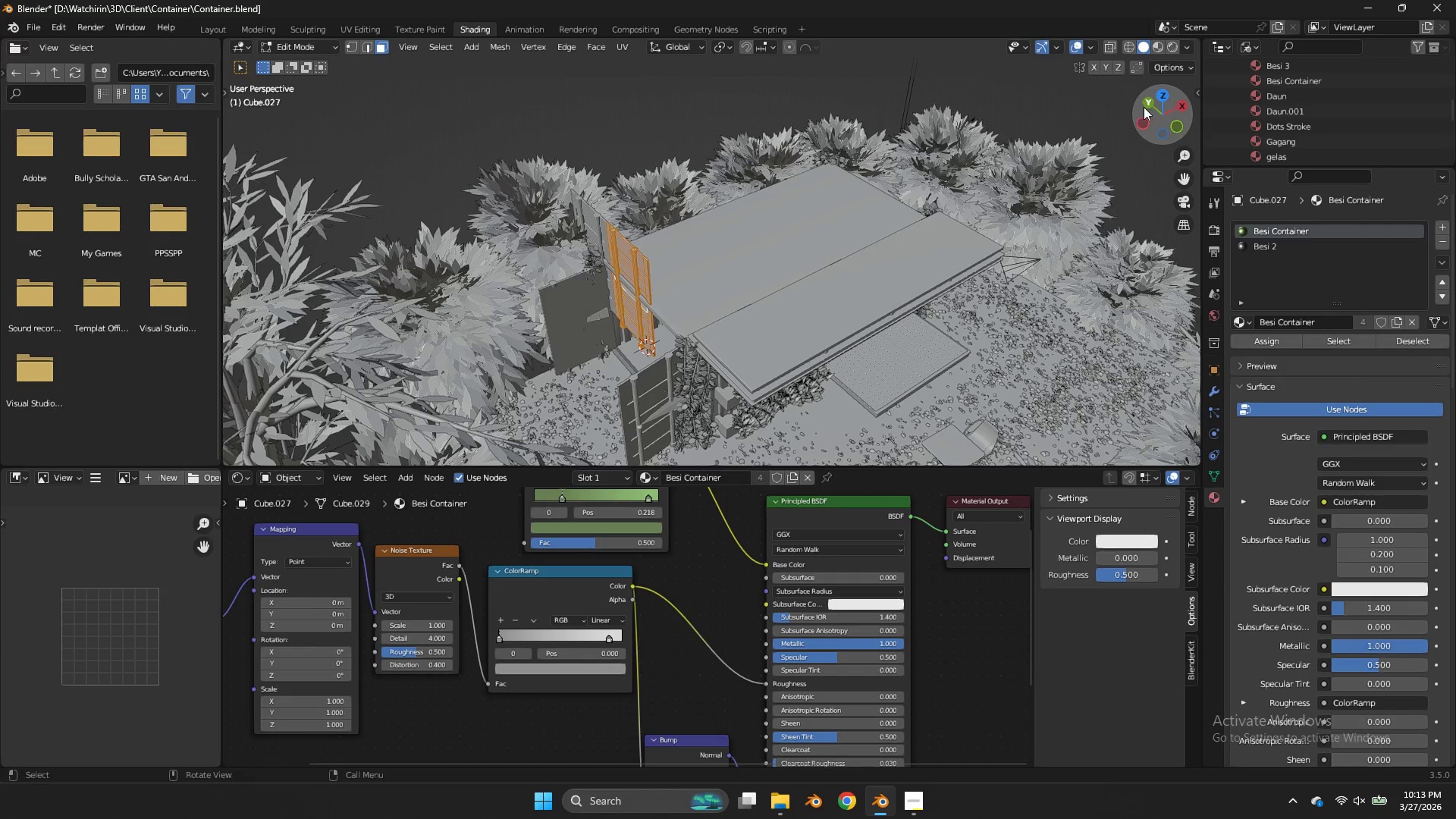 
left_click([1165, 94])
 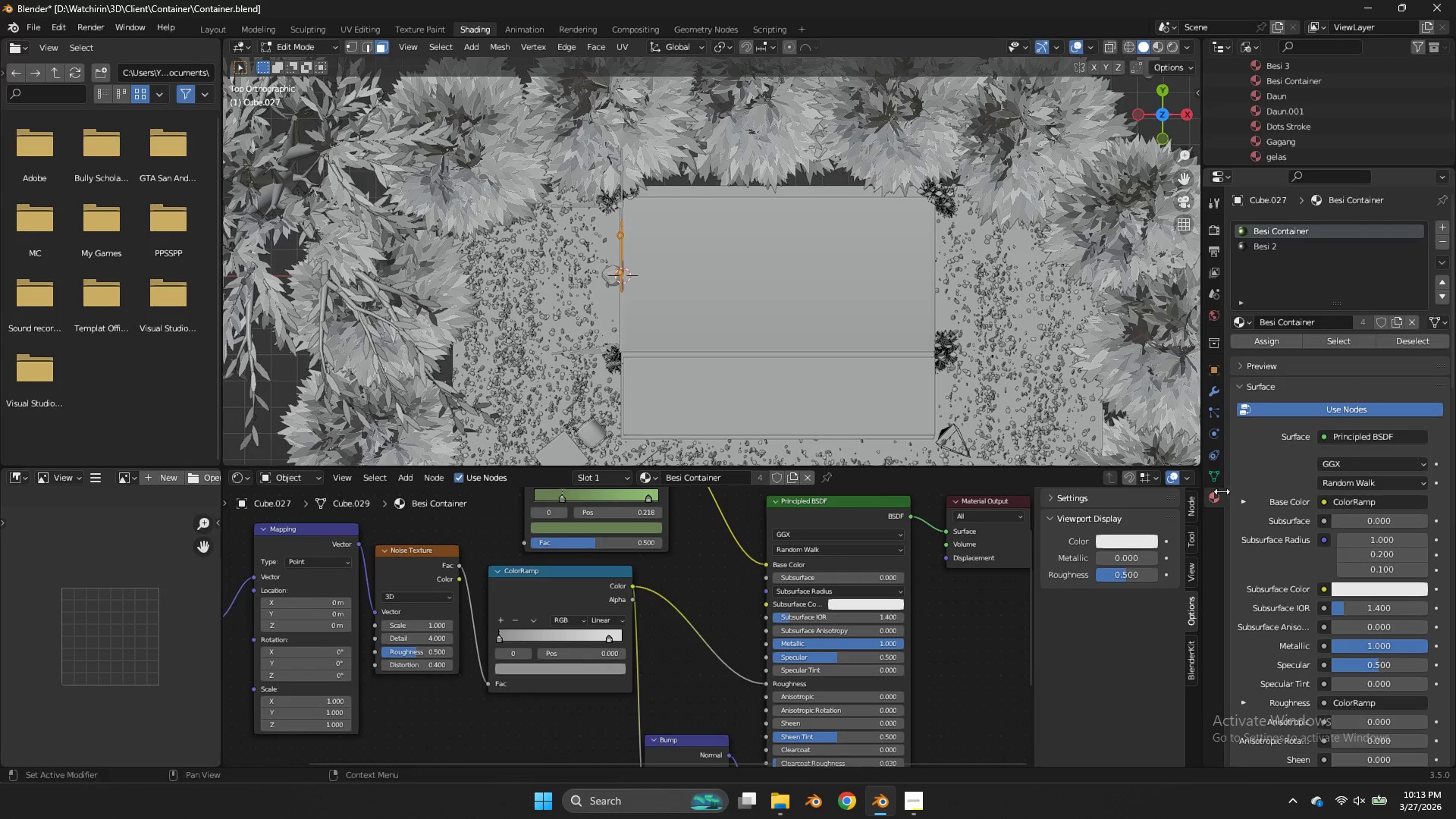 
left_click([1218, 477])
 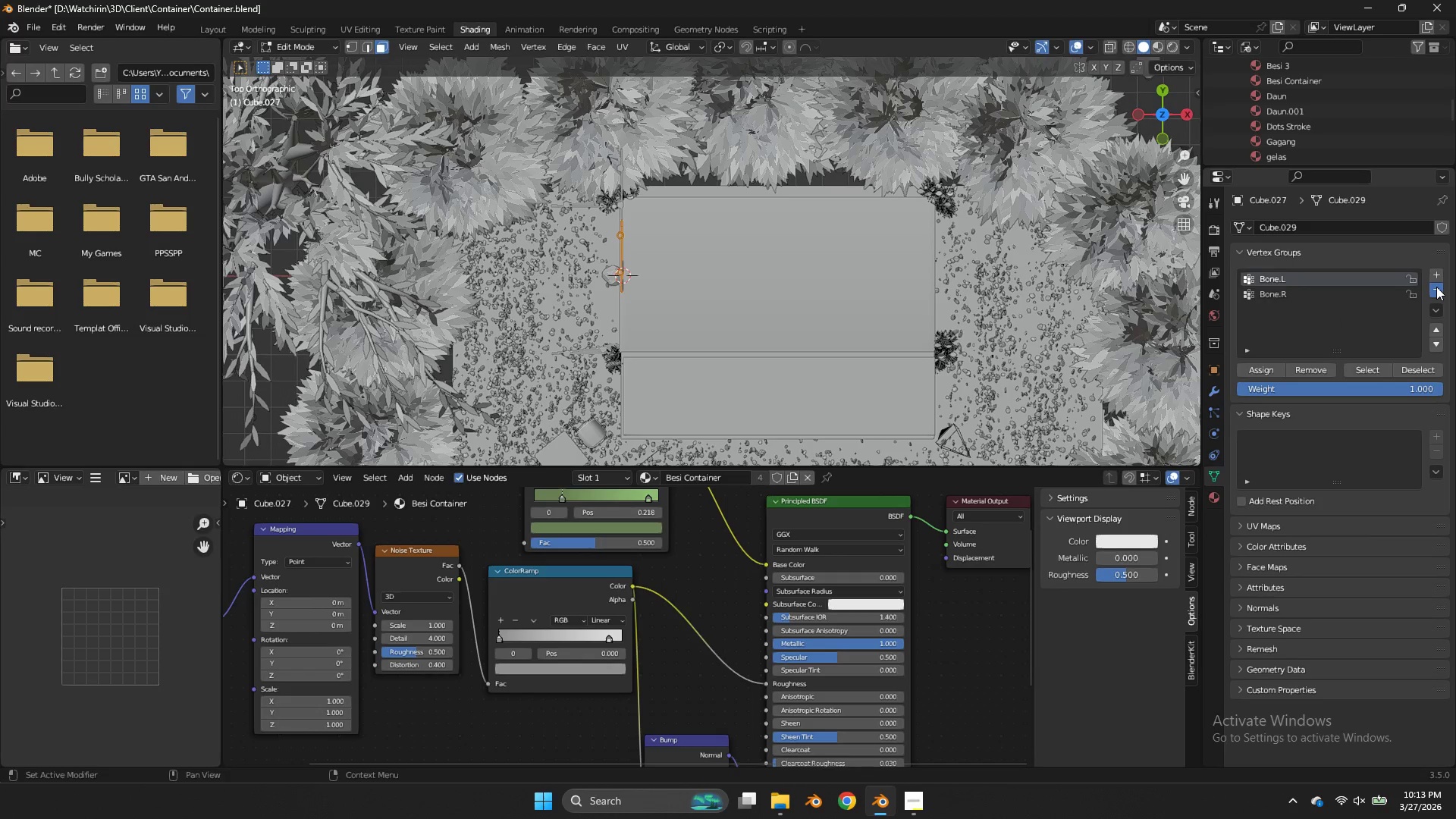 
double_click([1436, 287])
 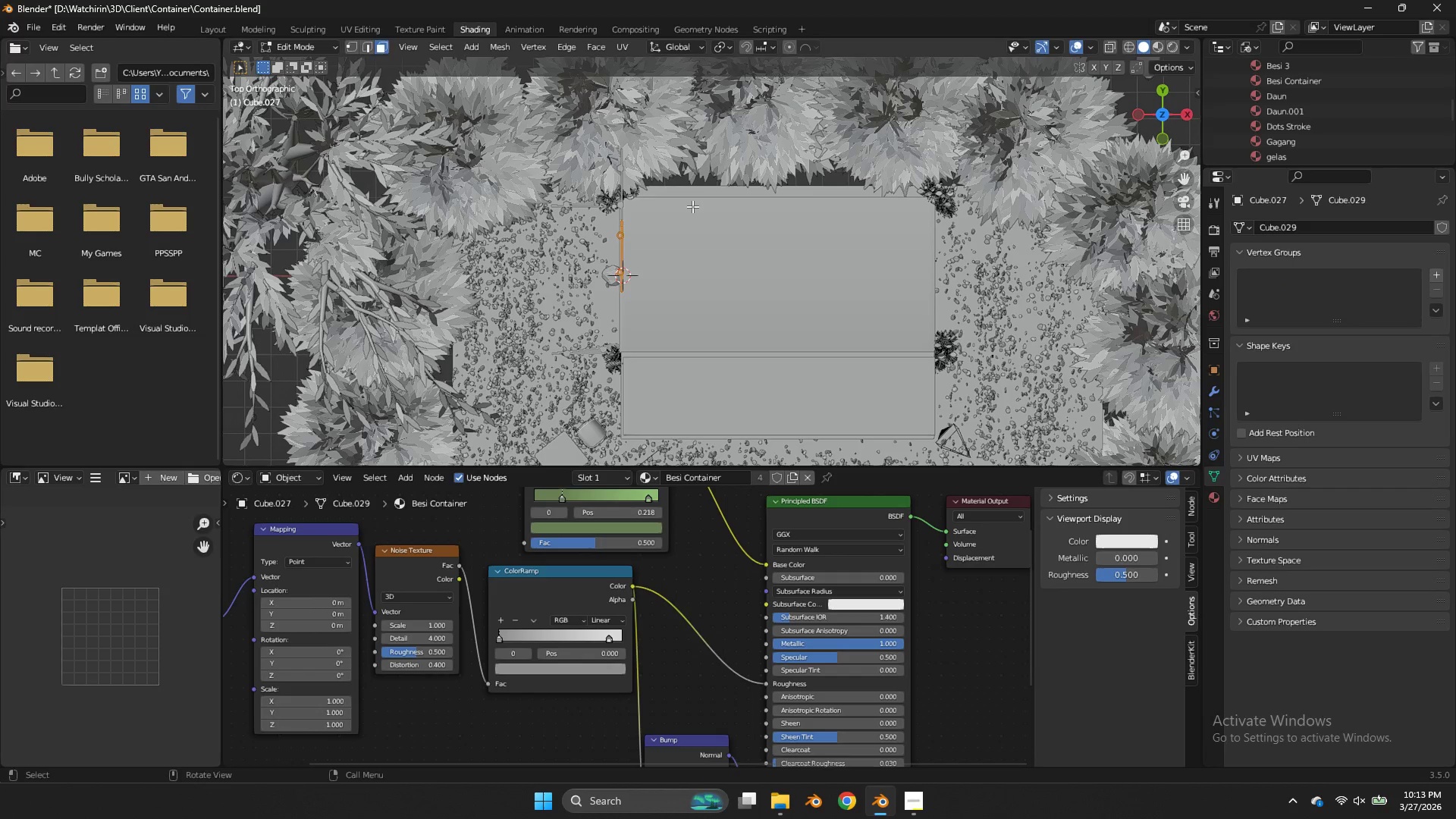 
key(Tab)
type(zrg)
 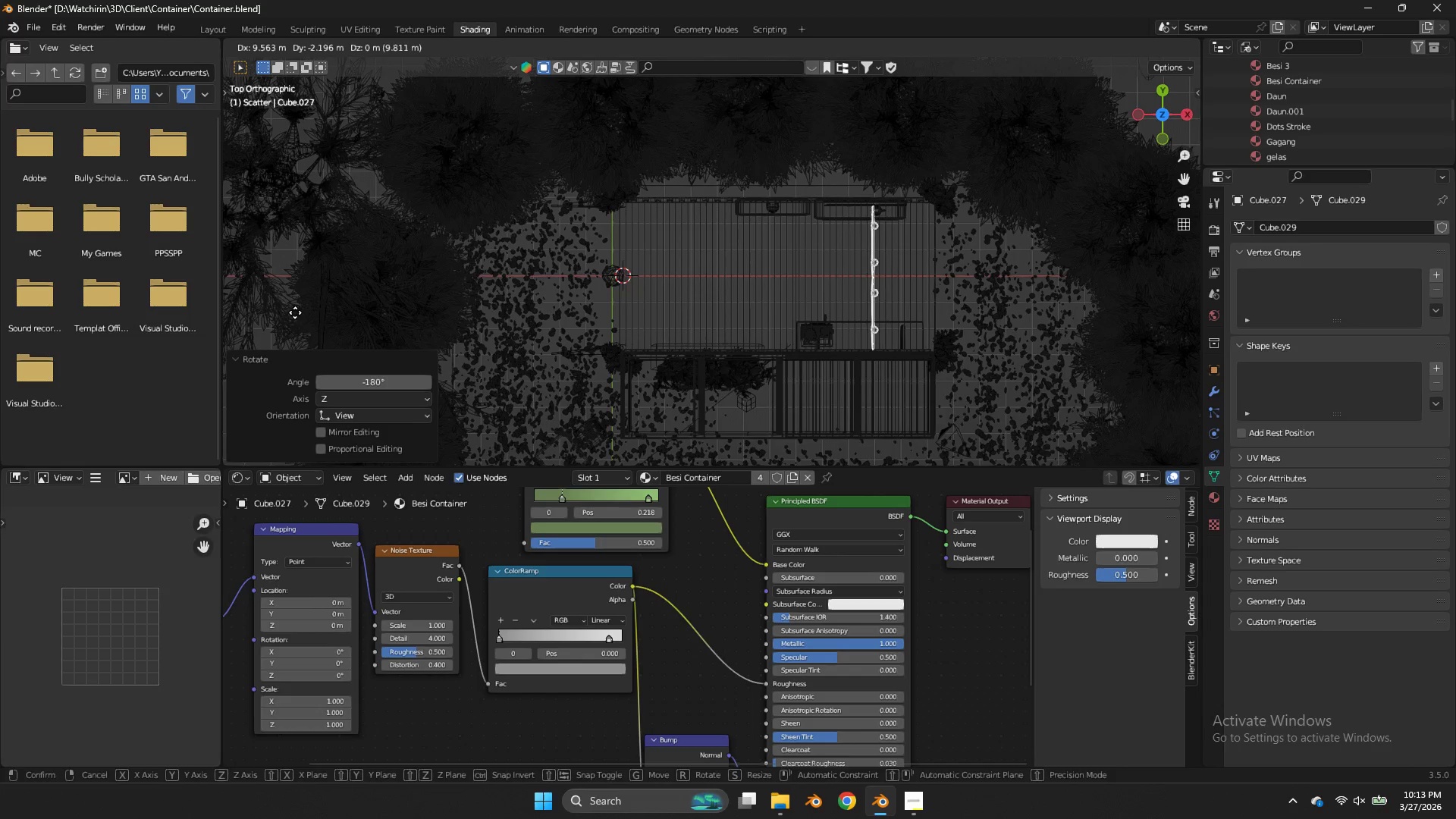 
hold_key(key=ControlLeft, duration=2.05)
 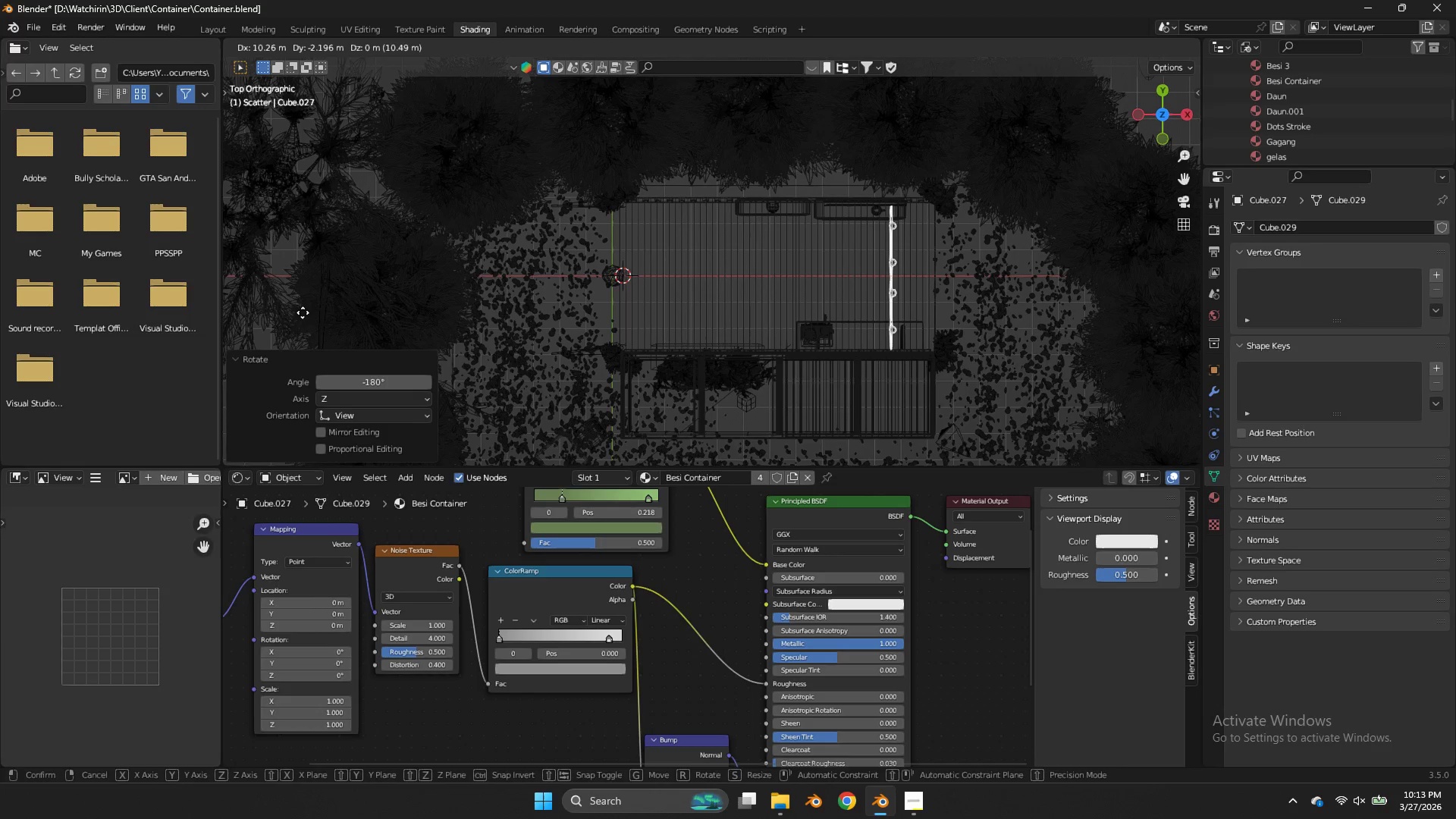 
hold_key(key=ShiftLeft, duration=1.38)
left_click([553, 301])
 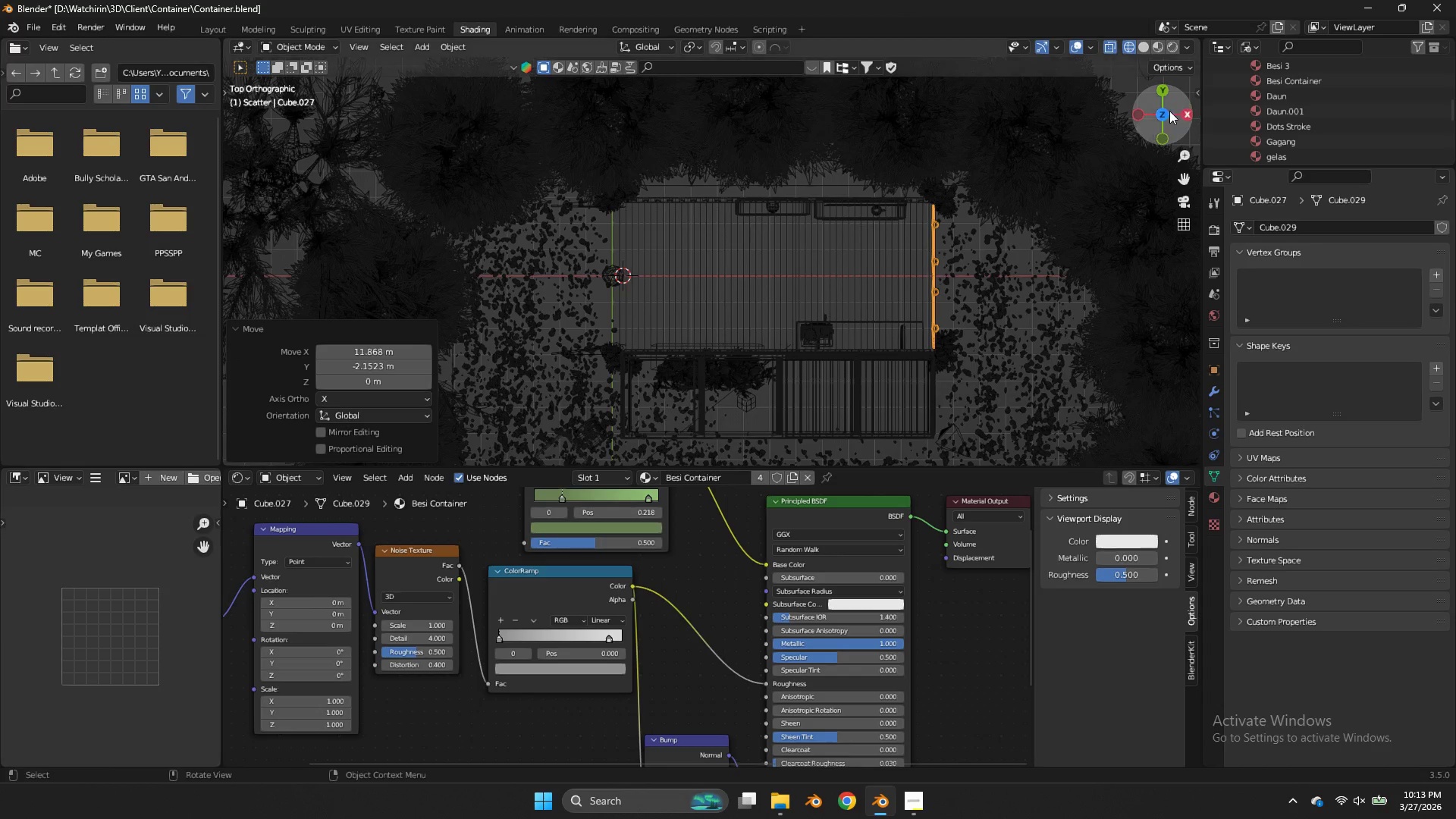 
left_click_drag(start_coordinate=[1169, 111], to_coordinate=[998, 372])
 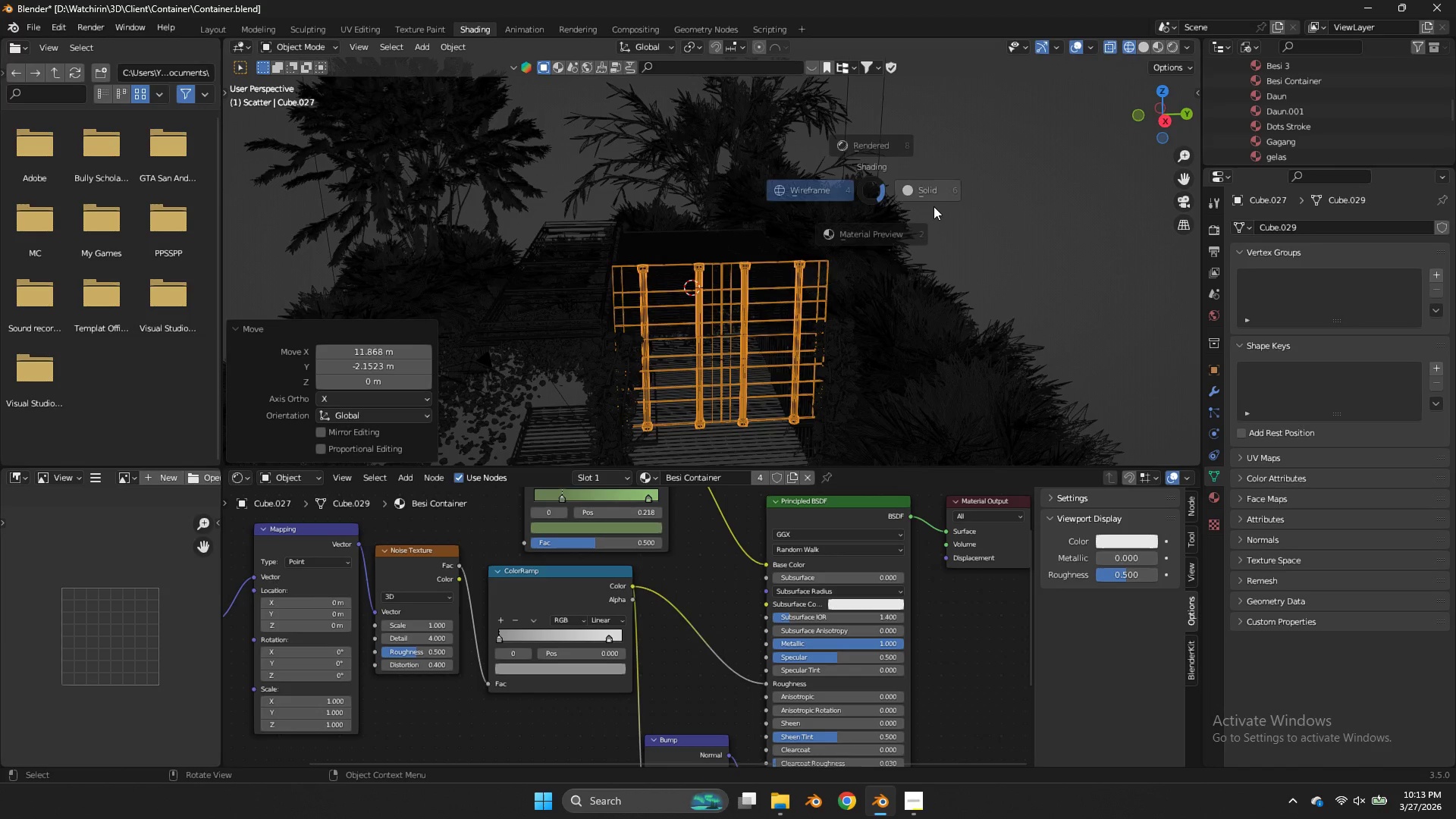 
key(Z)
 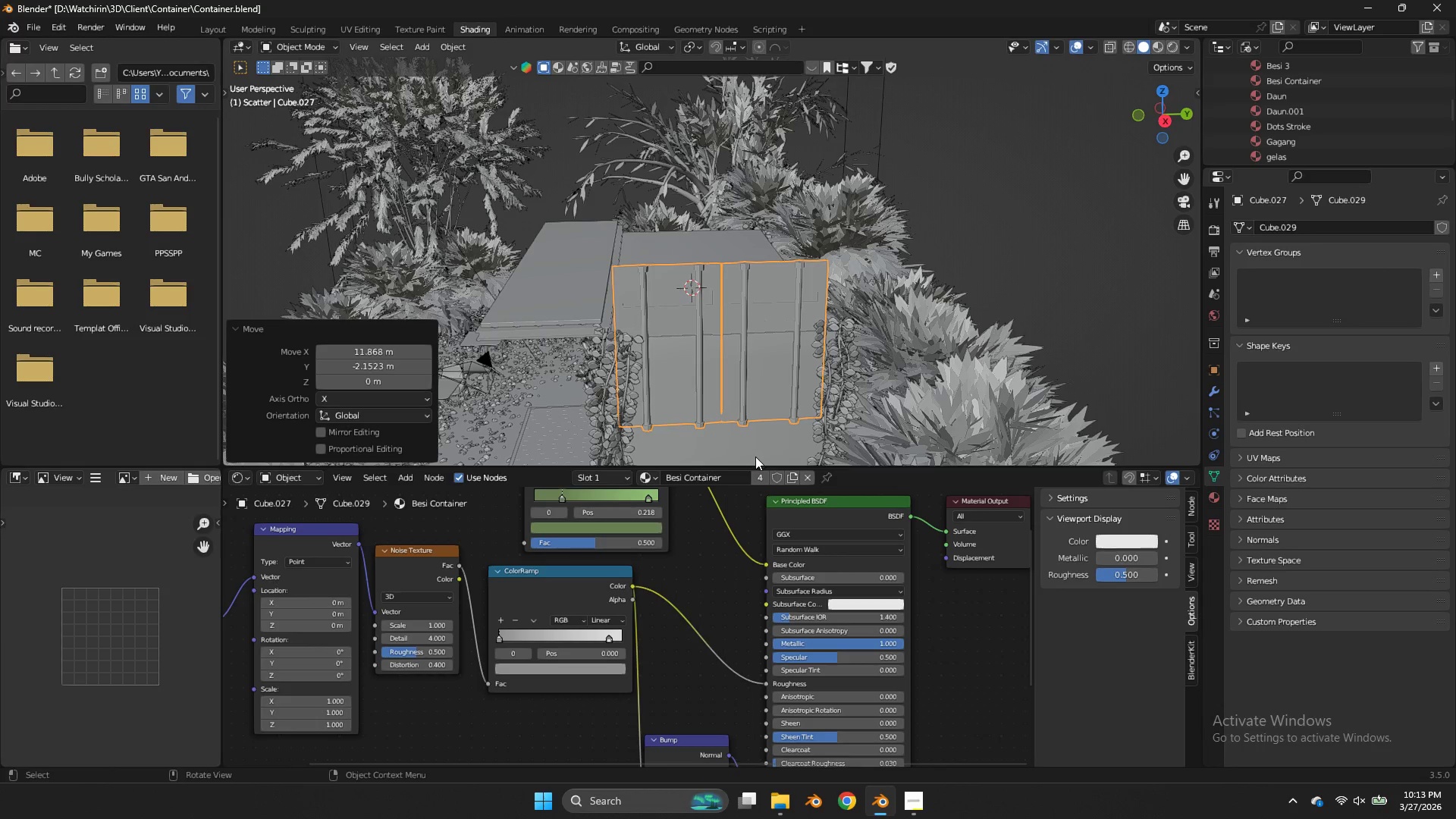 
left_click([755, 457])
 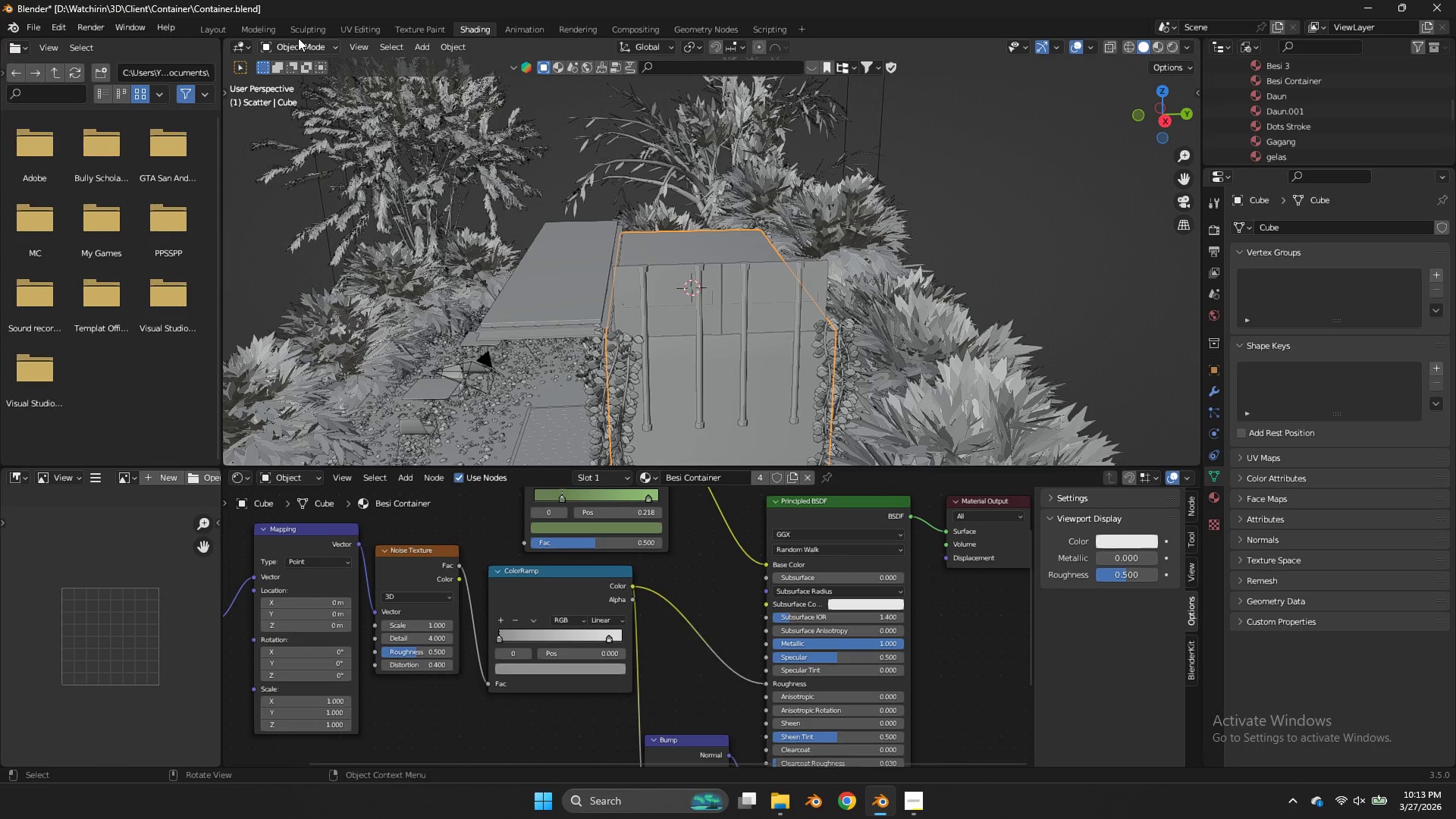 
left_click([253, 32])
 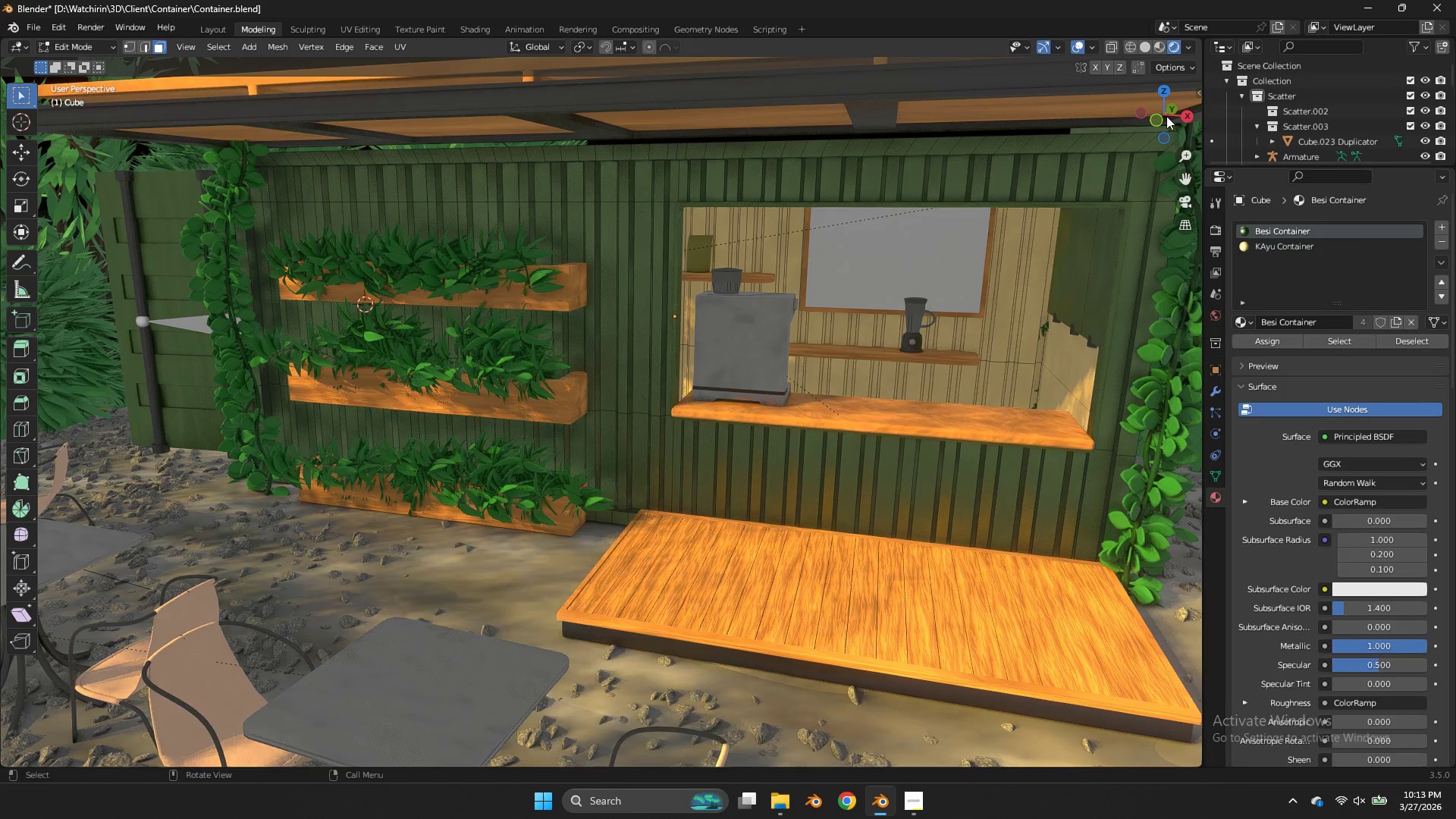 
left_click_drag(start_coordinate=[1178, 97], to_coordinate=[1023, 97])
 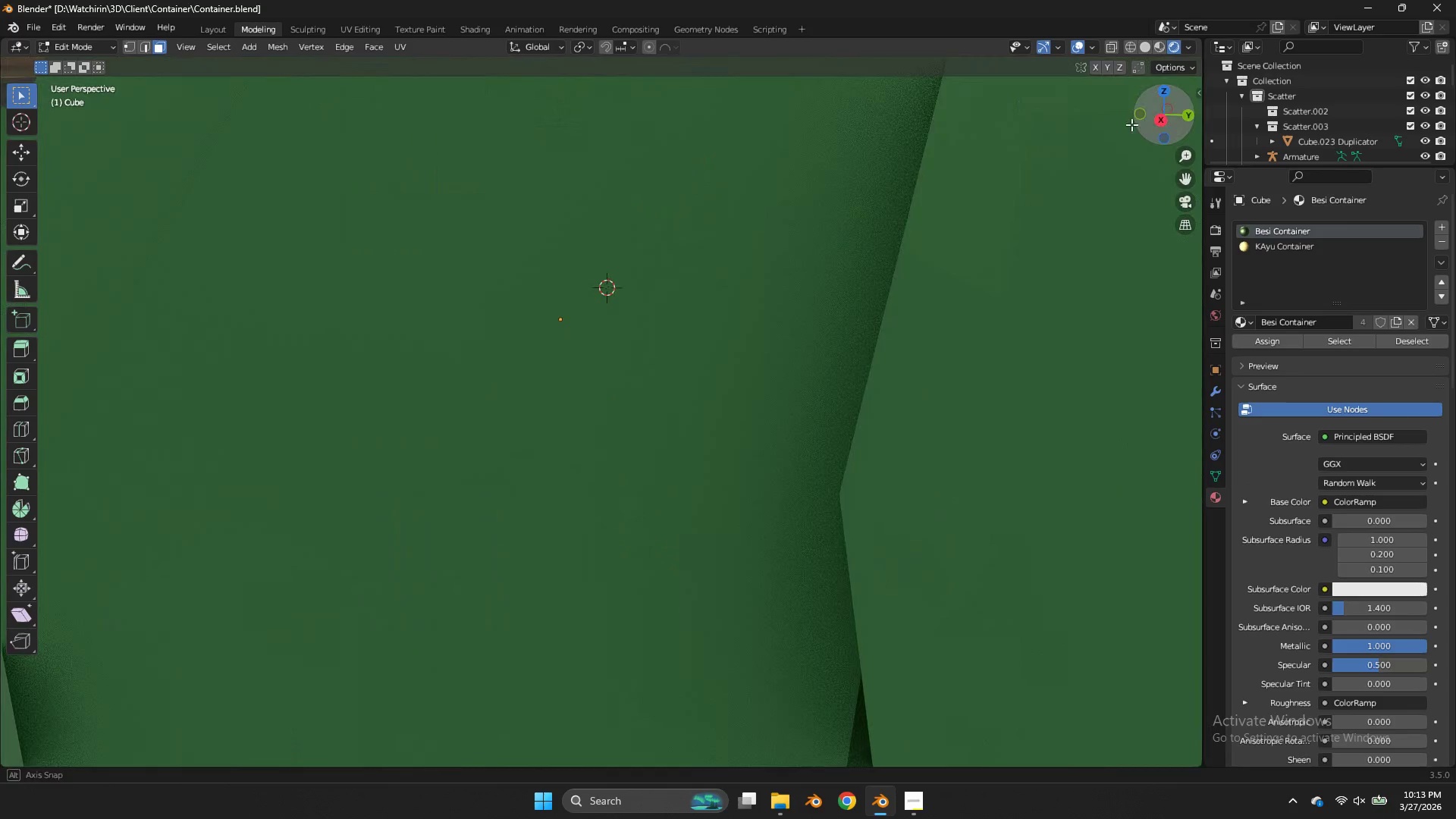 
key(Z)
 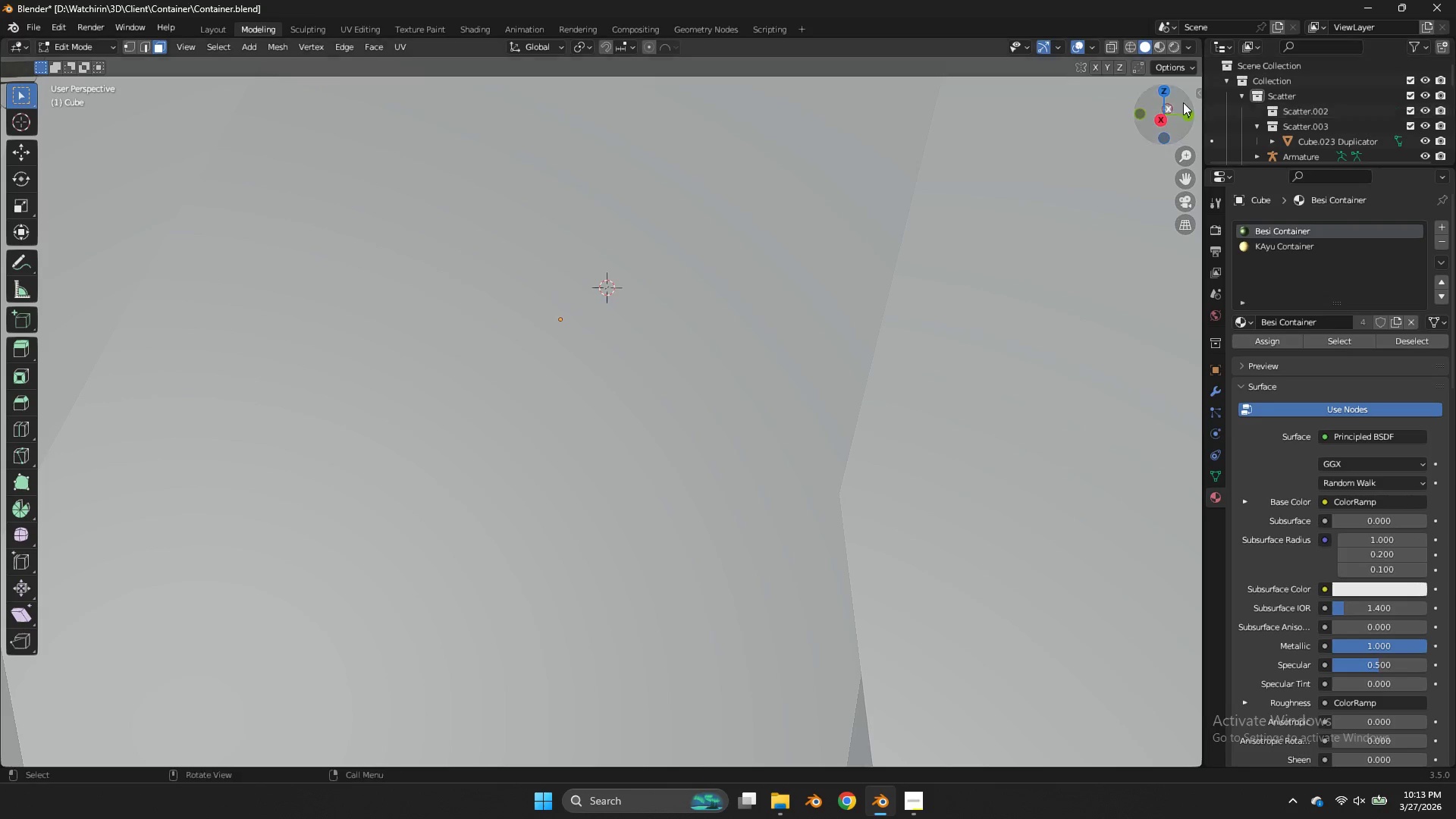 
left_click_drag(start_coordinate=[1182, 102], to_coordinate=[21, 109])
 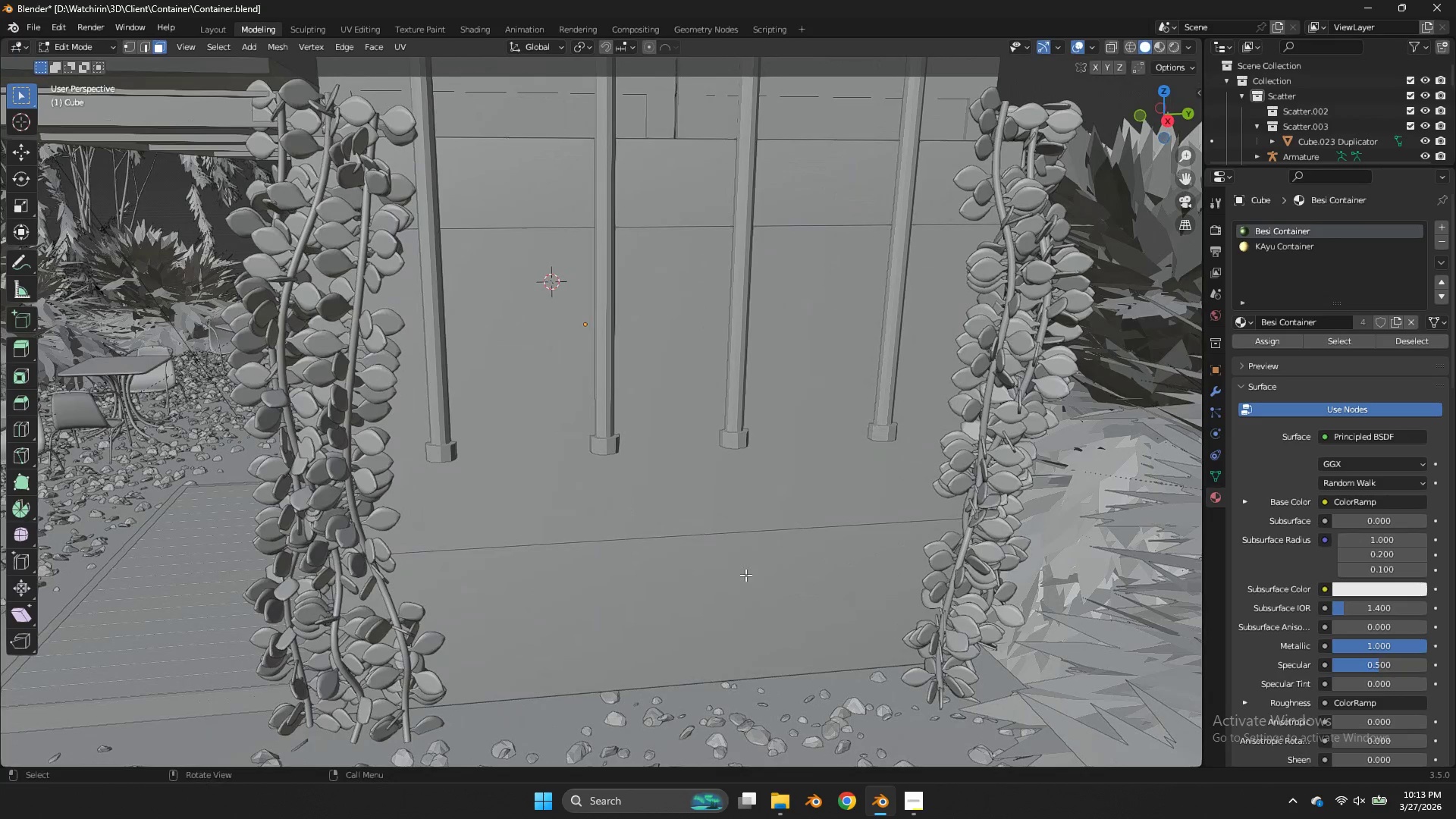 
left_click([745, 575])
 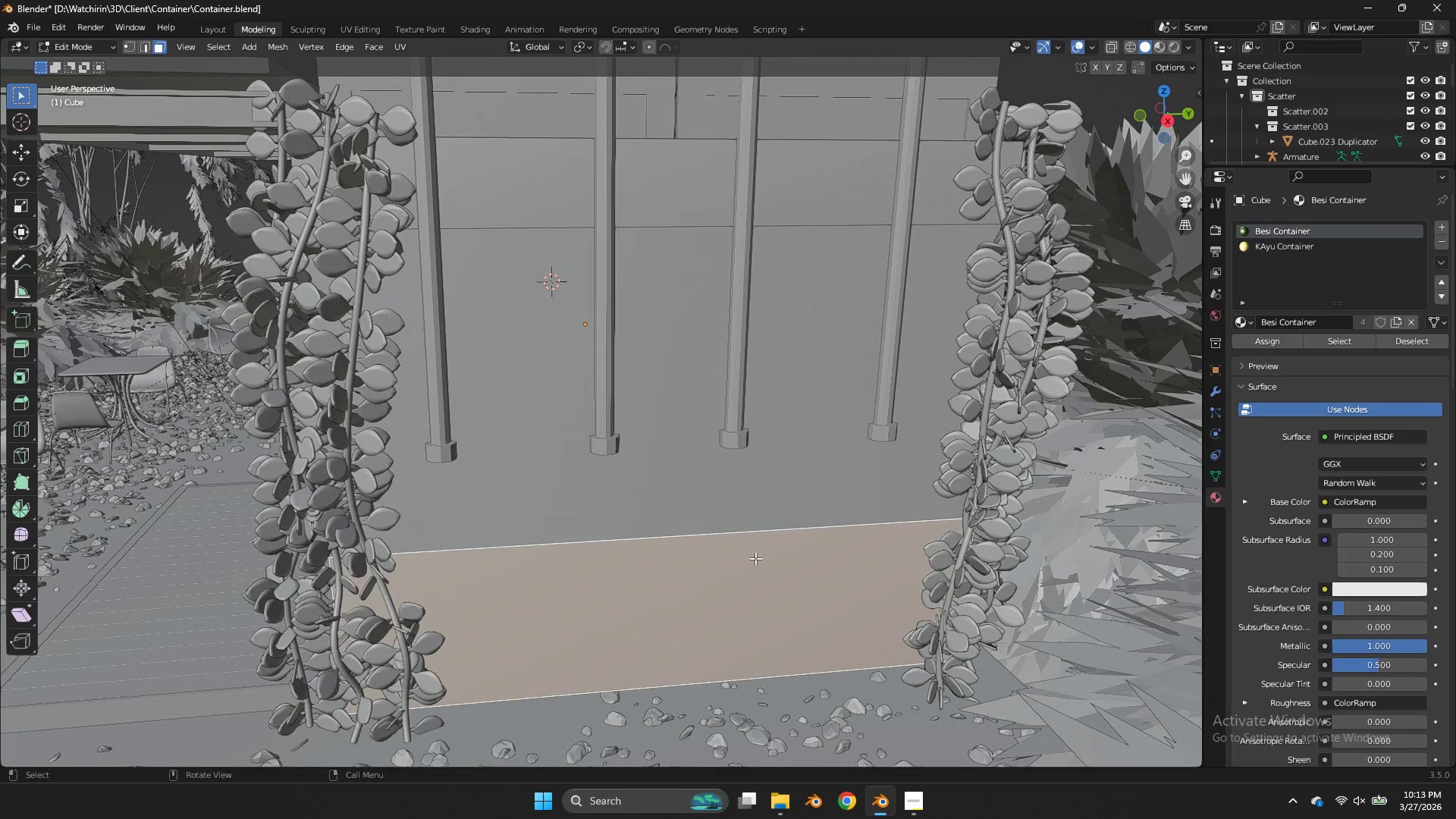 
key(Tab)
 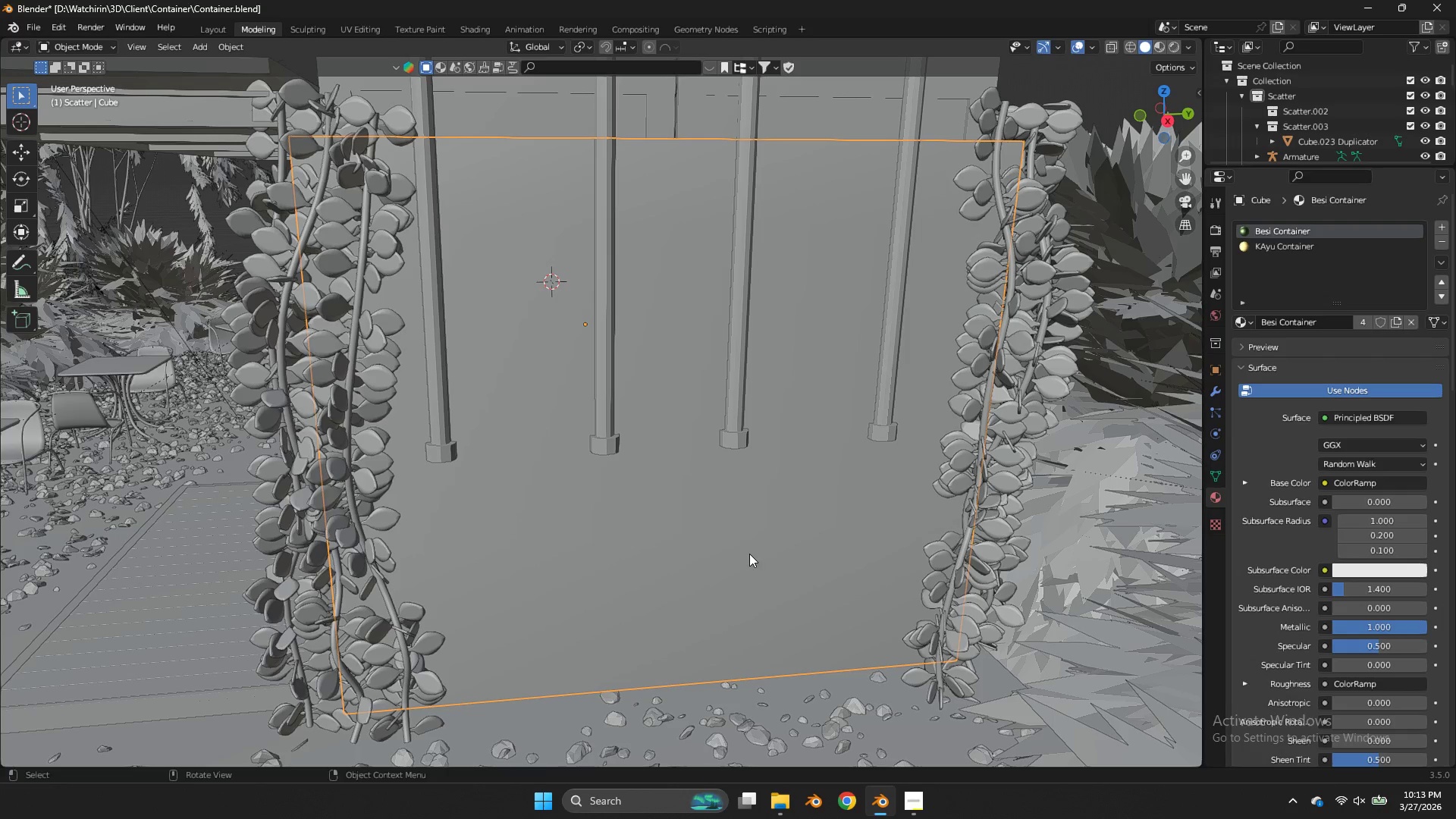 
key(Tab)
 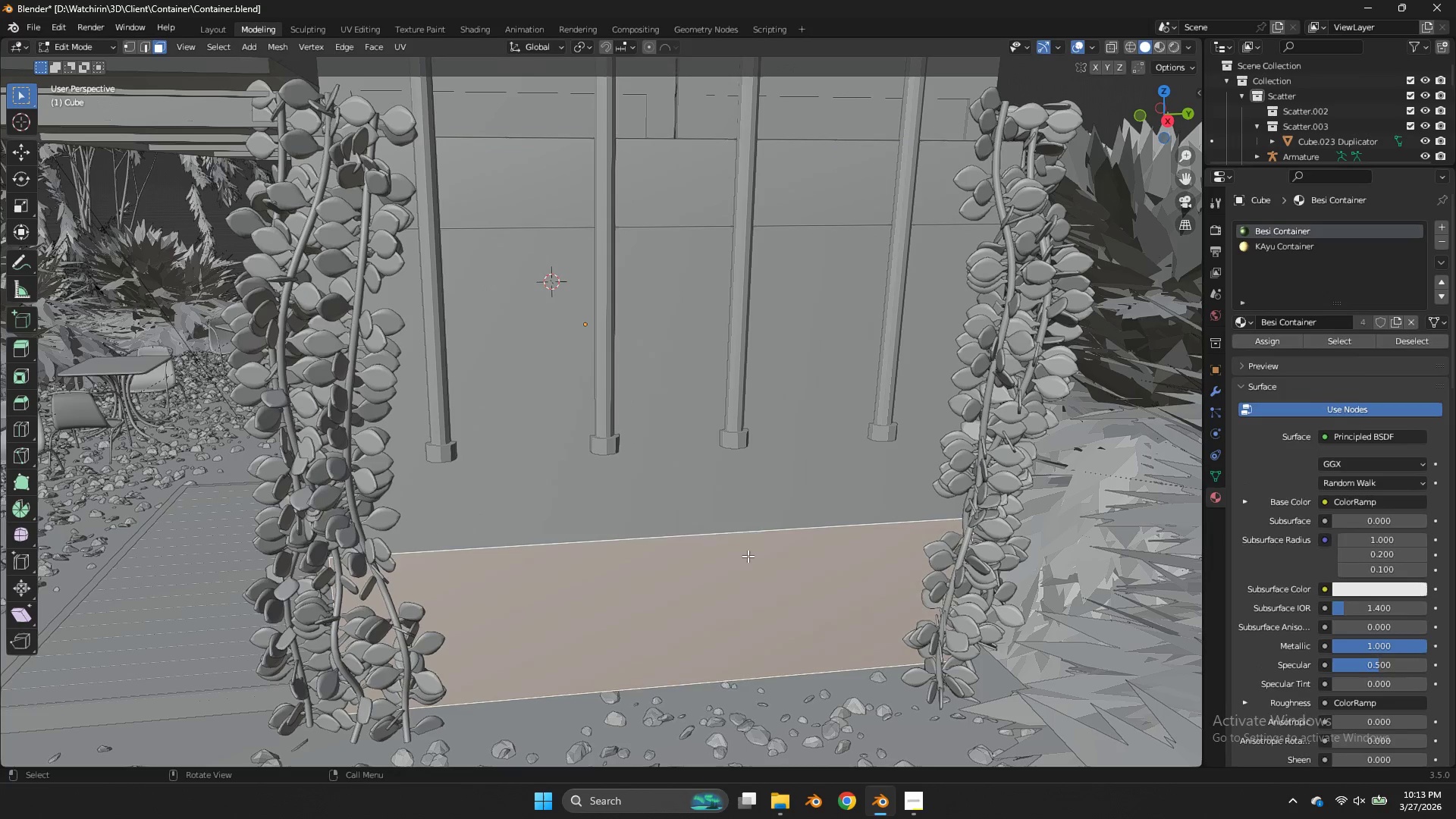 
key(X)
 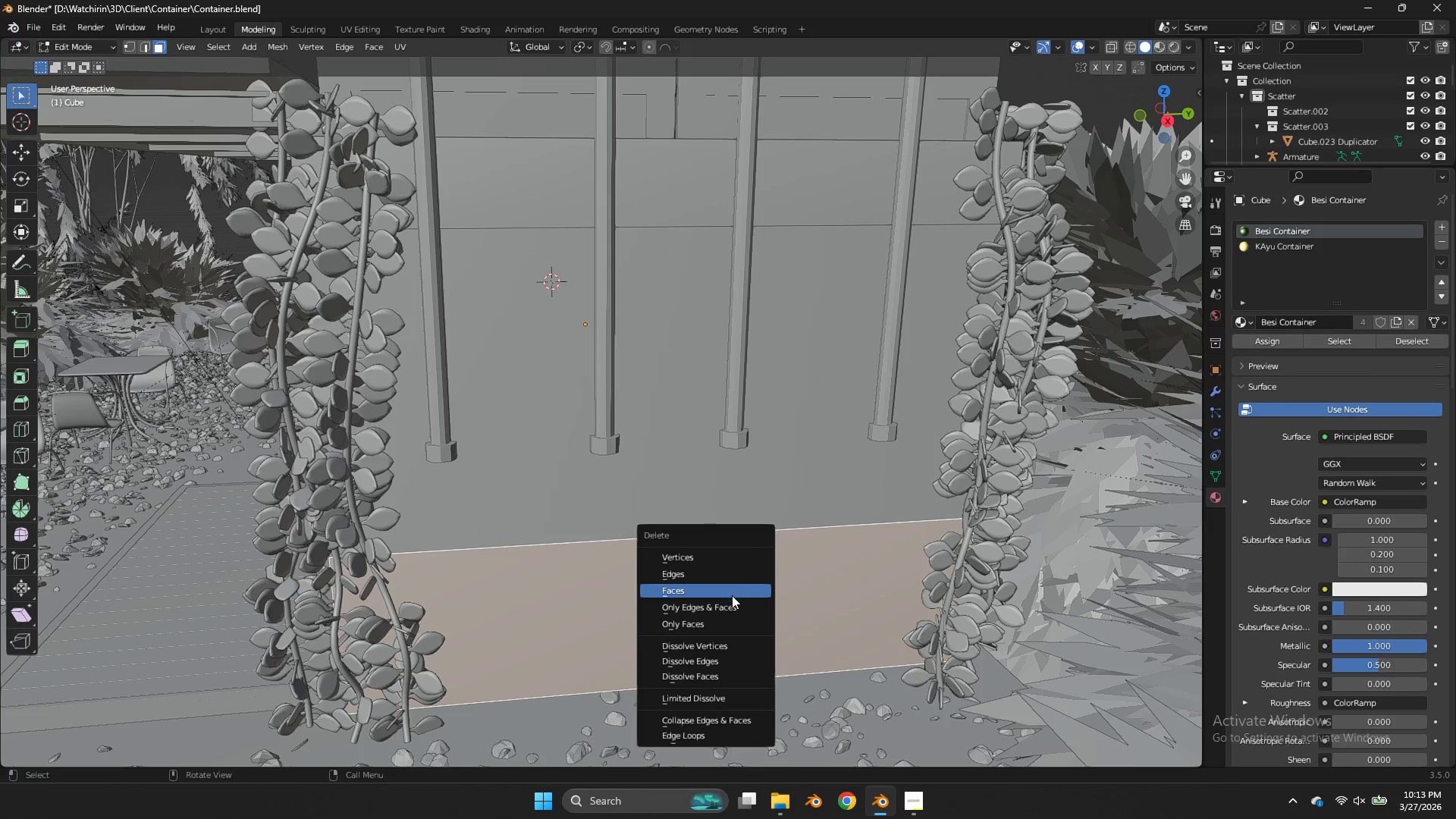 
left_click([731, 598])
 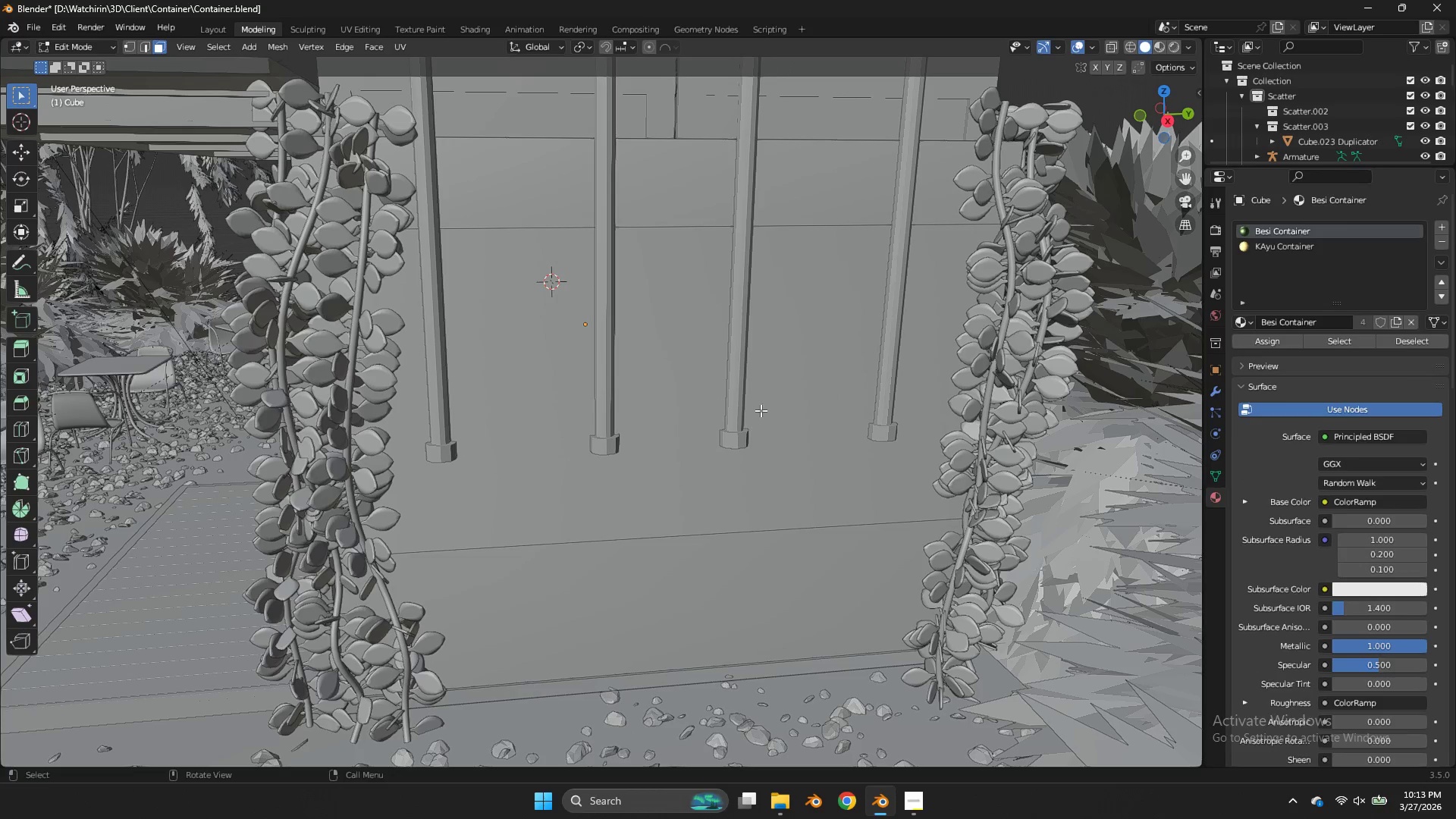 
key(Tab)
 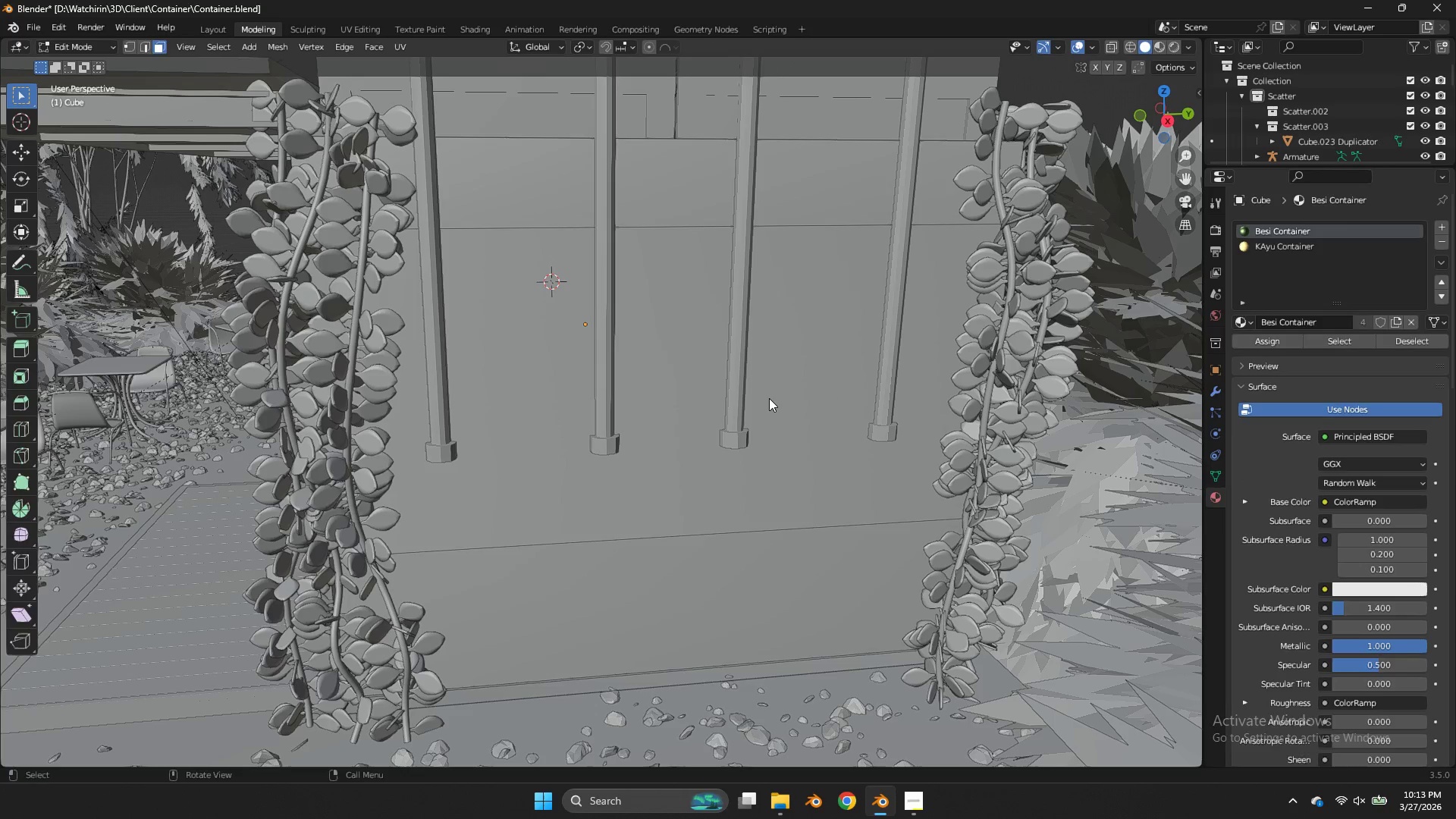 
left_click([769, 398])
 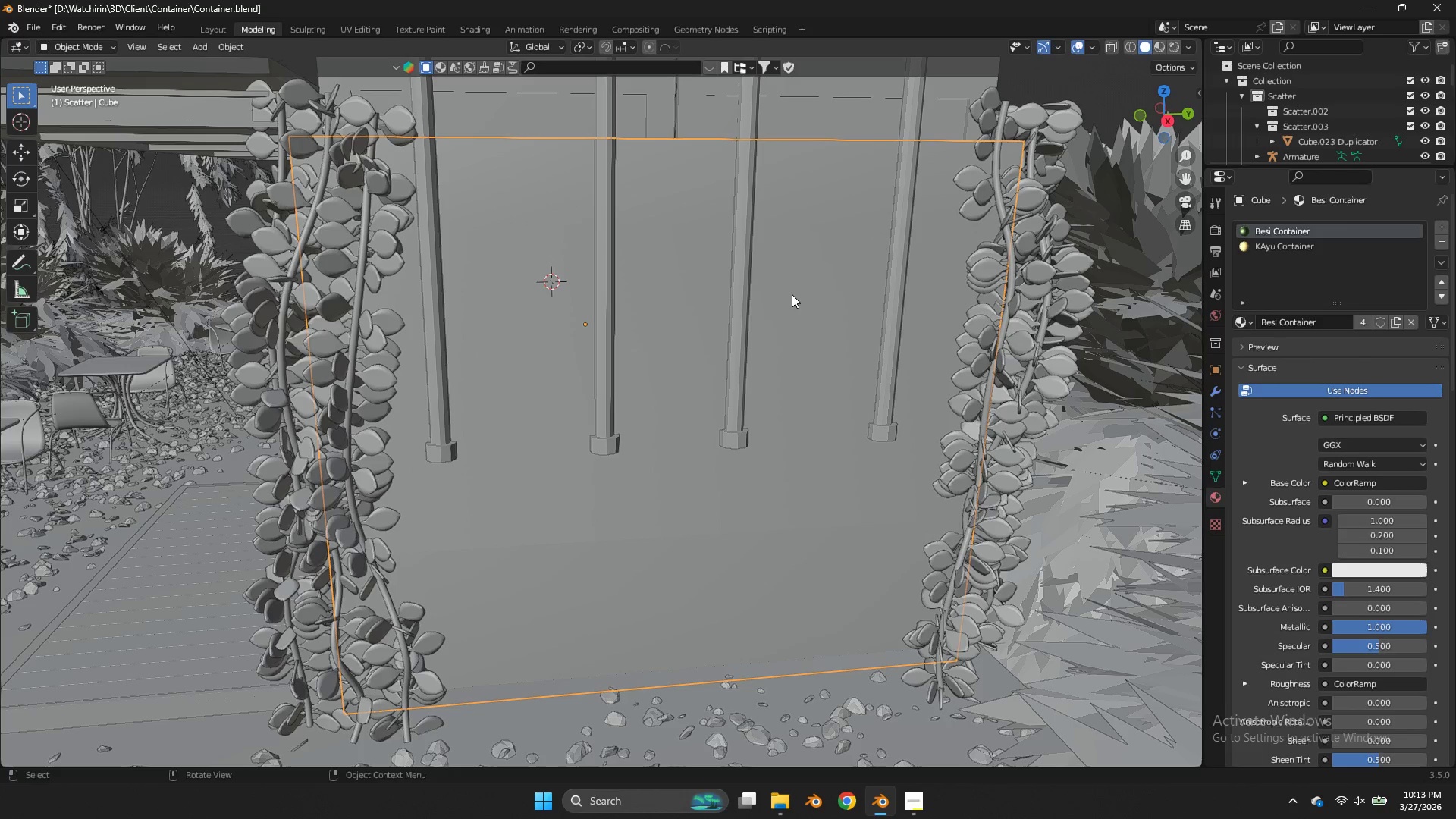 
scroll: coordinate [859, 270], scroll_direction: down, amount: 2.0
 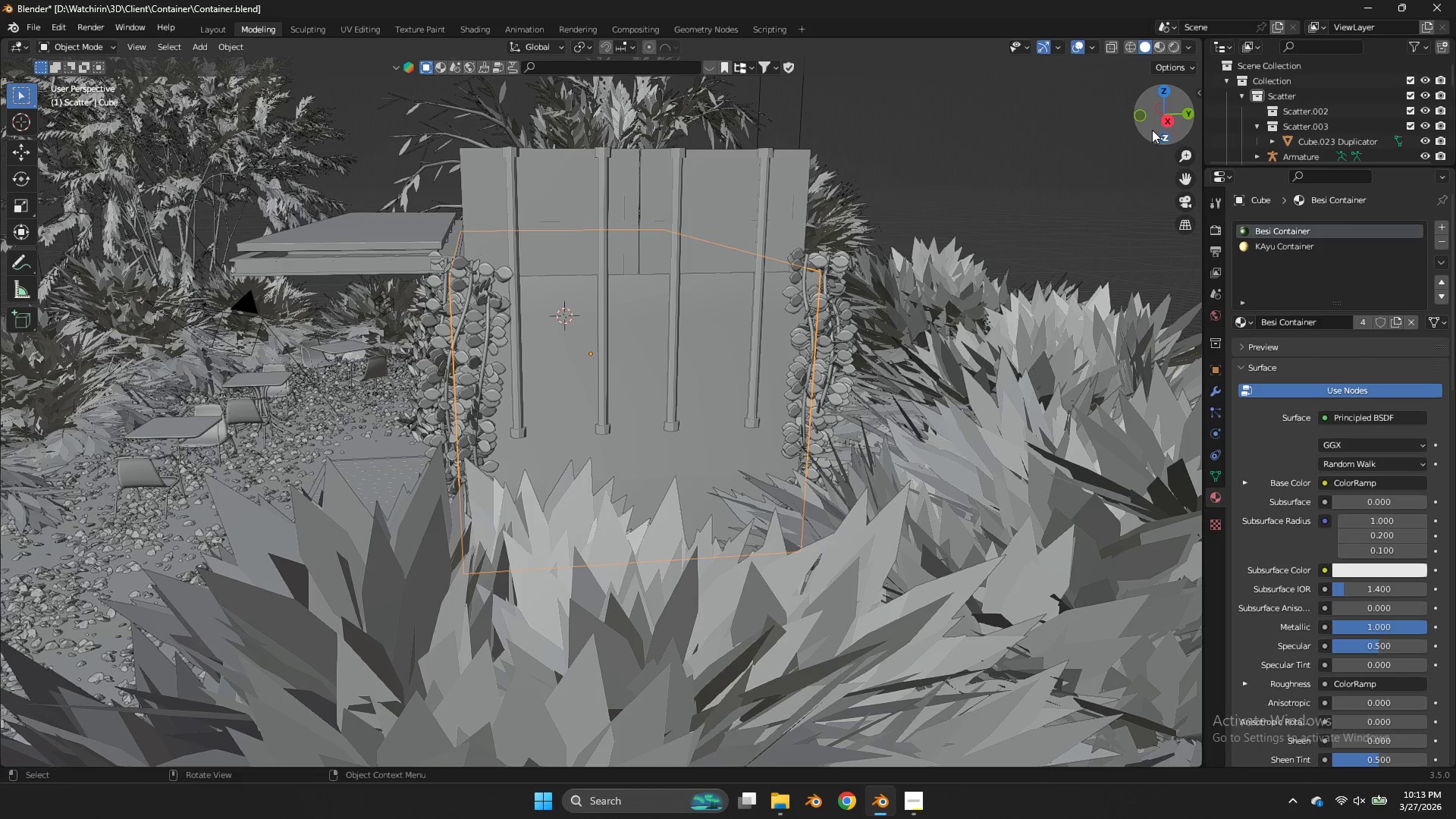 
left_click_drag(start_coordinate=[1153, 120], to_coordinate=[1199, 132])
 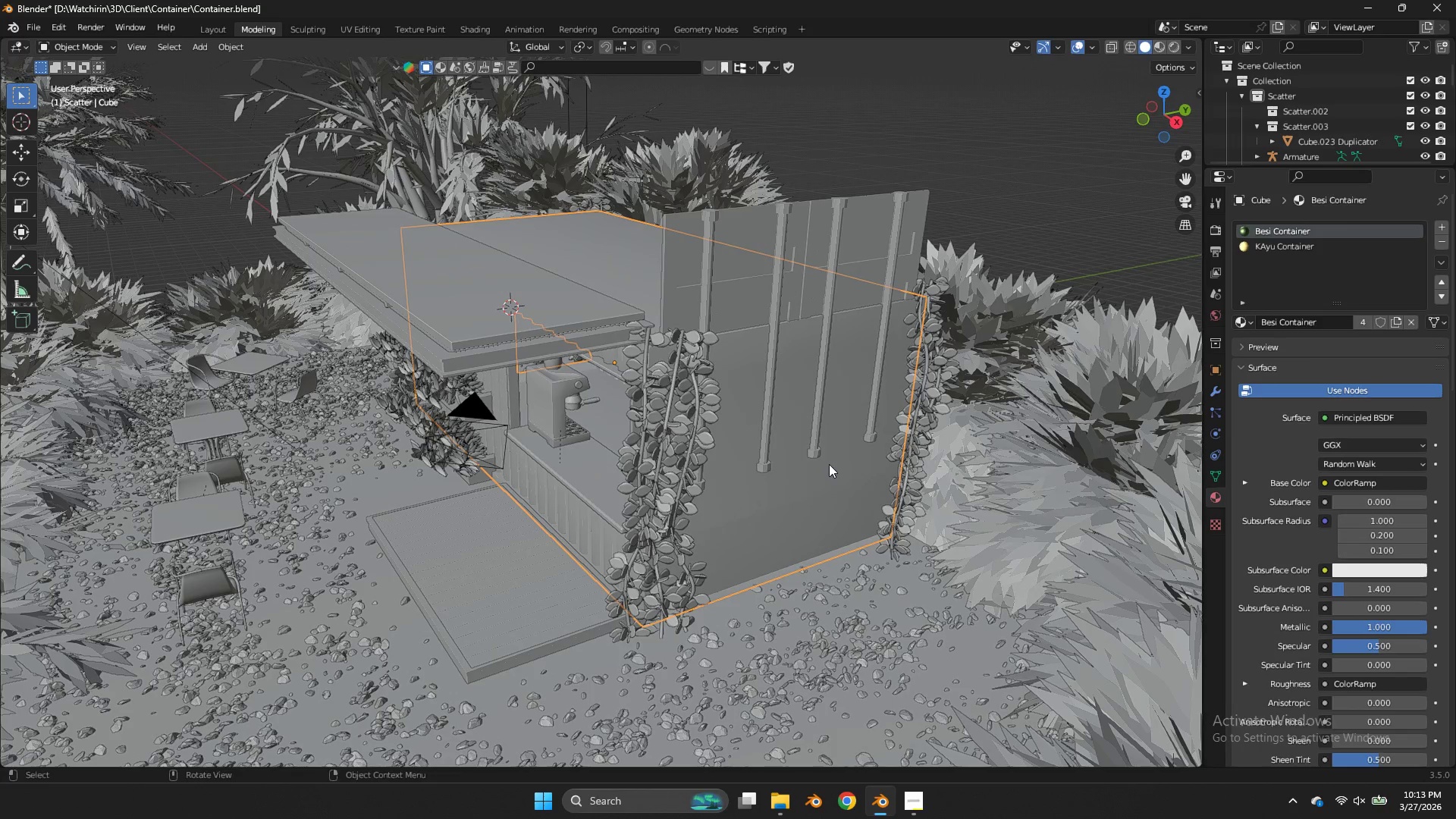 
key(Tab)
 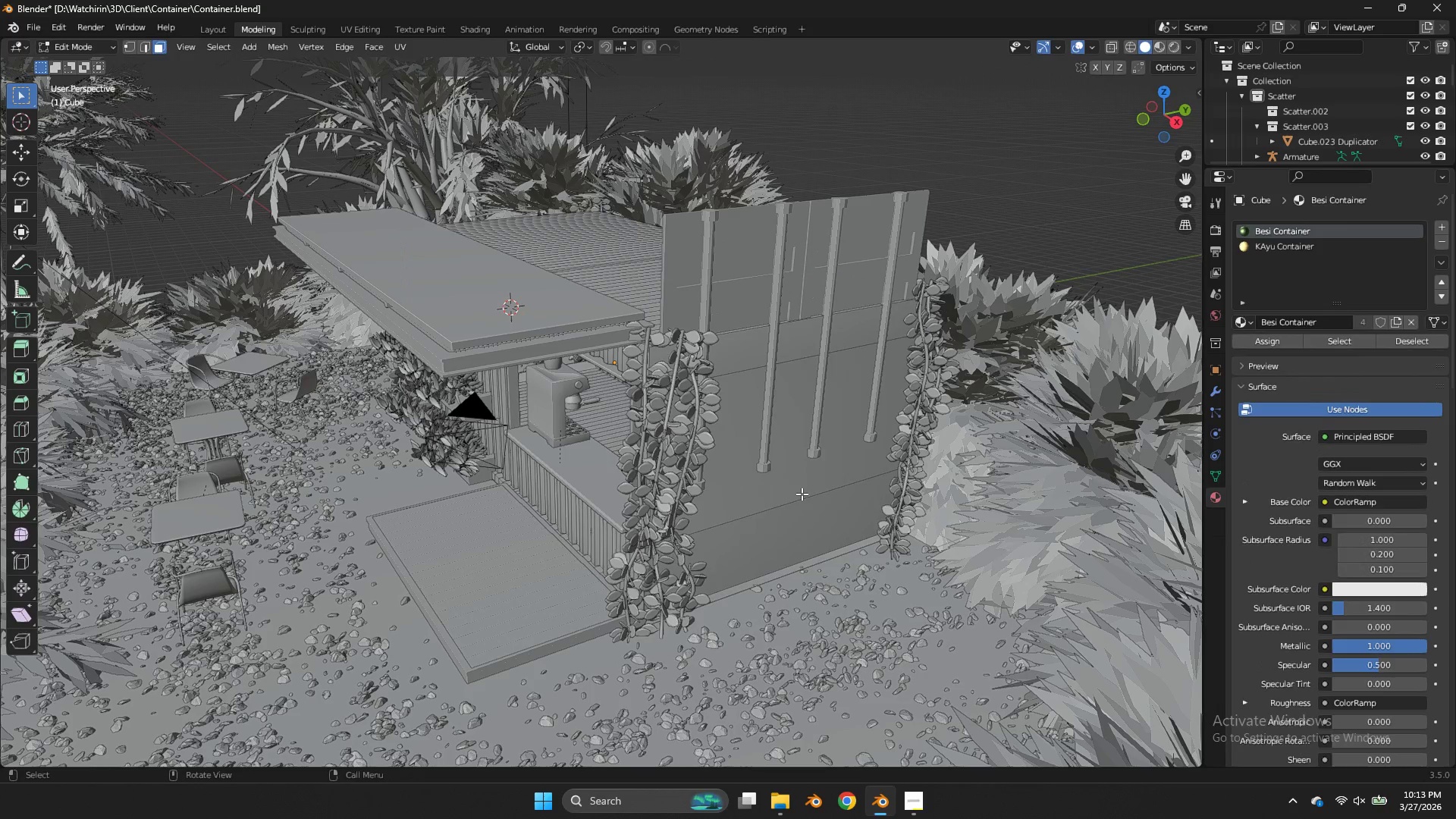 
left_click([802, 494])
 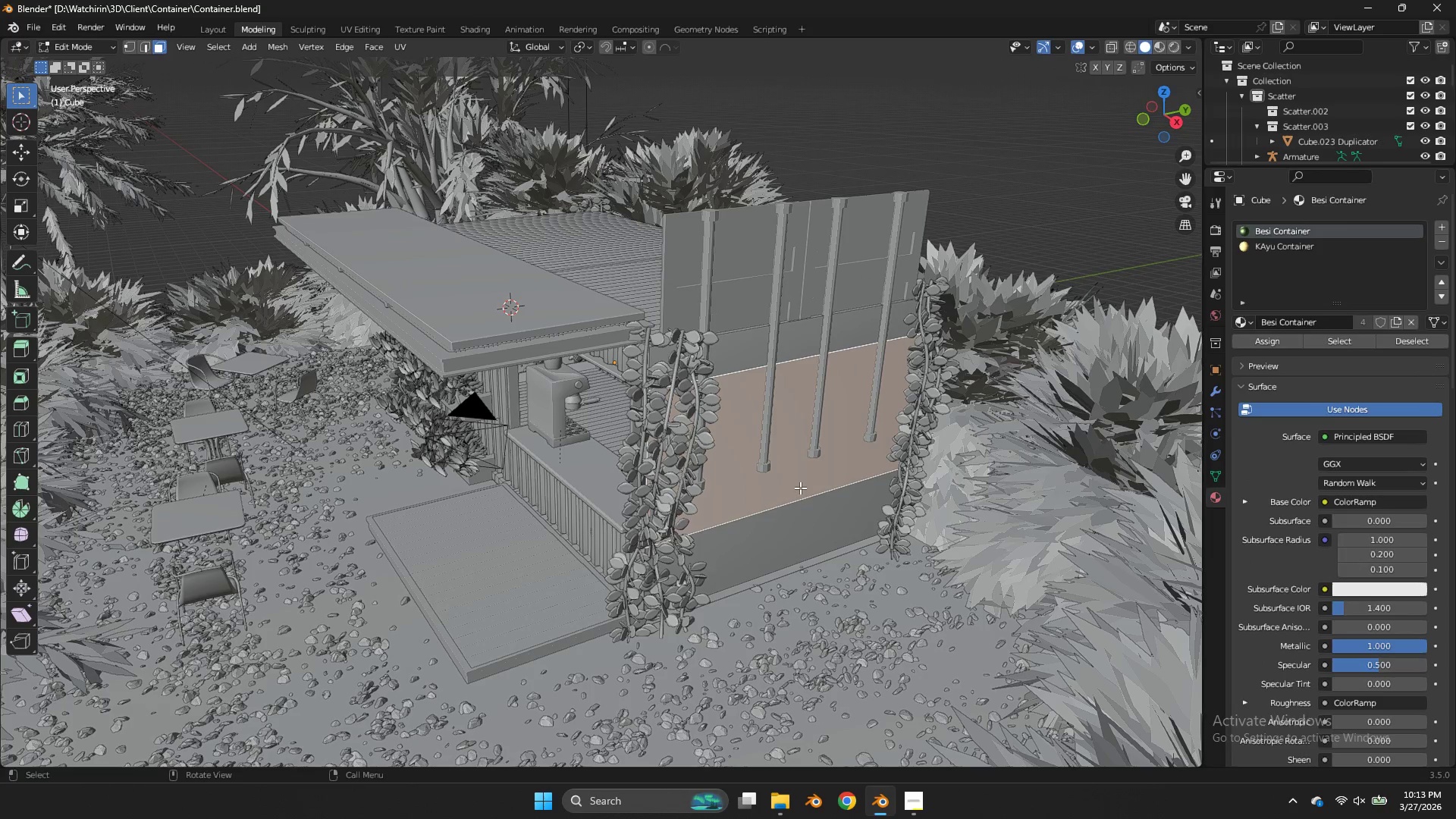 
key(X)
 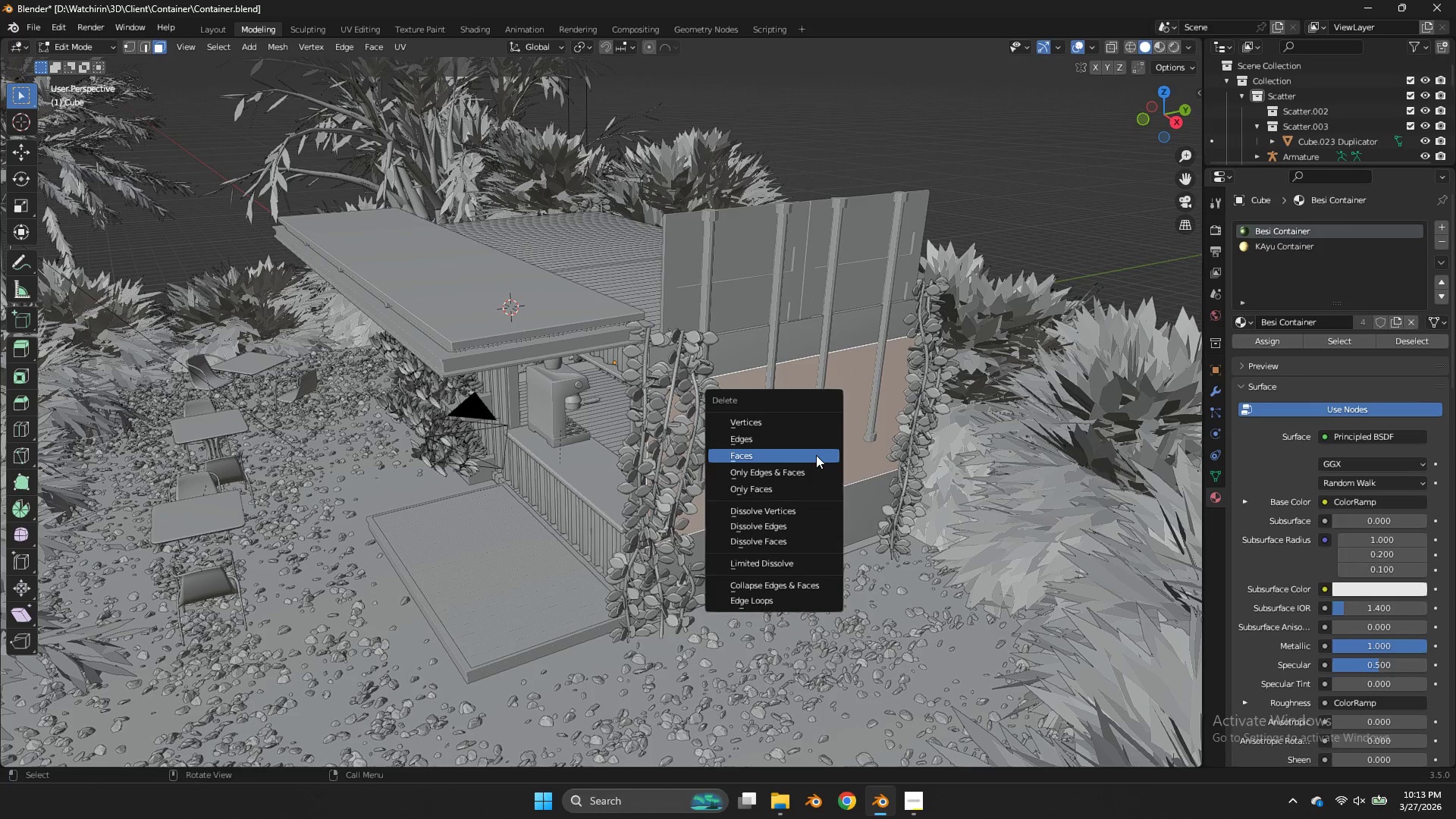 
left_click([816, 455])
 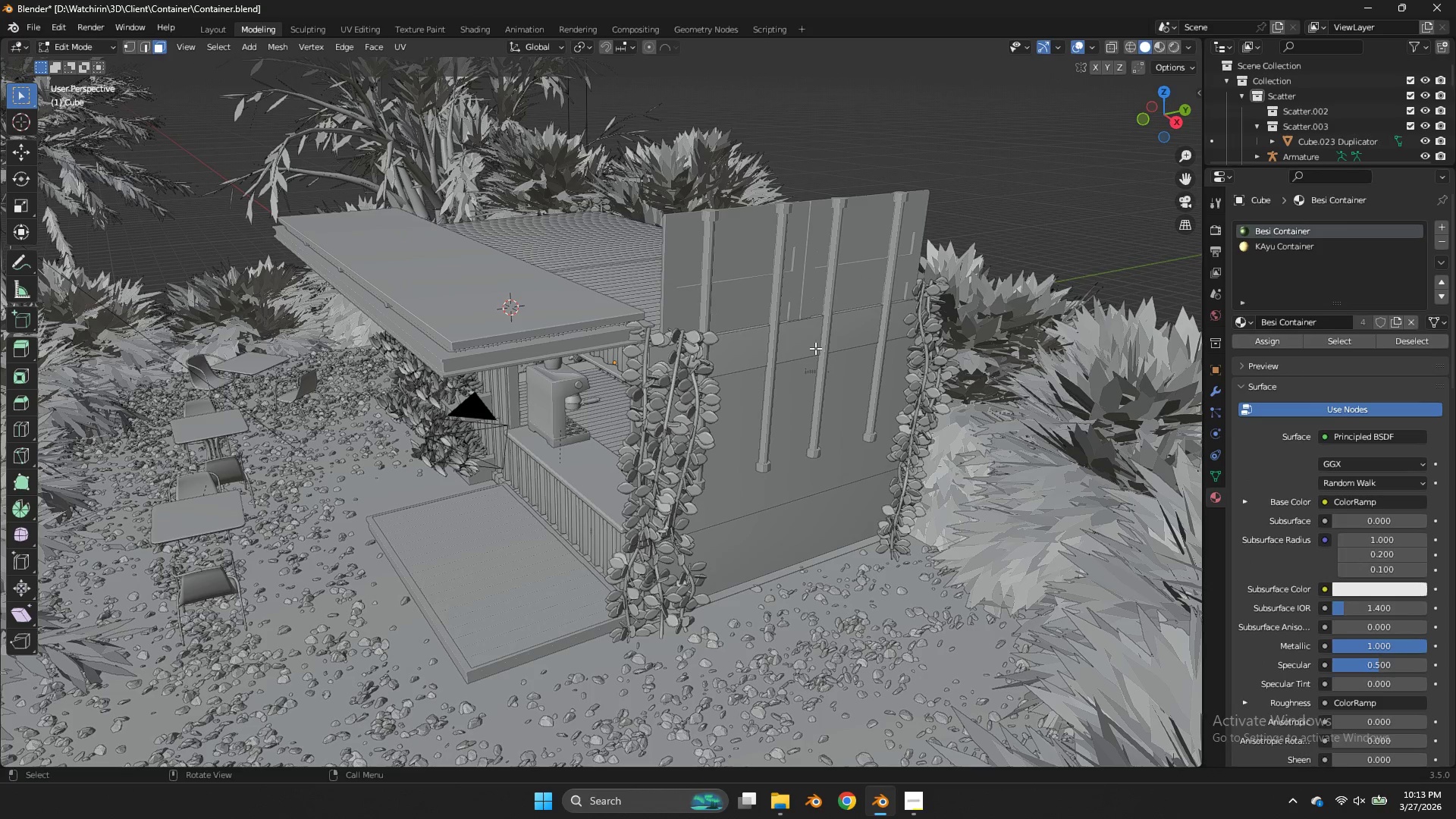 
left_click([815, 348])
 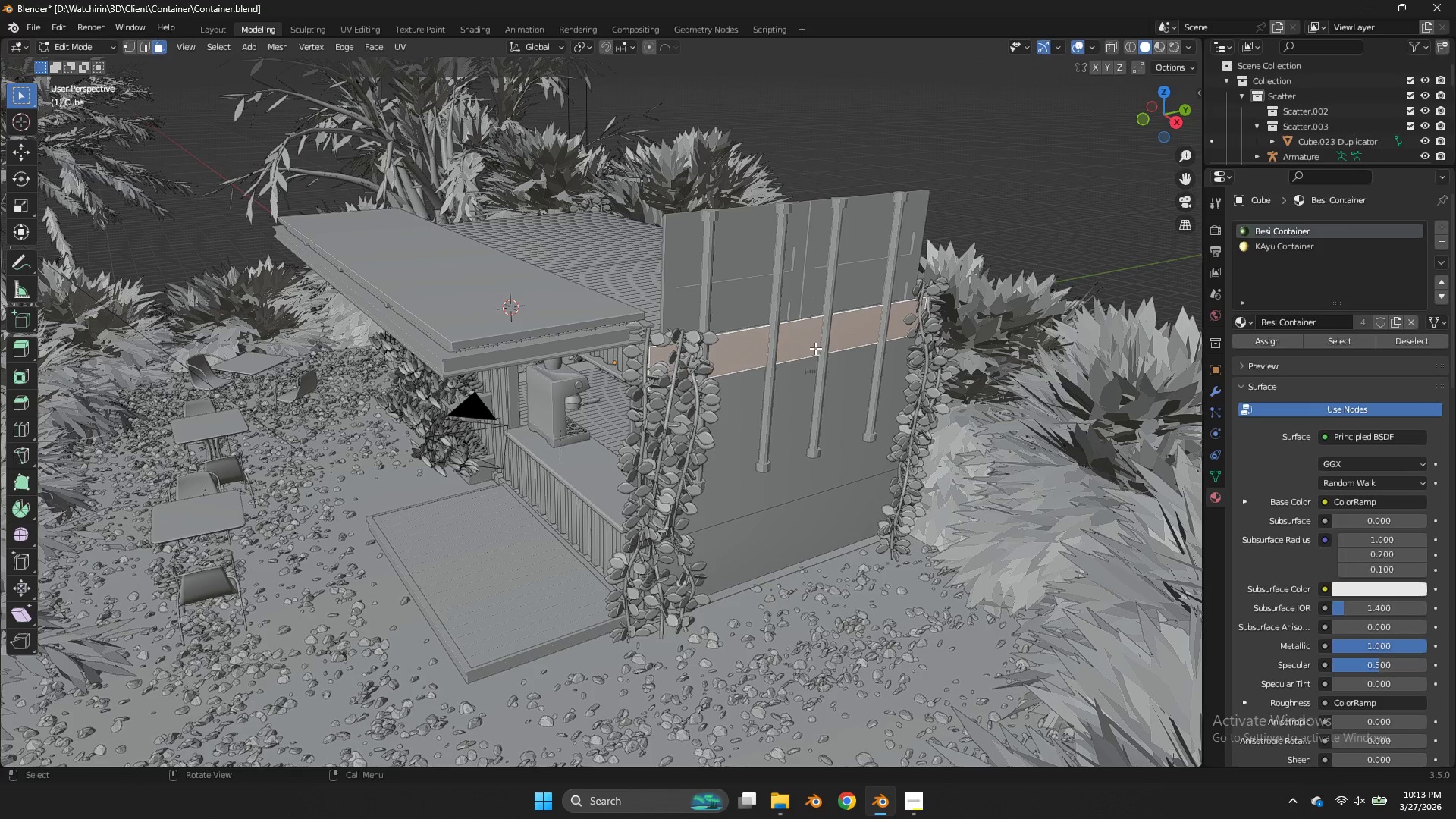 
key(X)
 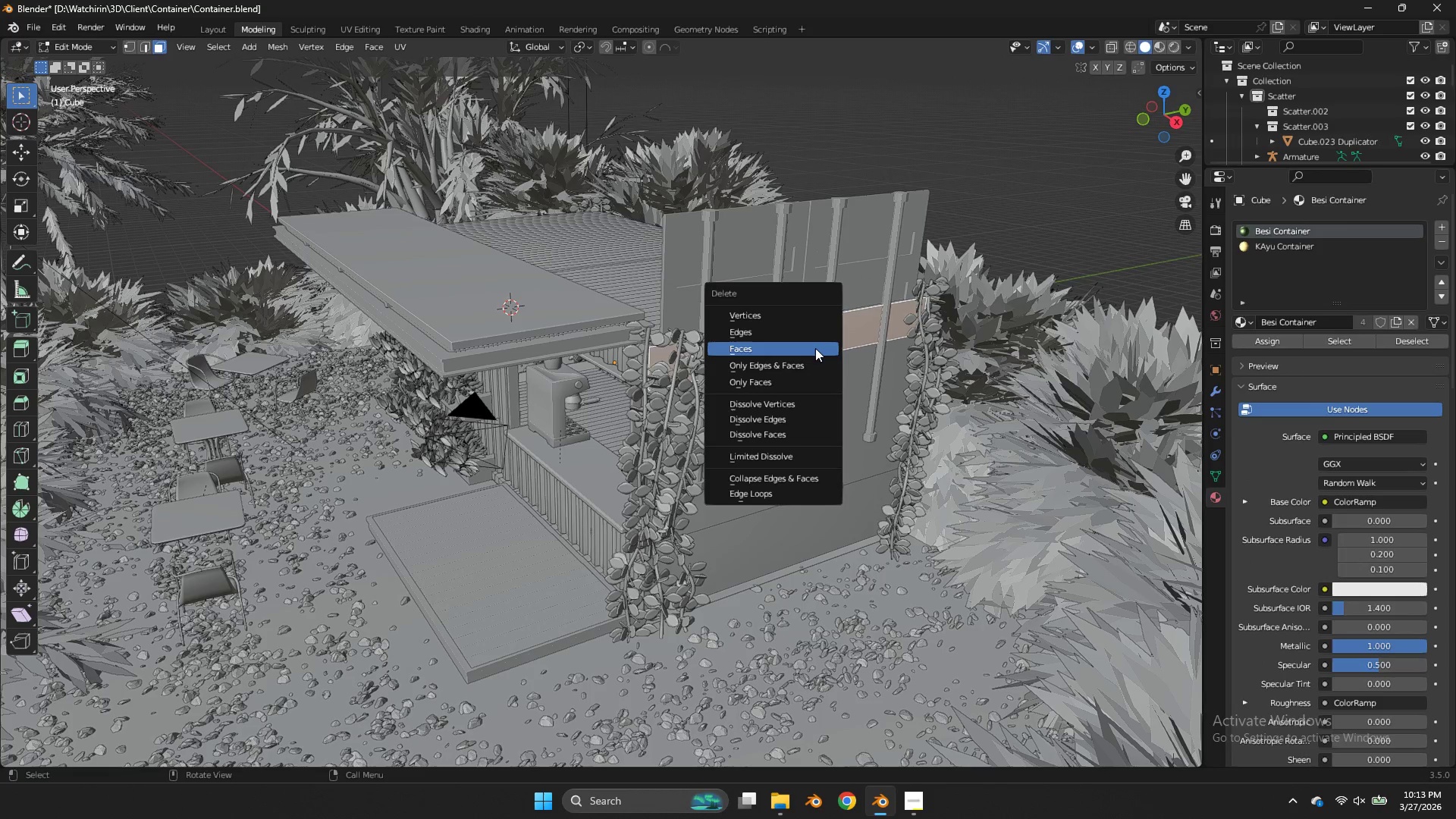 
left_click([815, 348])
 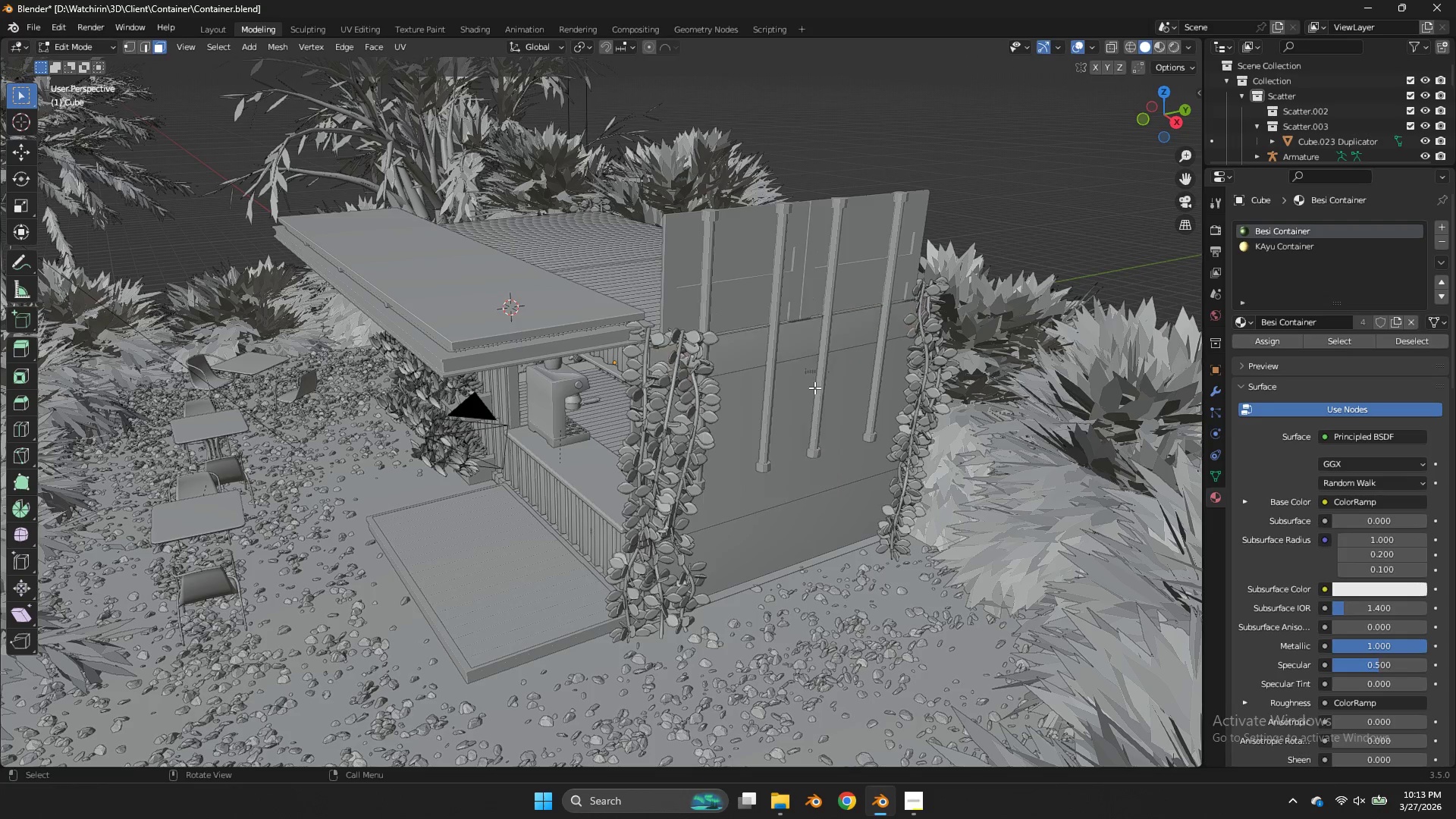 
left_click([814, 388])
 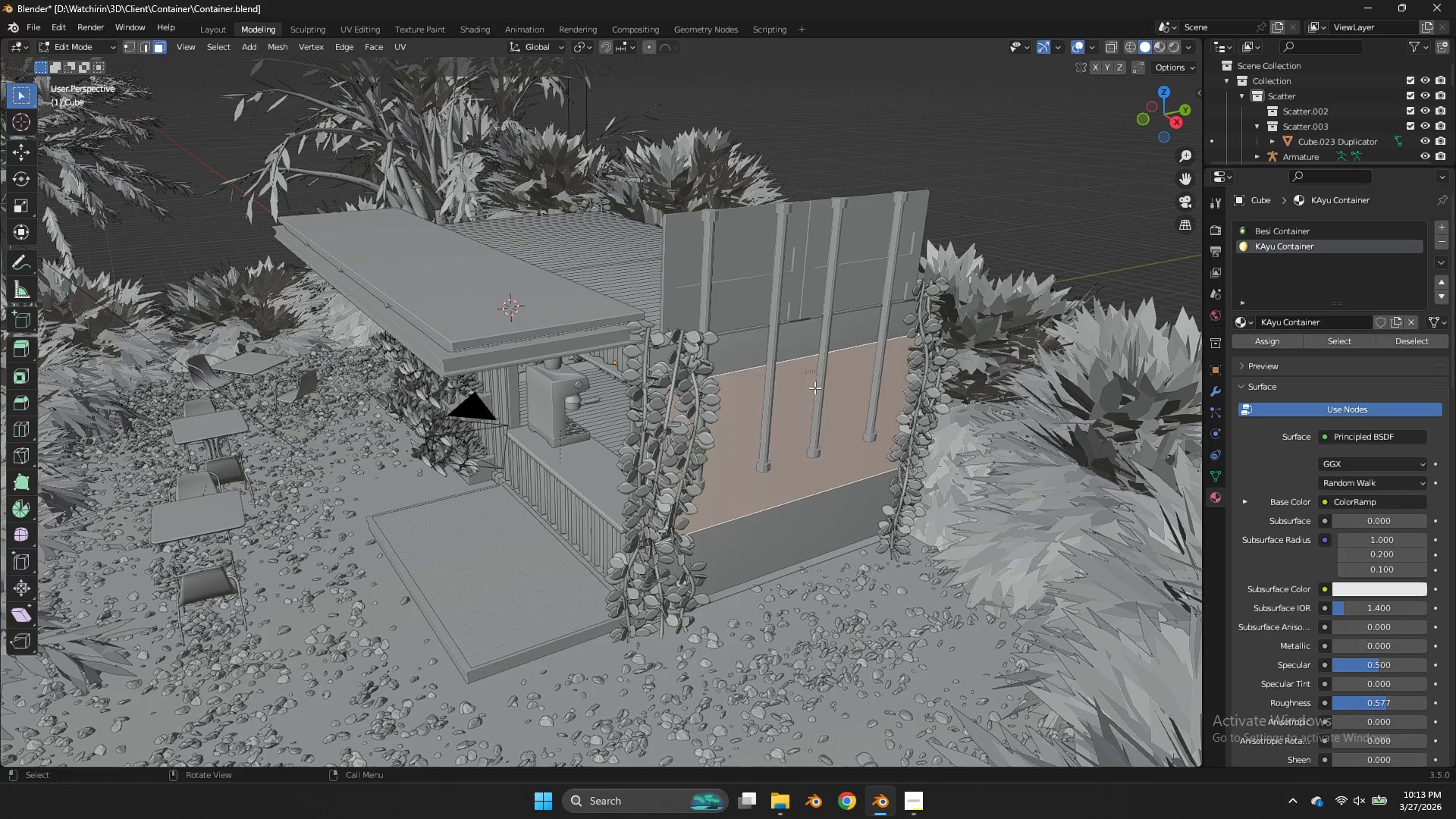 
key(X)
 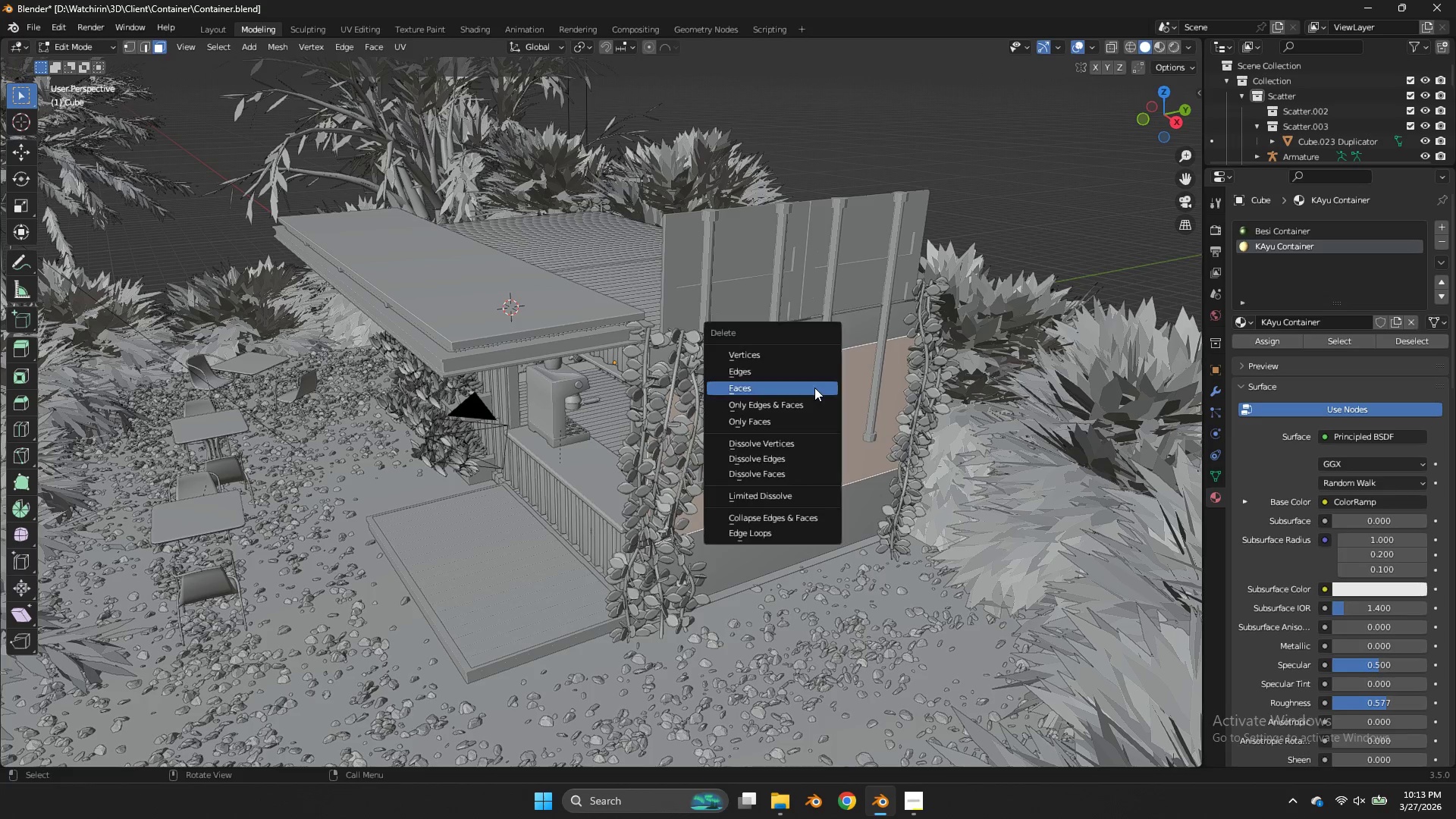 
double_click([814, 388])
 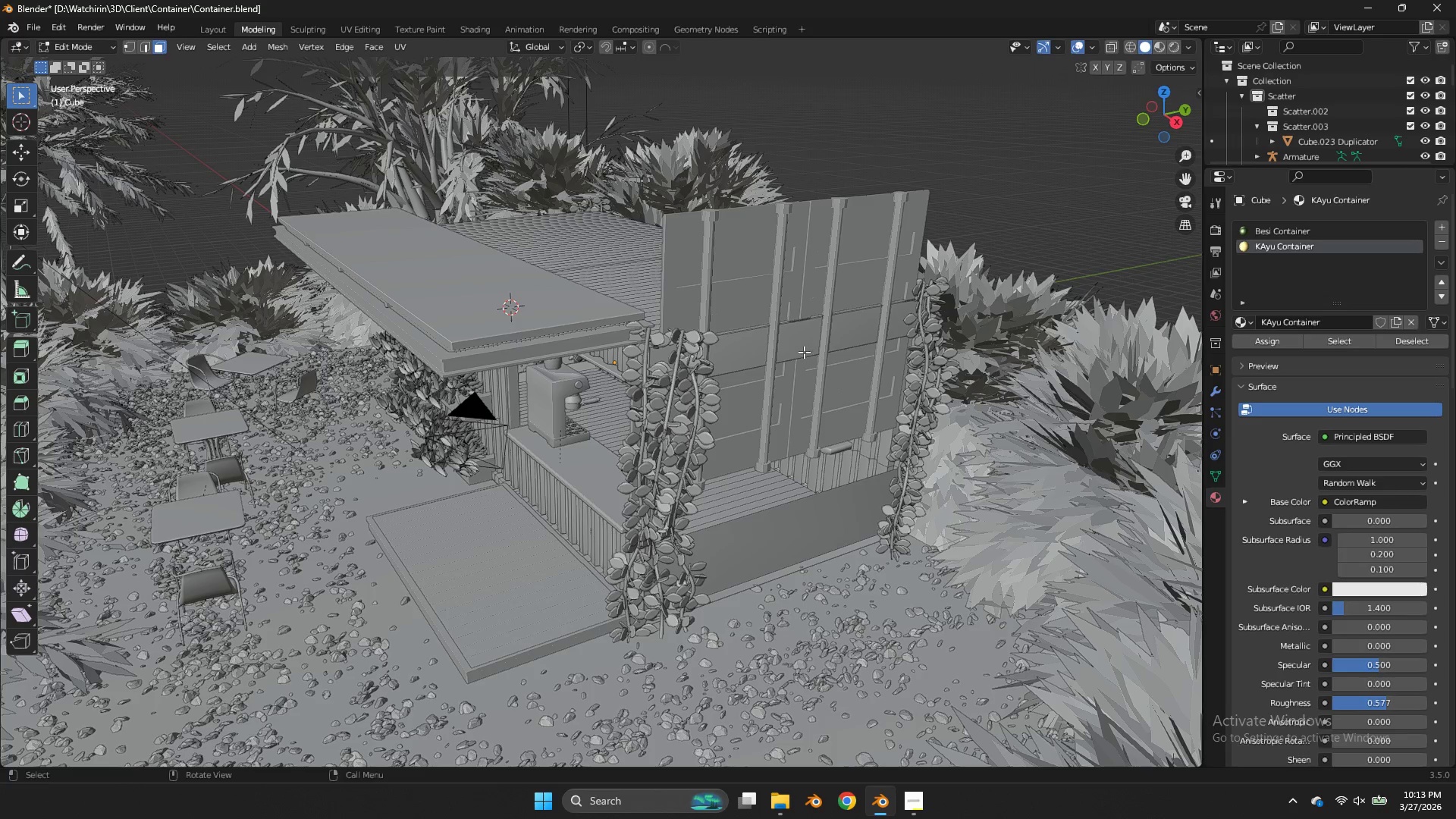 
left_click([802, 350])
 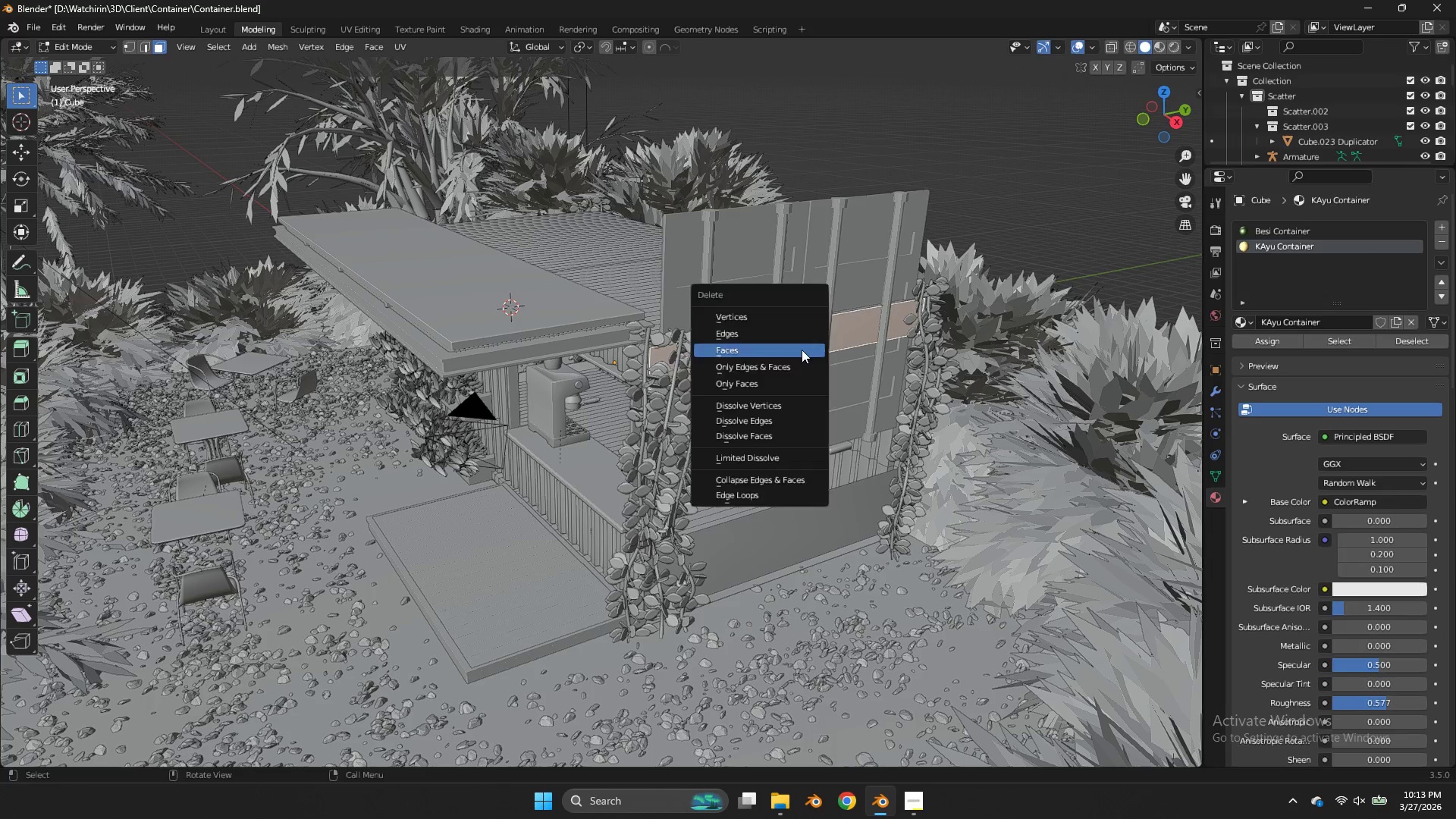 
key(X)
 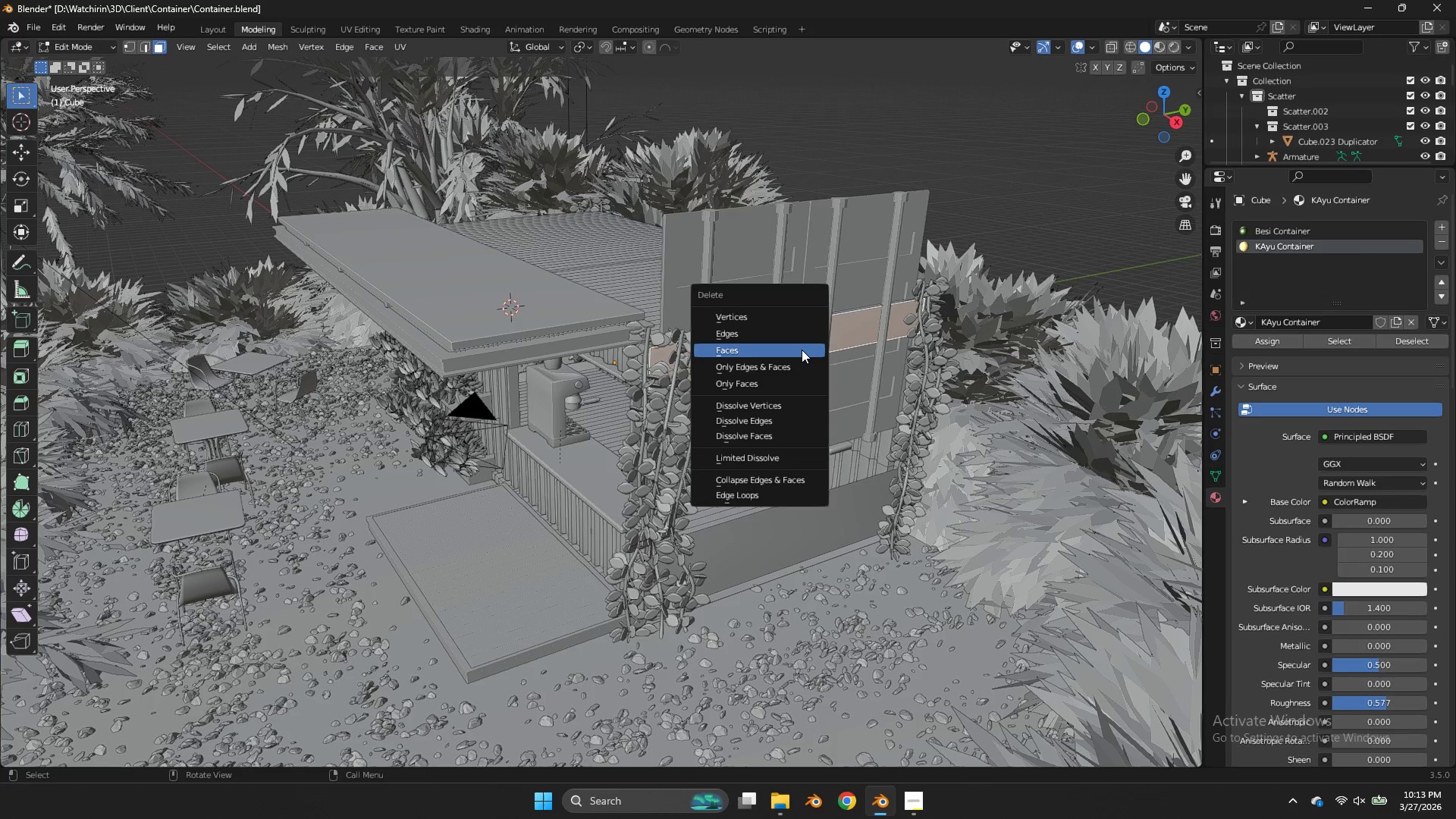 
double_click([802, 350])
 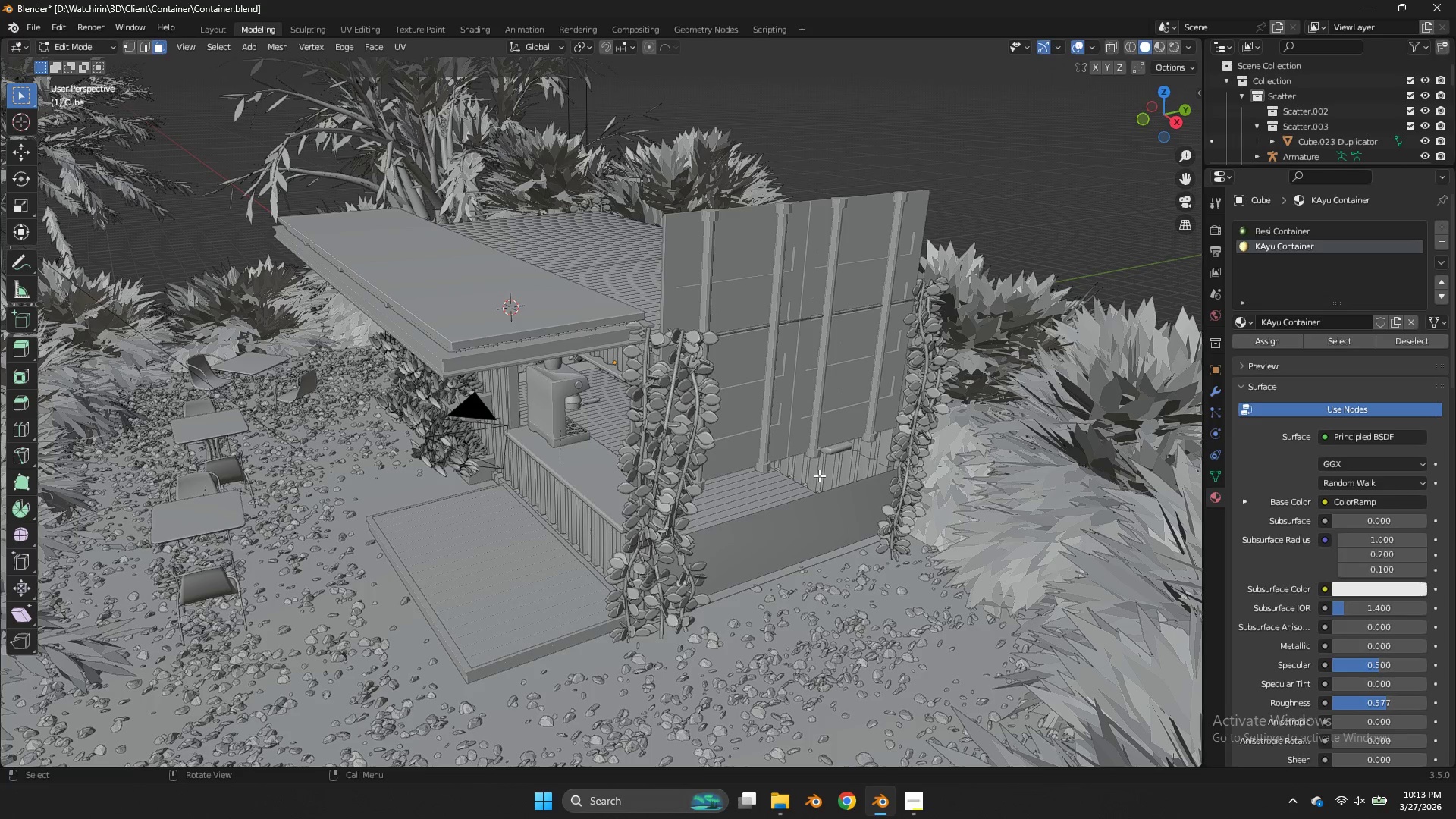 
left_click([821, 510])
 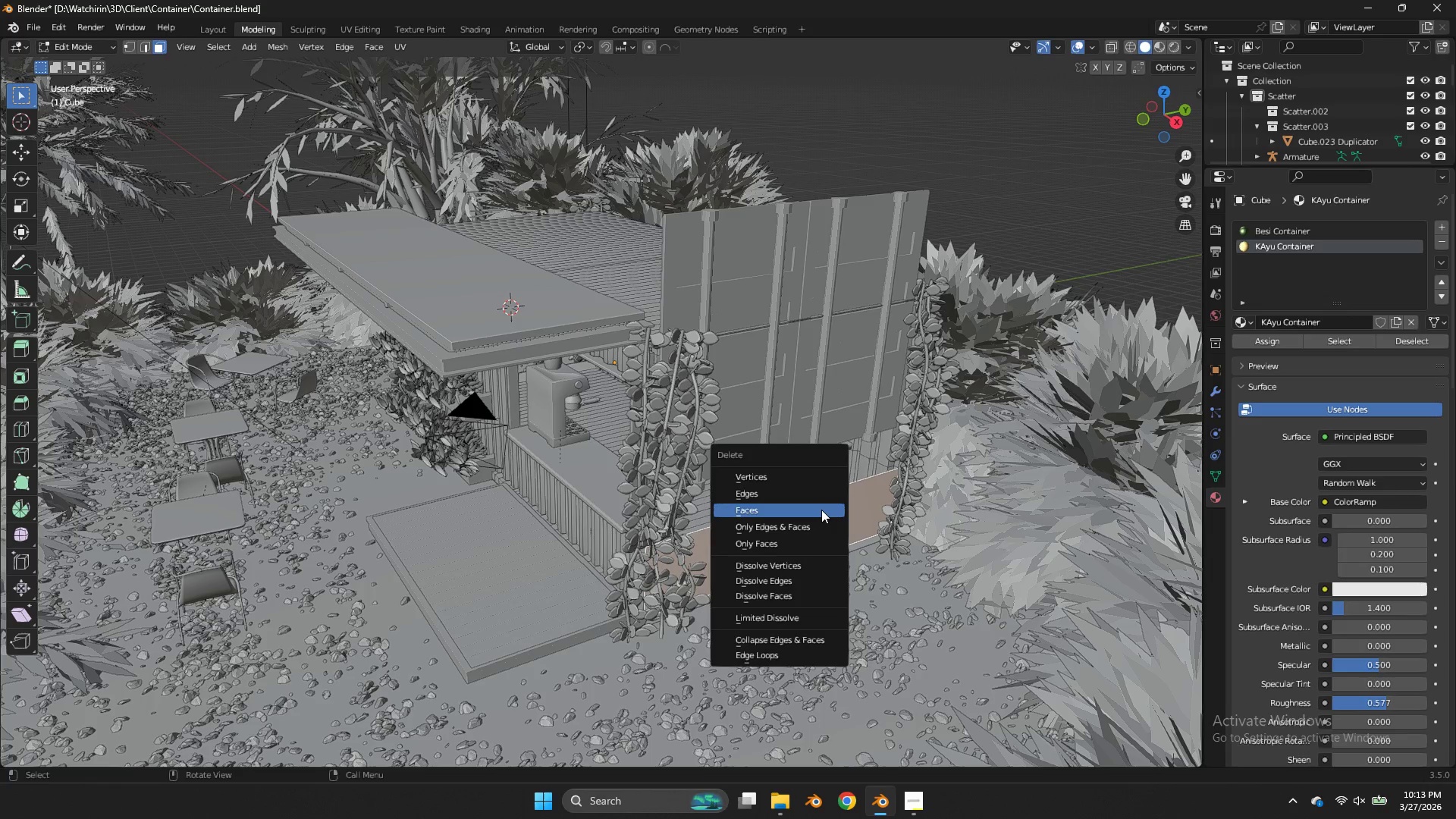 
key(X)
 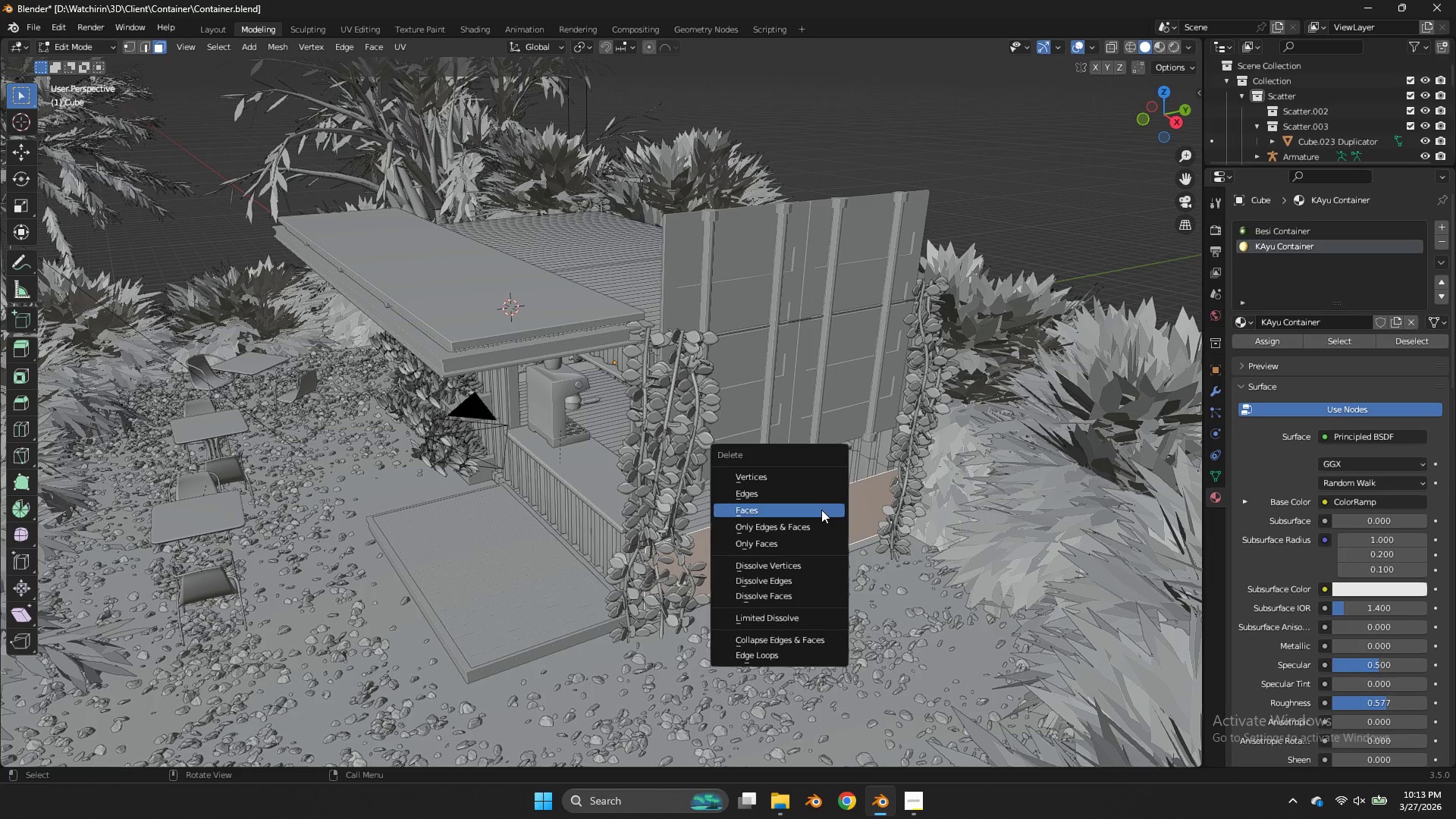 
double_click([821, 510])
 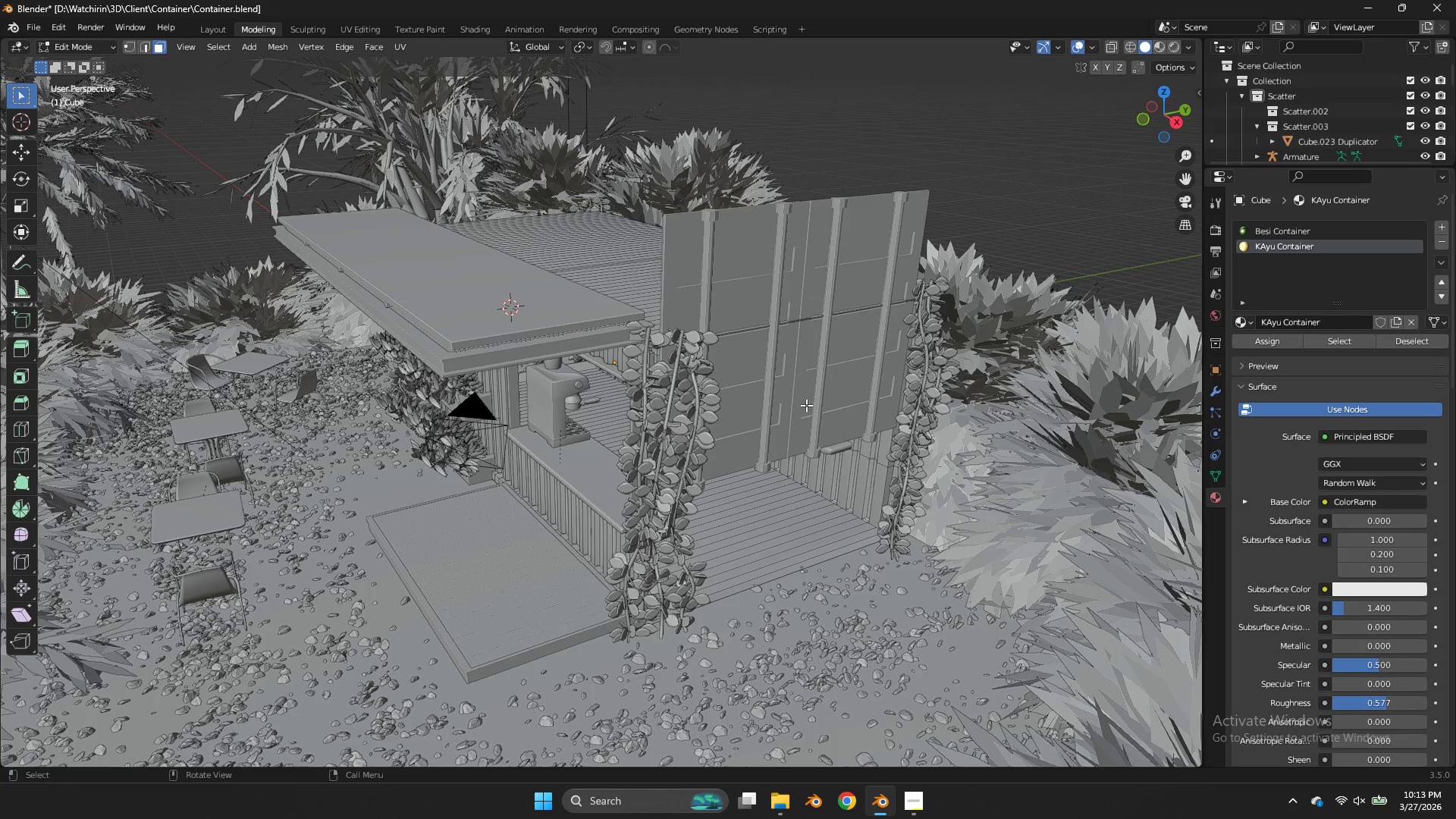 
key(Tab)
 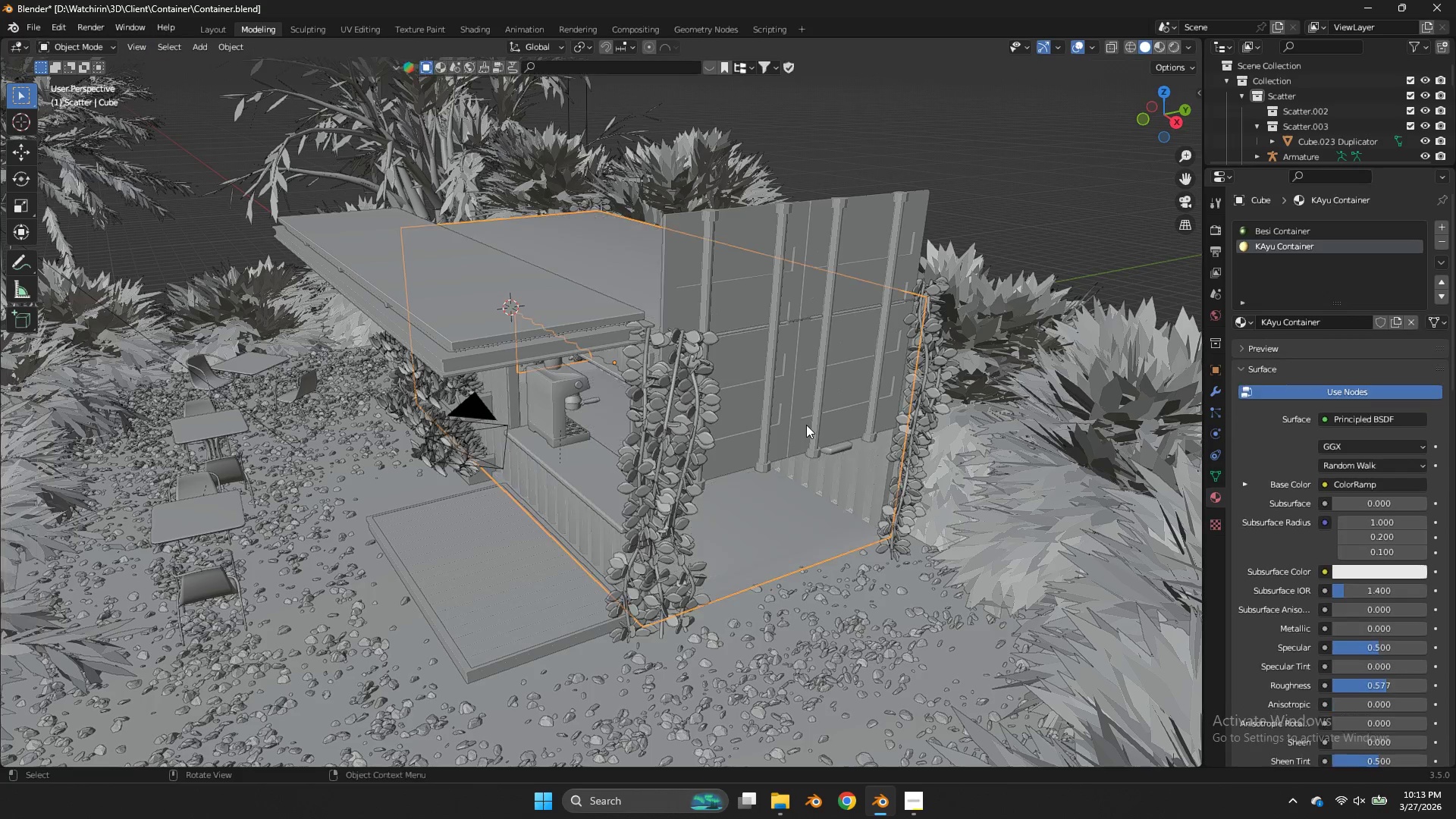 
left_click([806, 425])
 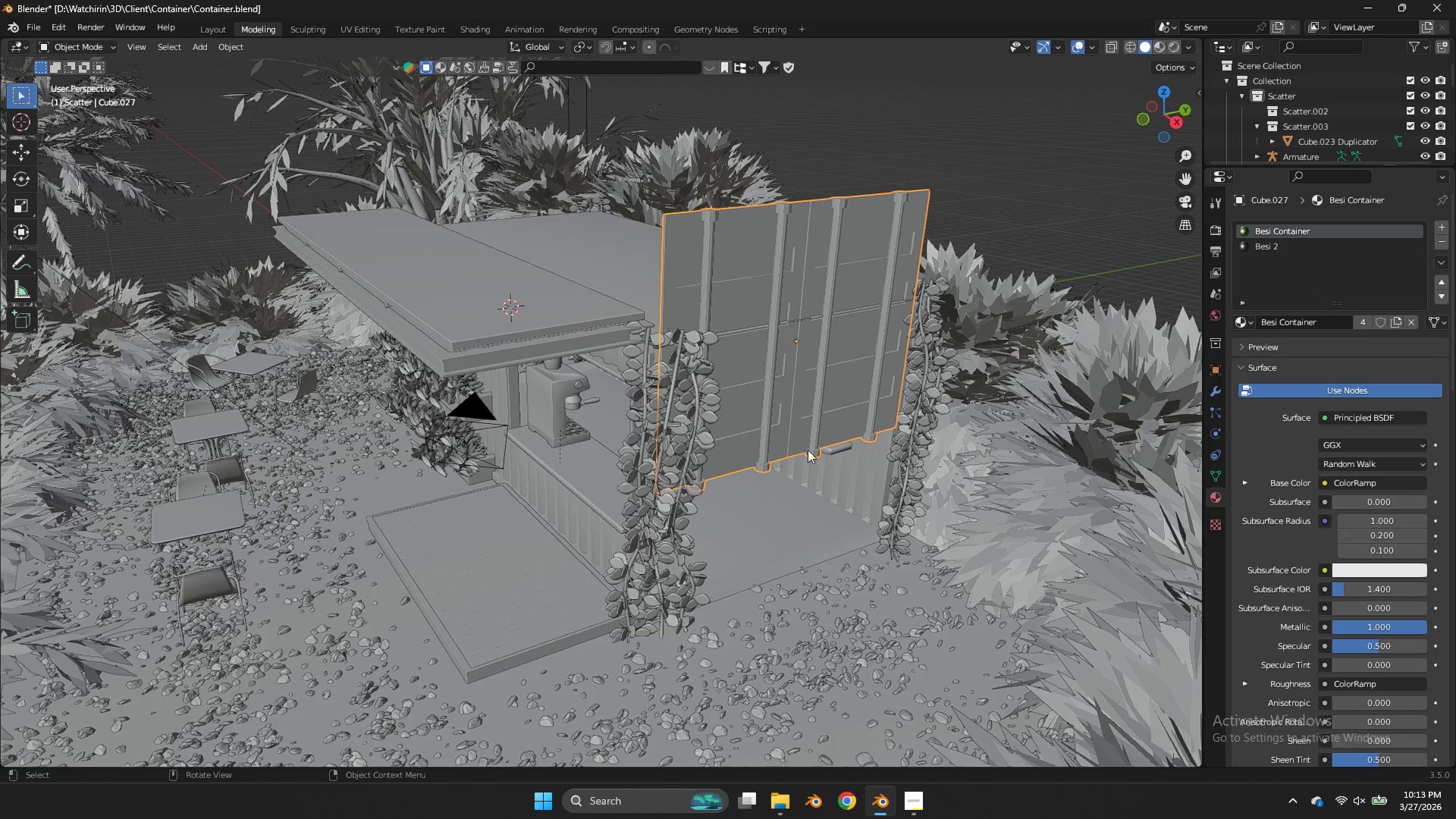 
hold_key(key=ShiftLeft, duration=0.48)
left_click([809, 521])
 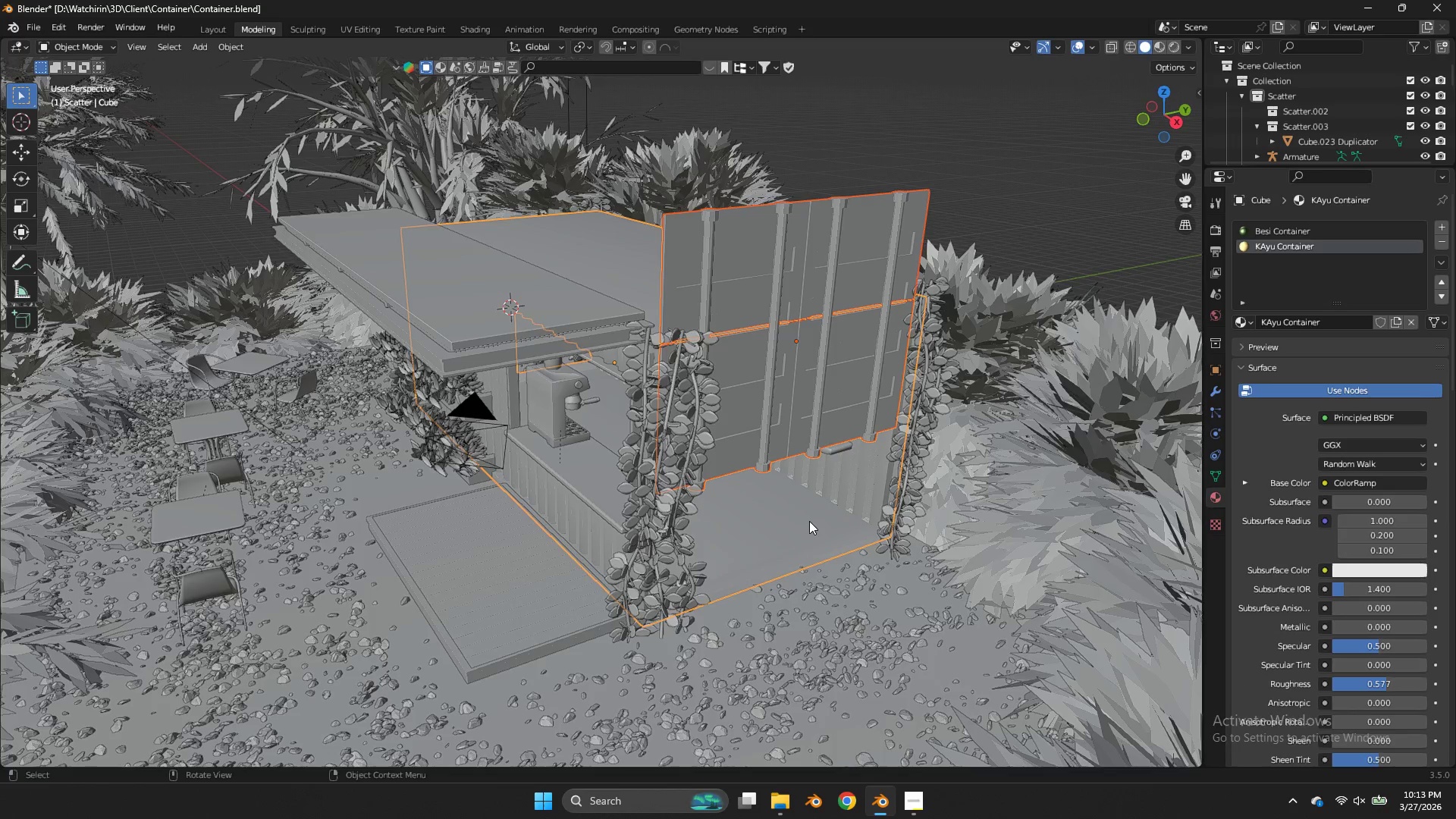 
key(NumpadDivide)
 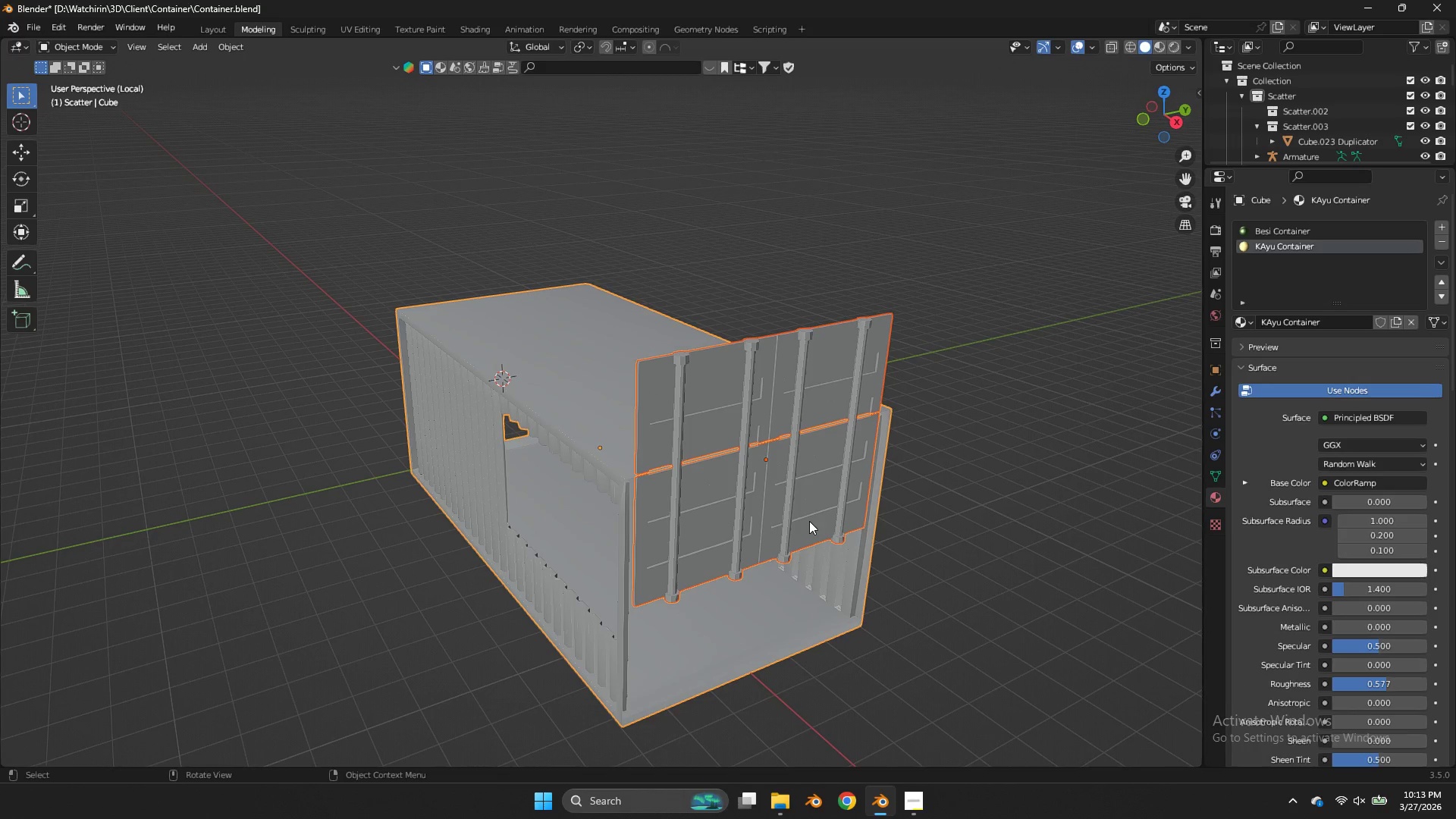 
left_click([786, 507])
 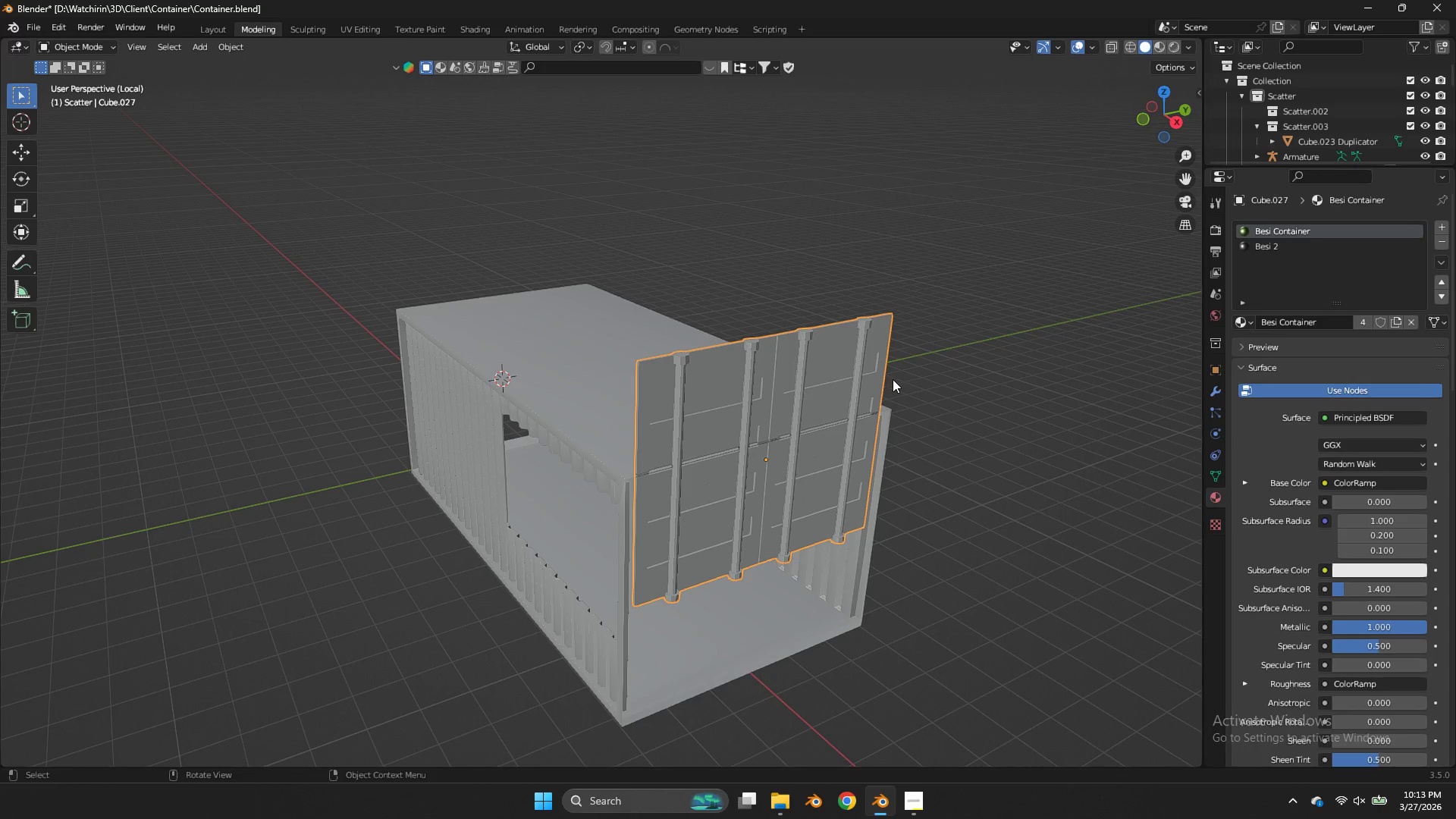 
type(gz)
 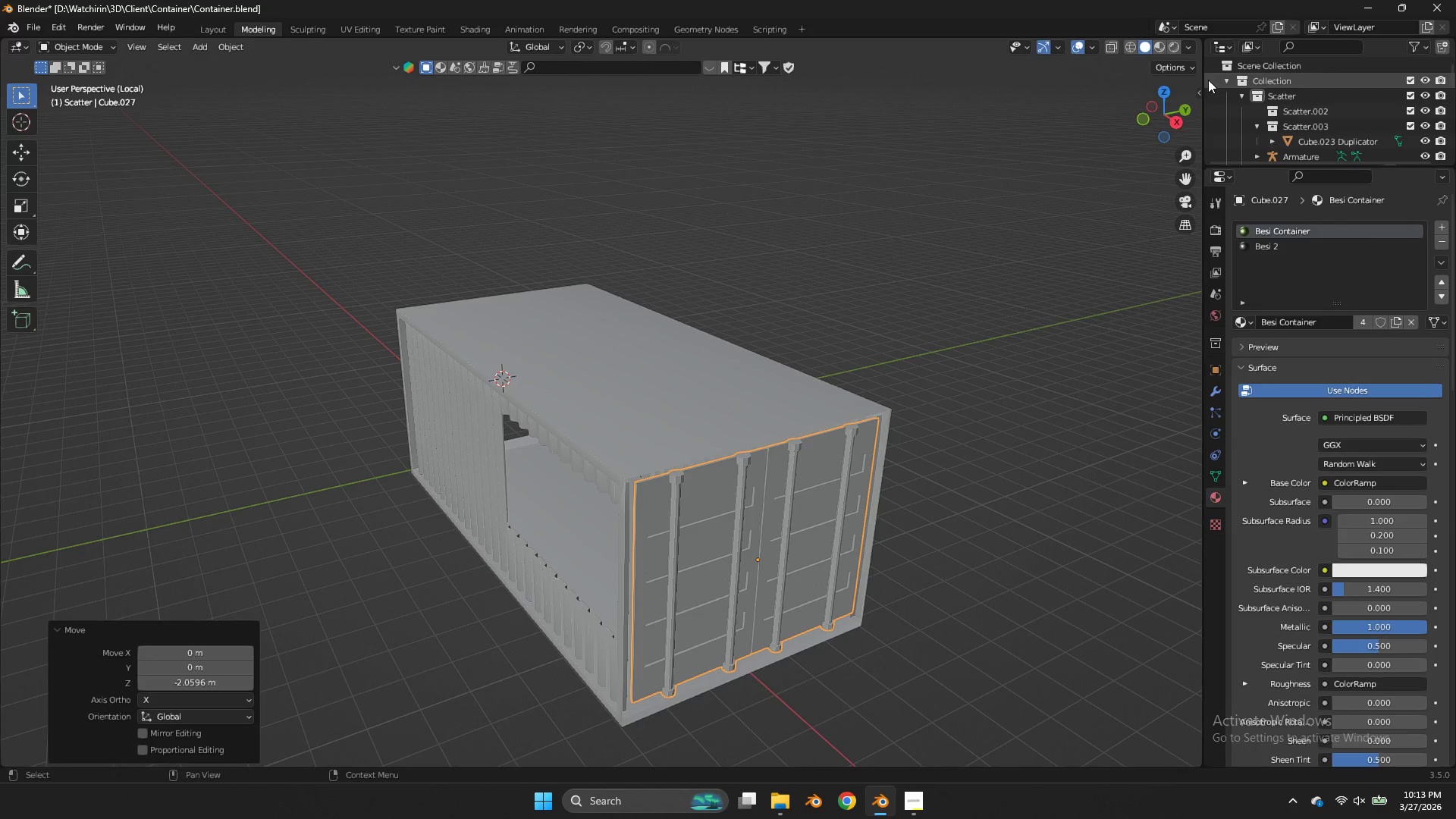 
left_click([1180, 115])
 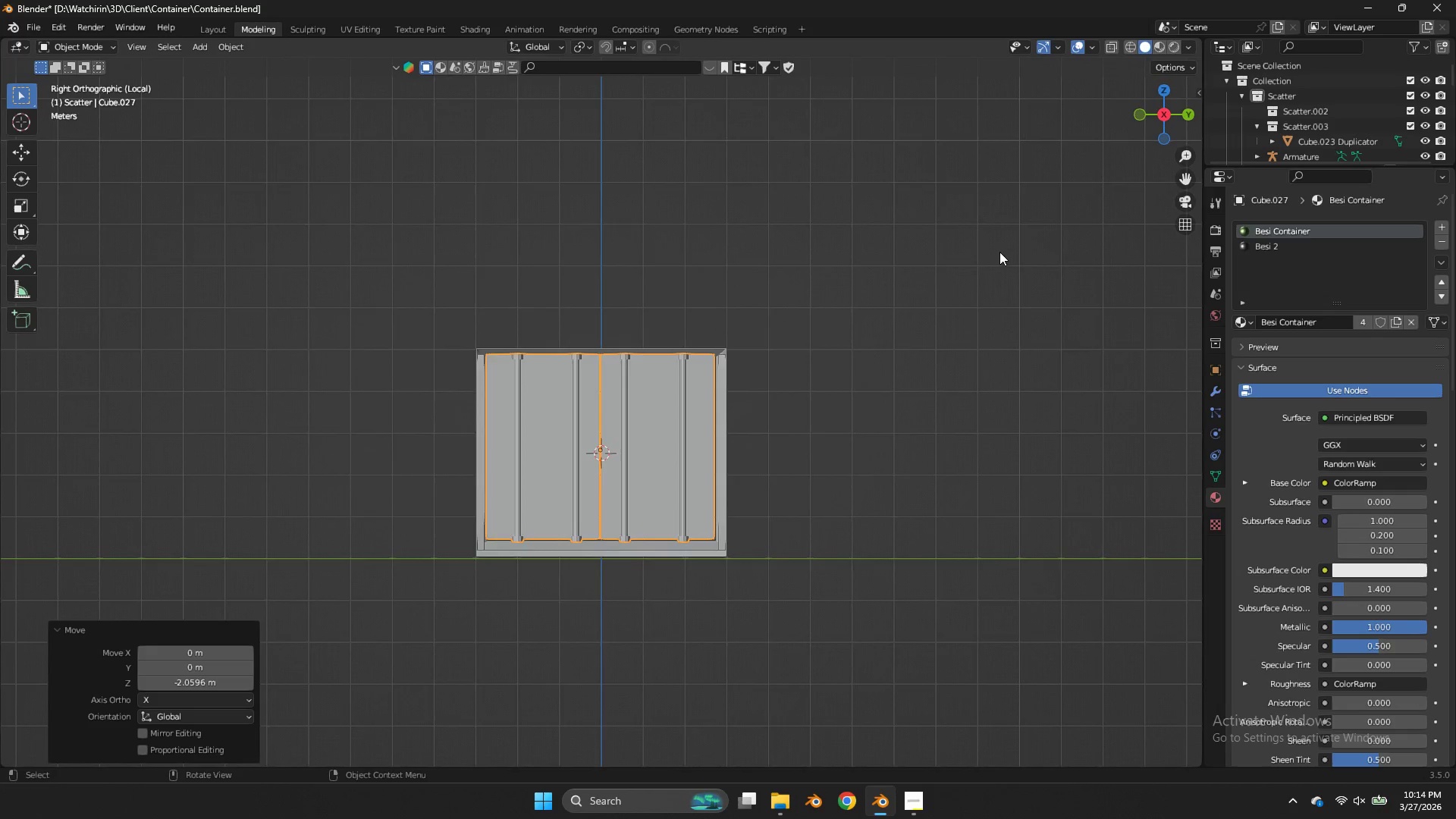 
type(gz)
 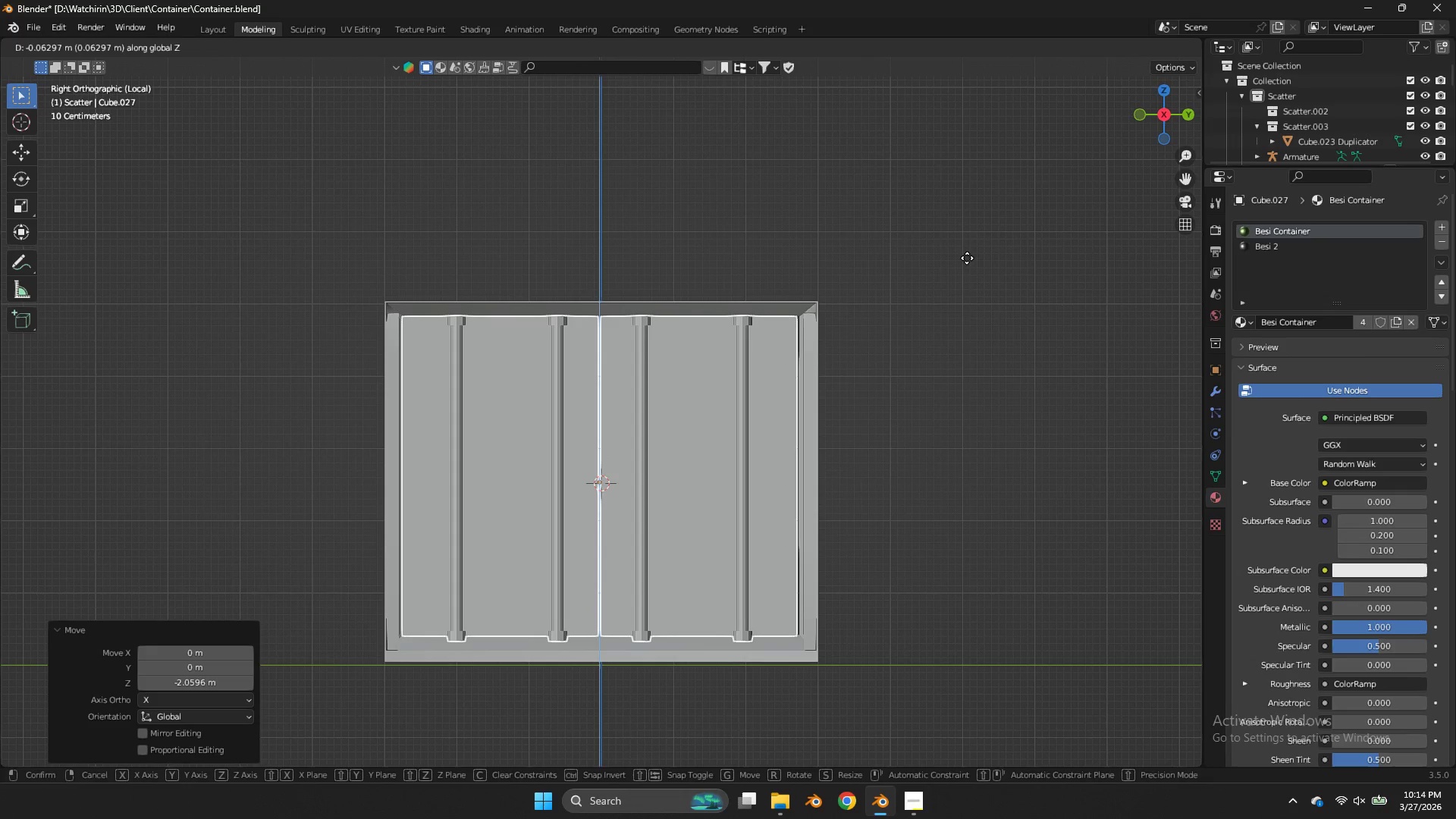 
scroll: coordinate [966, 253], scroll_direction: up, amount: 3.0
 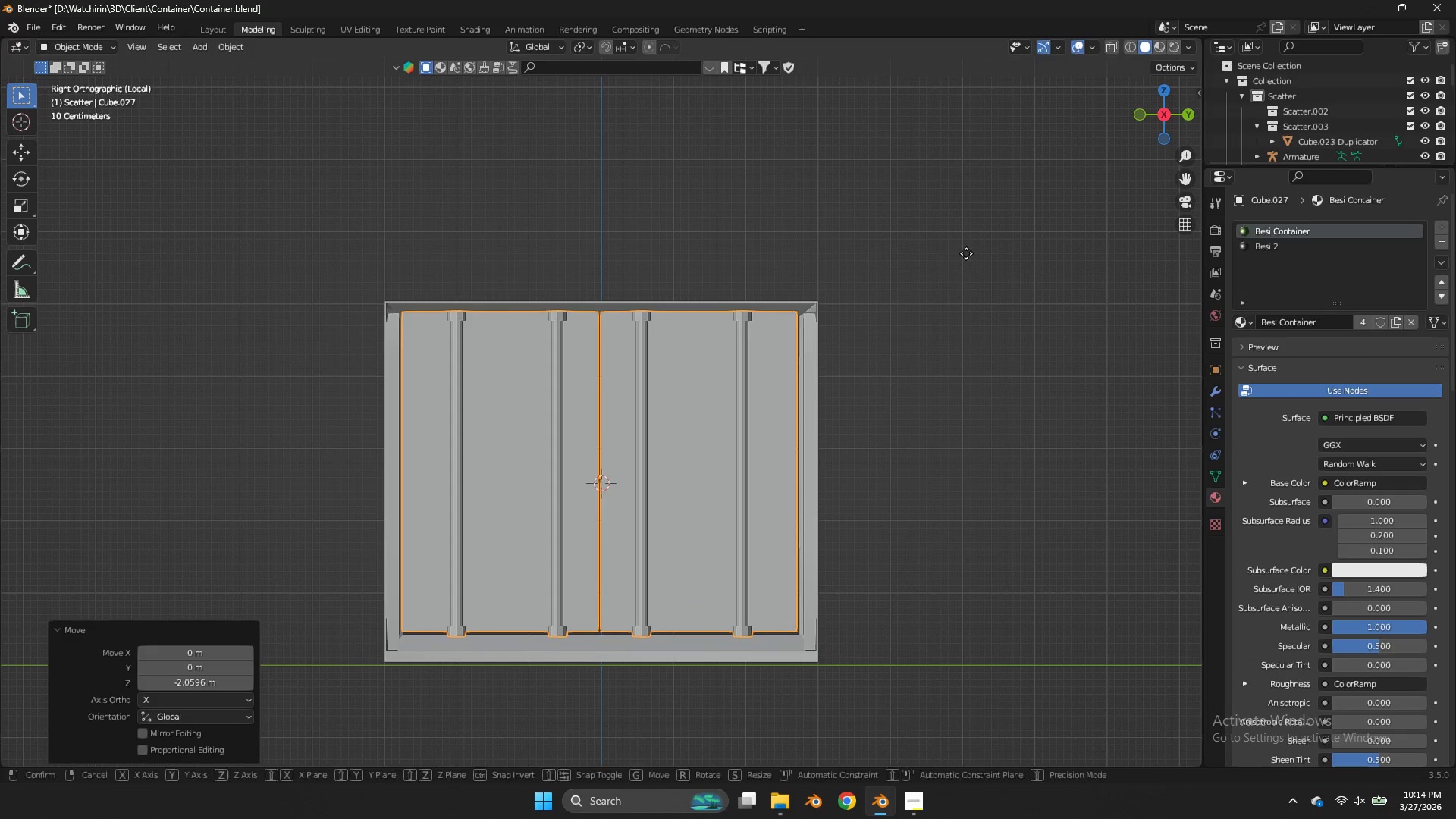 
left_click([967, 258])
 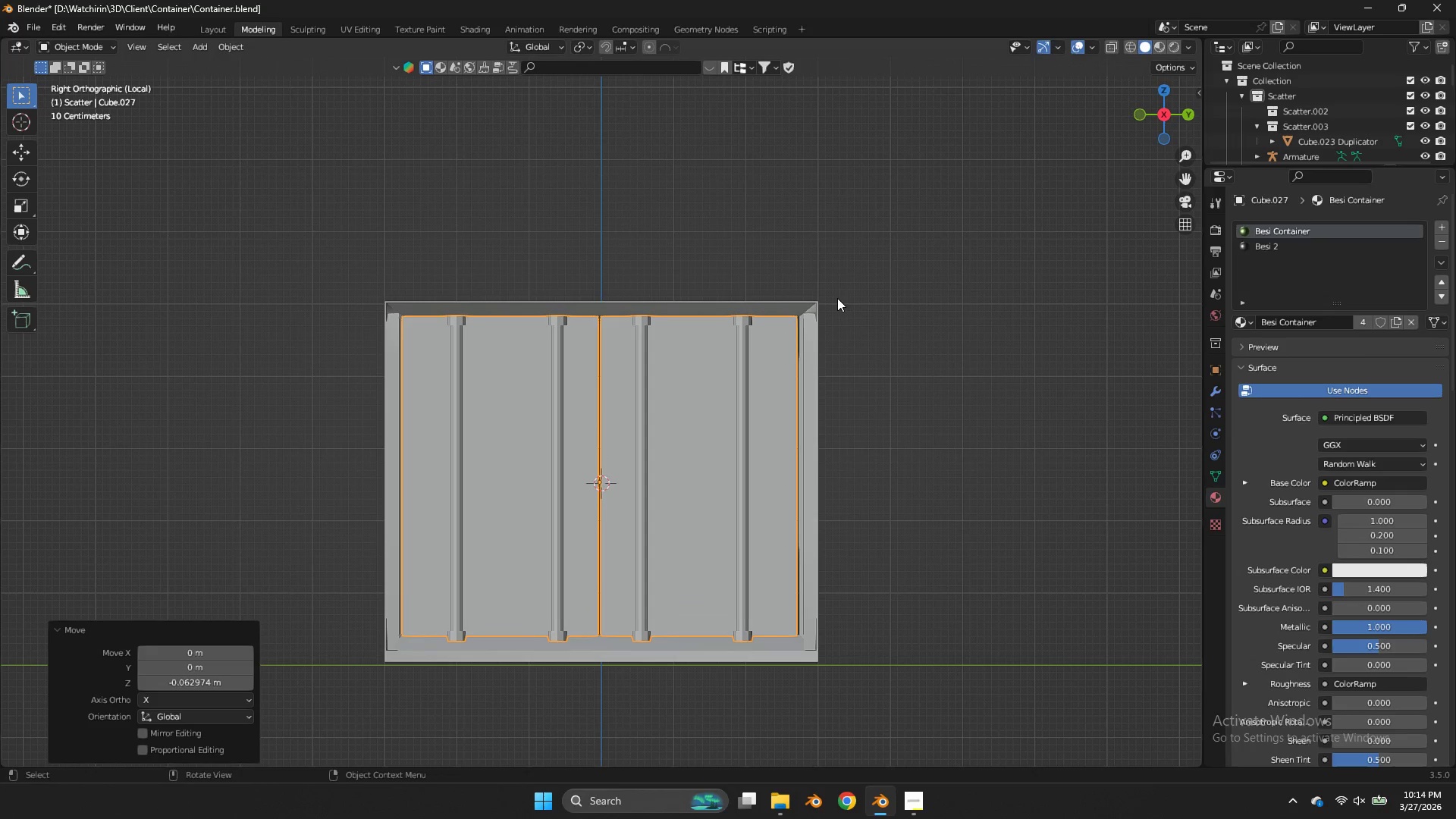 
double_click([837, 298])
 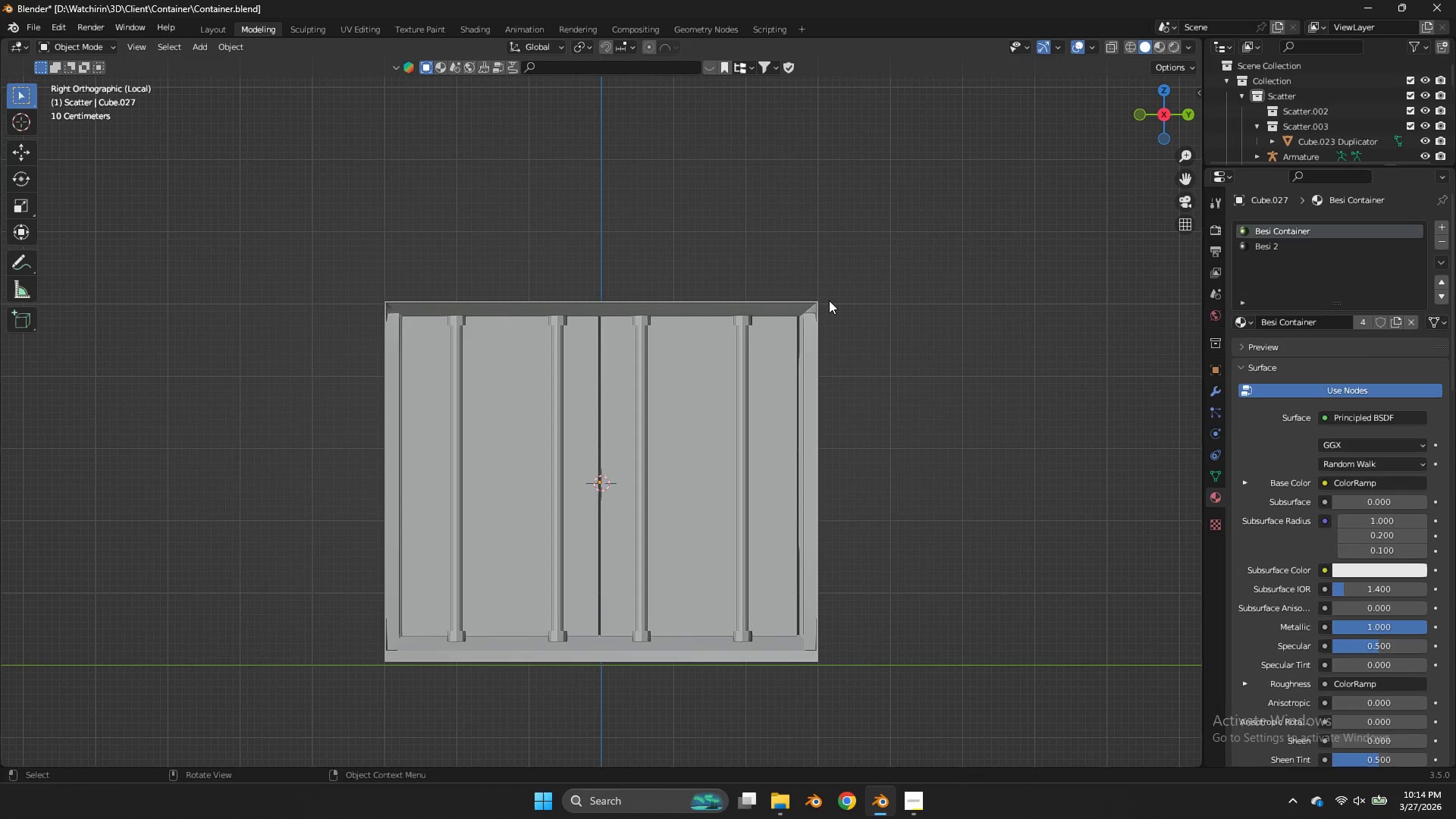 
triple_click([829, 300])
 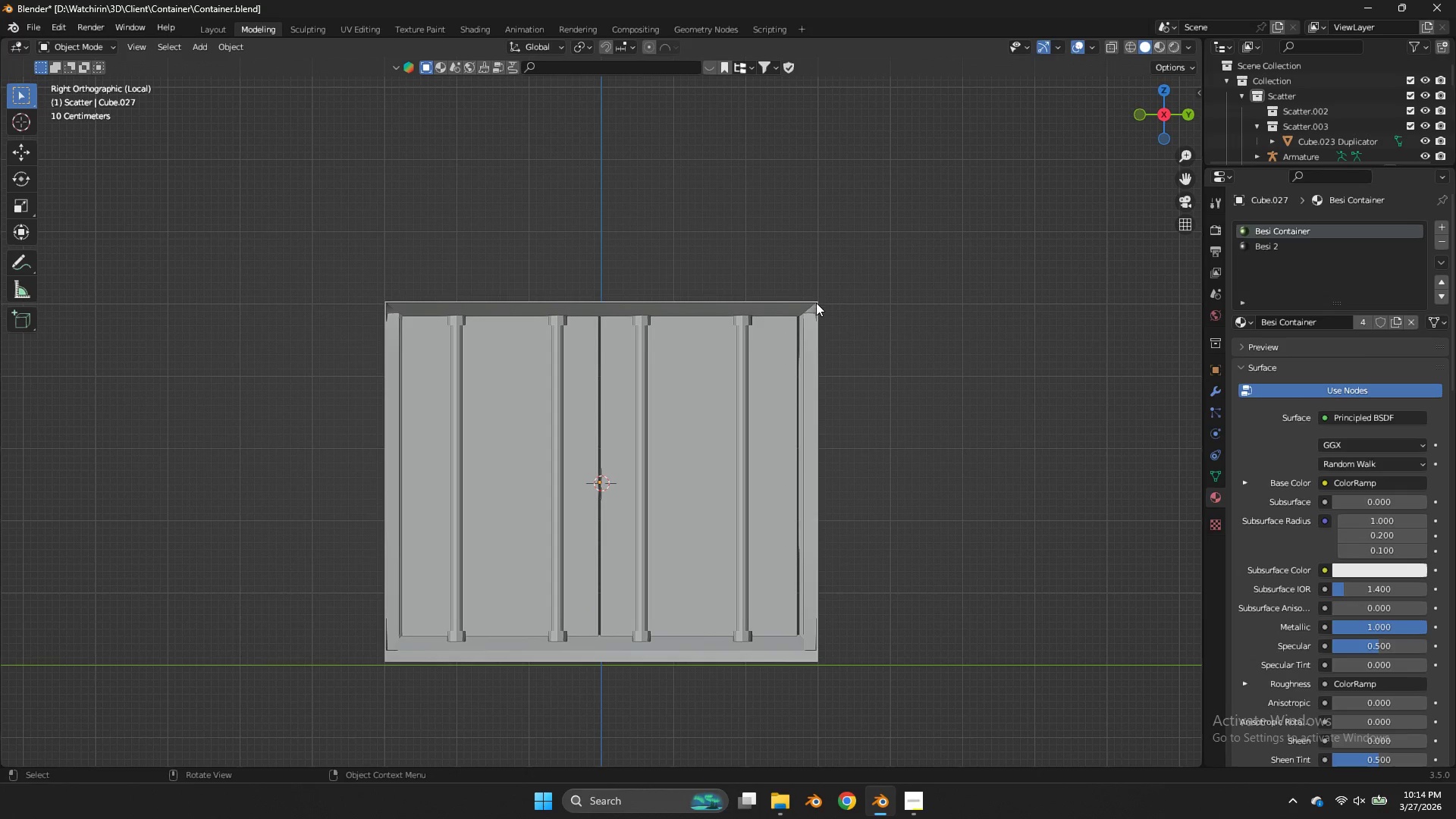 
triple_click([816, 303])
 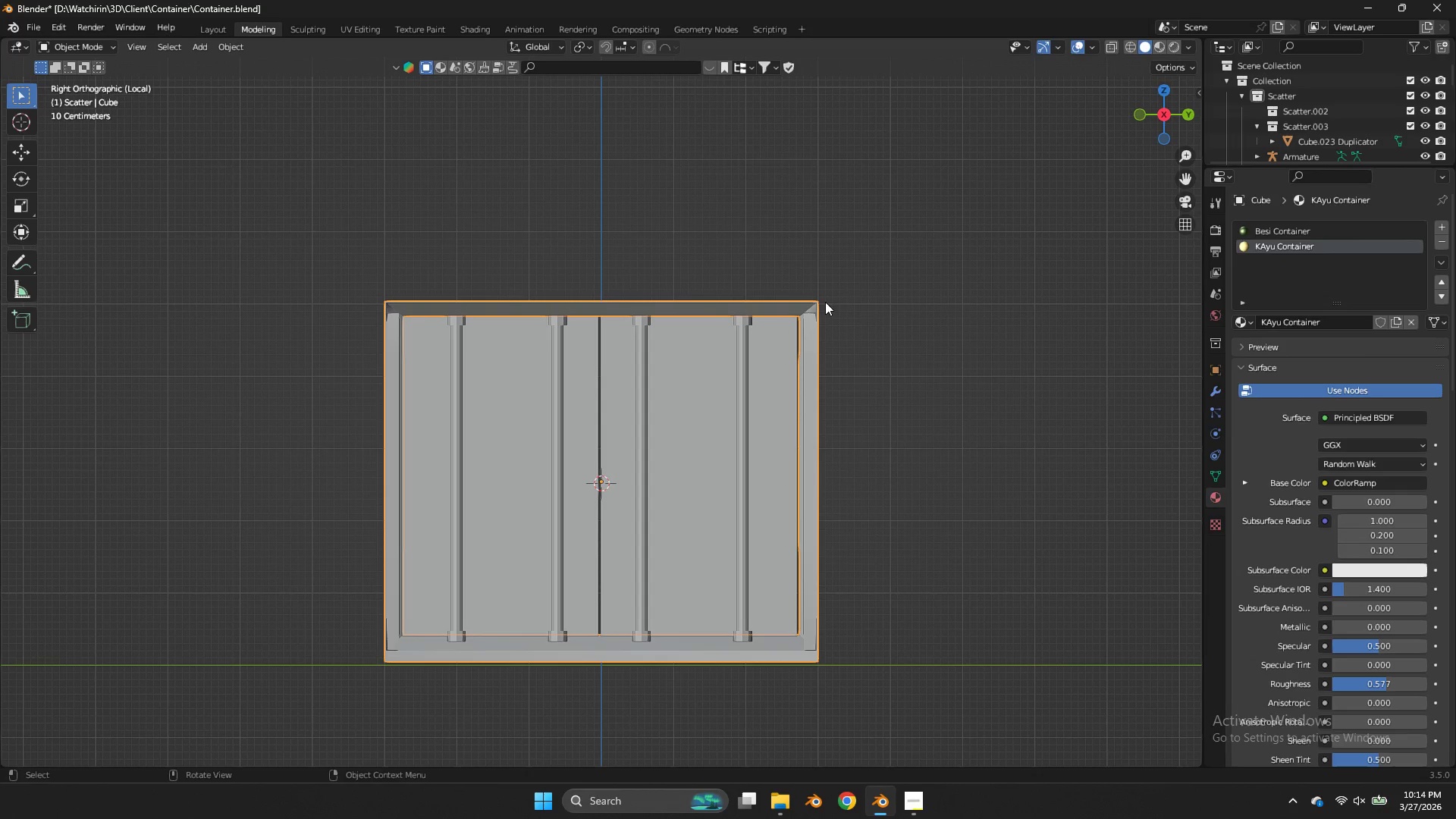 
key(Tab)
 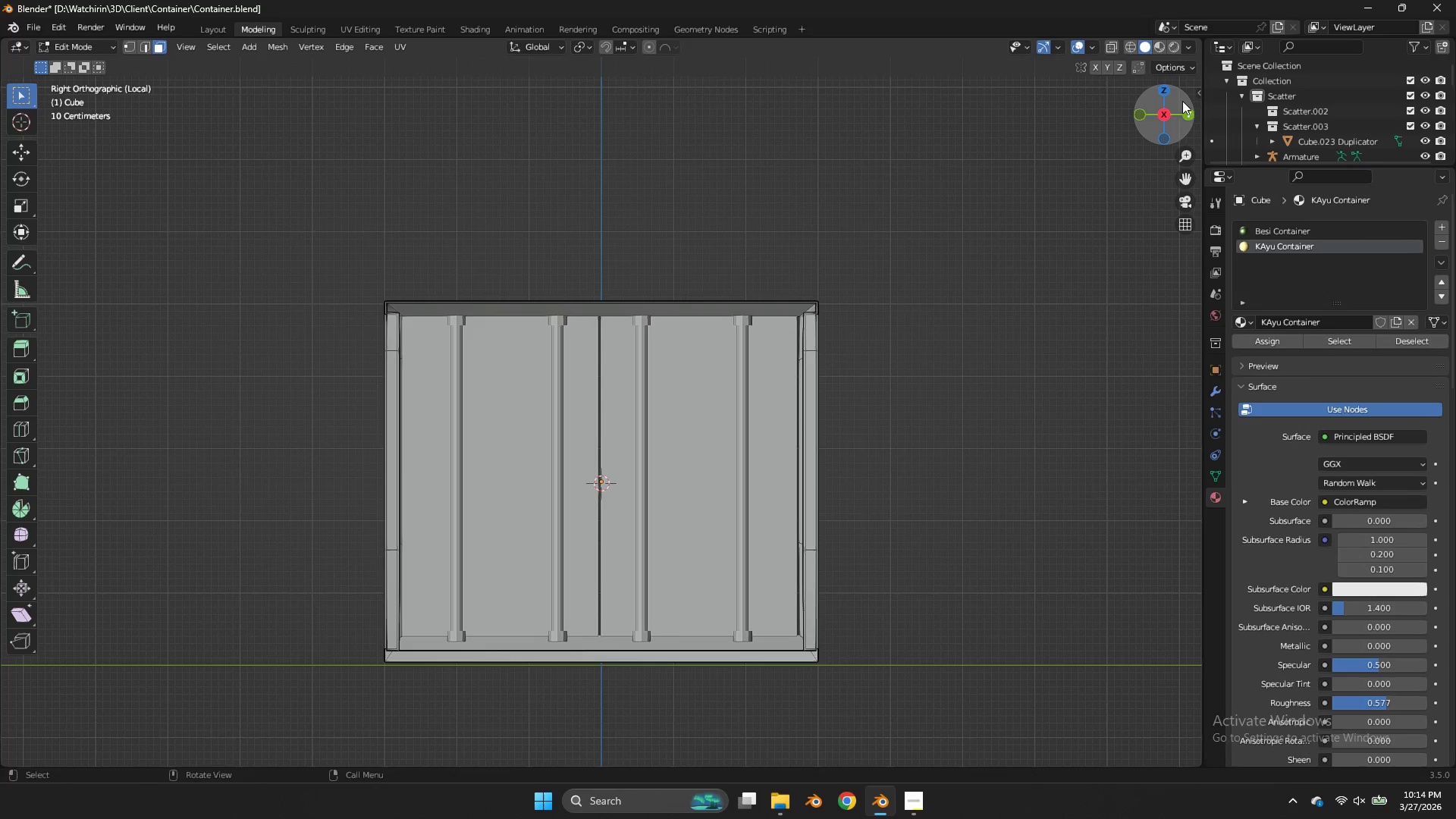 
left_click_drag(start_coordinate=[1180, 106], to_coordinate=[14, 124])
 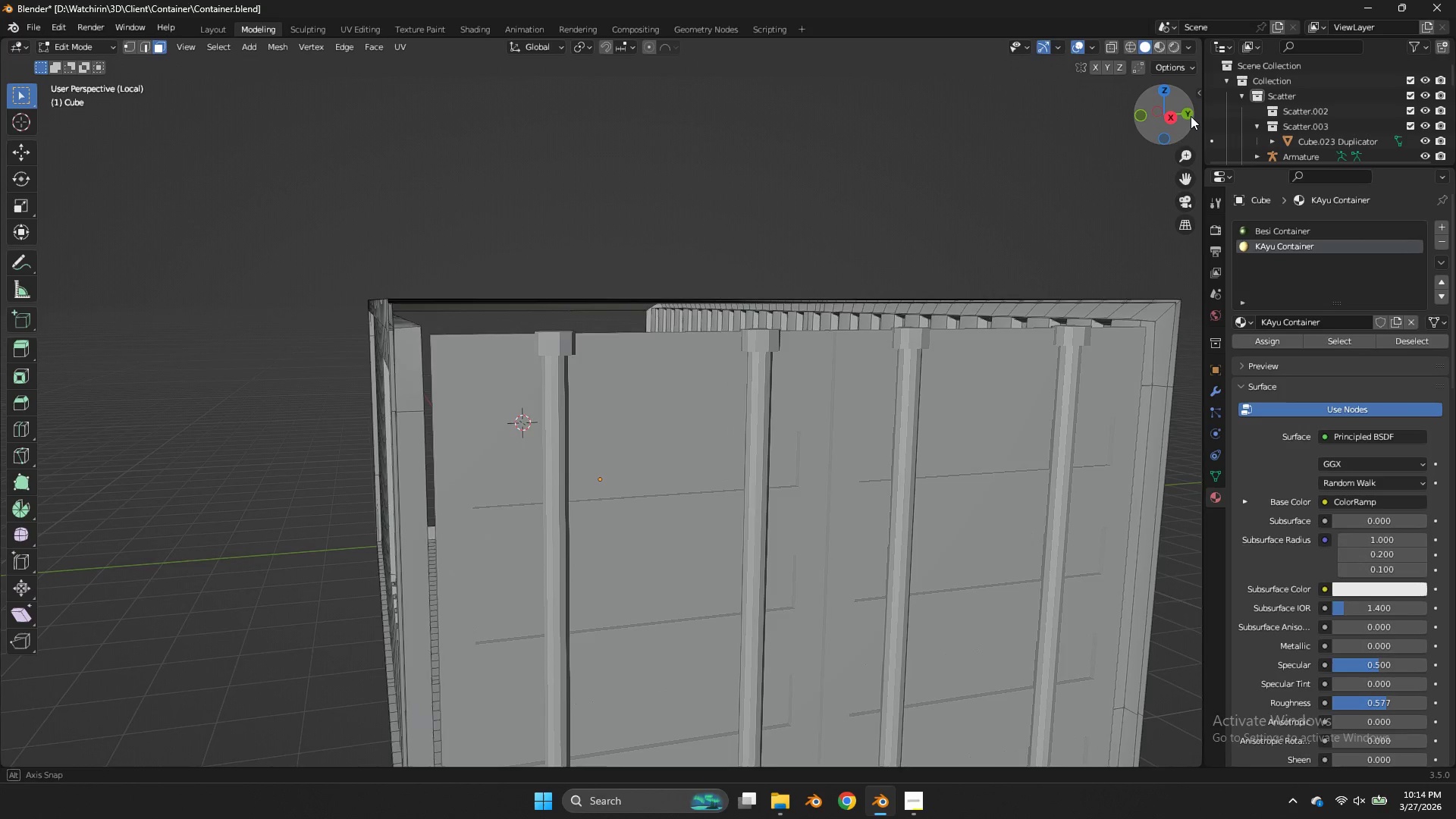 
left_click_drag(start_coordinate=[1183, 110], to_coordinate=[1197, 125])
 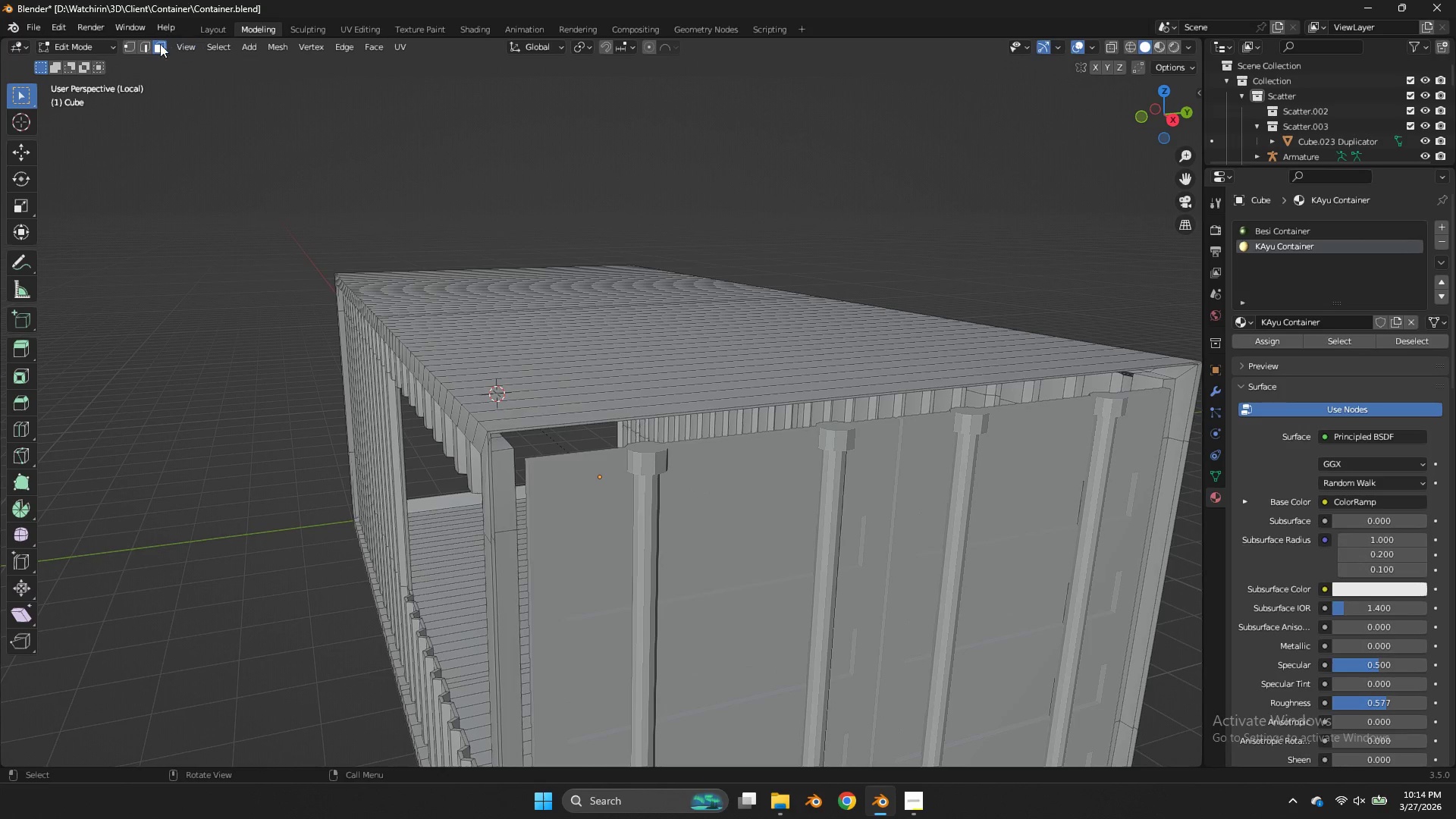 
left_click([151, 41])
 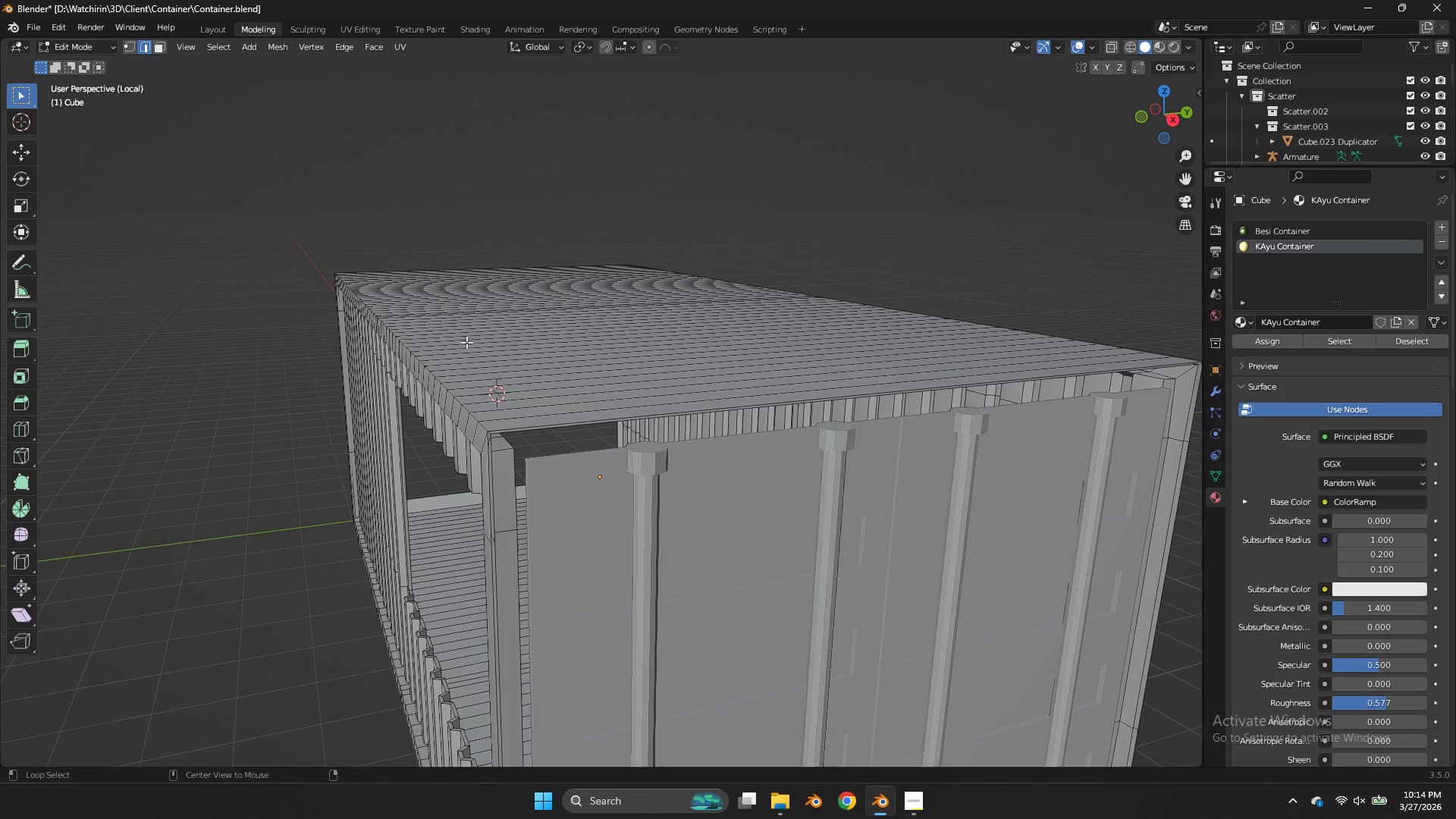 
hold_key(key=AltLeft, duration=1.33)
left_click([530, 430])
 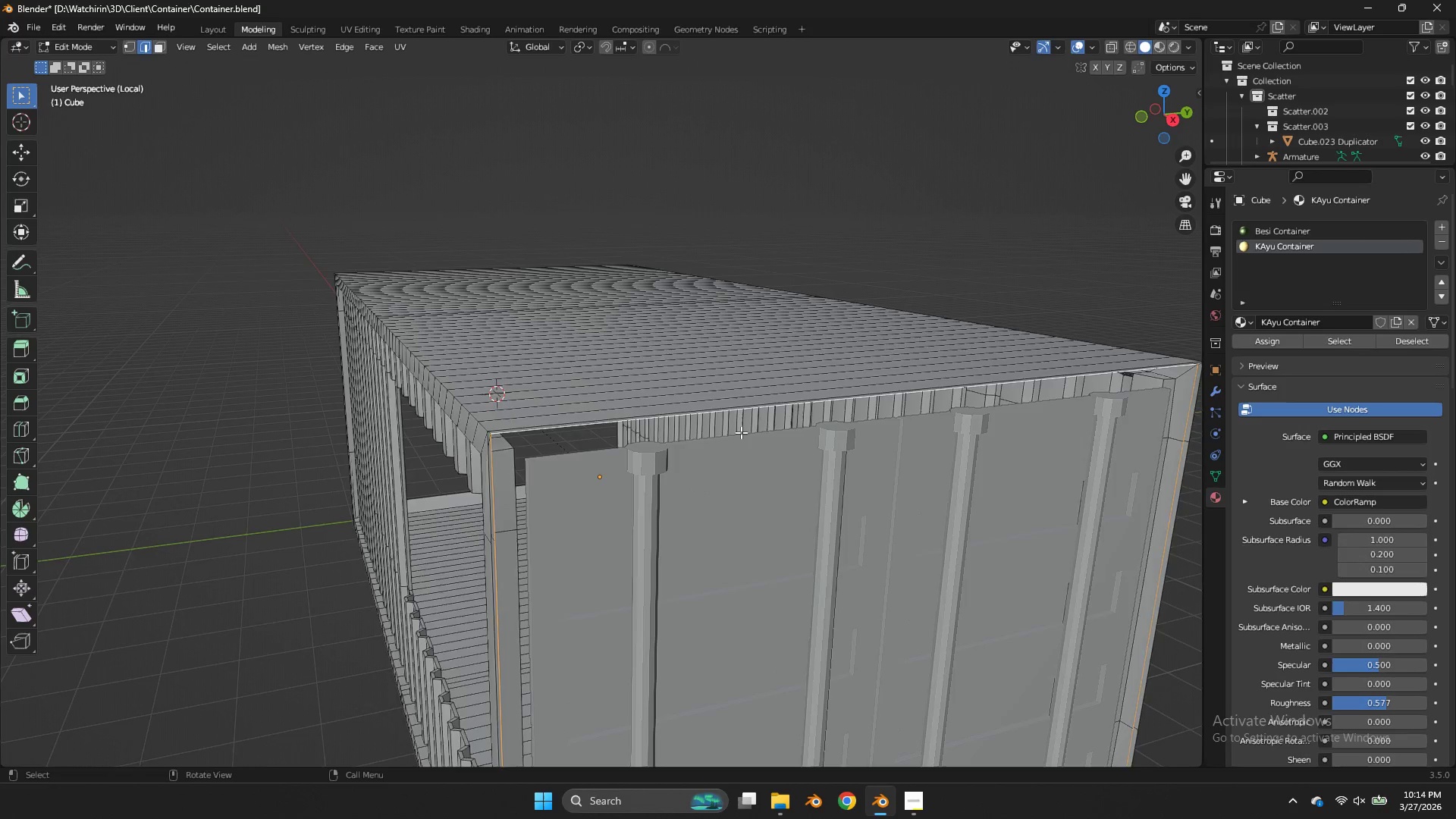 
scroll: coordinate [791, 426], scroll_direction: down, amount: 1.0
 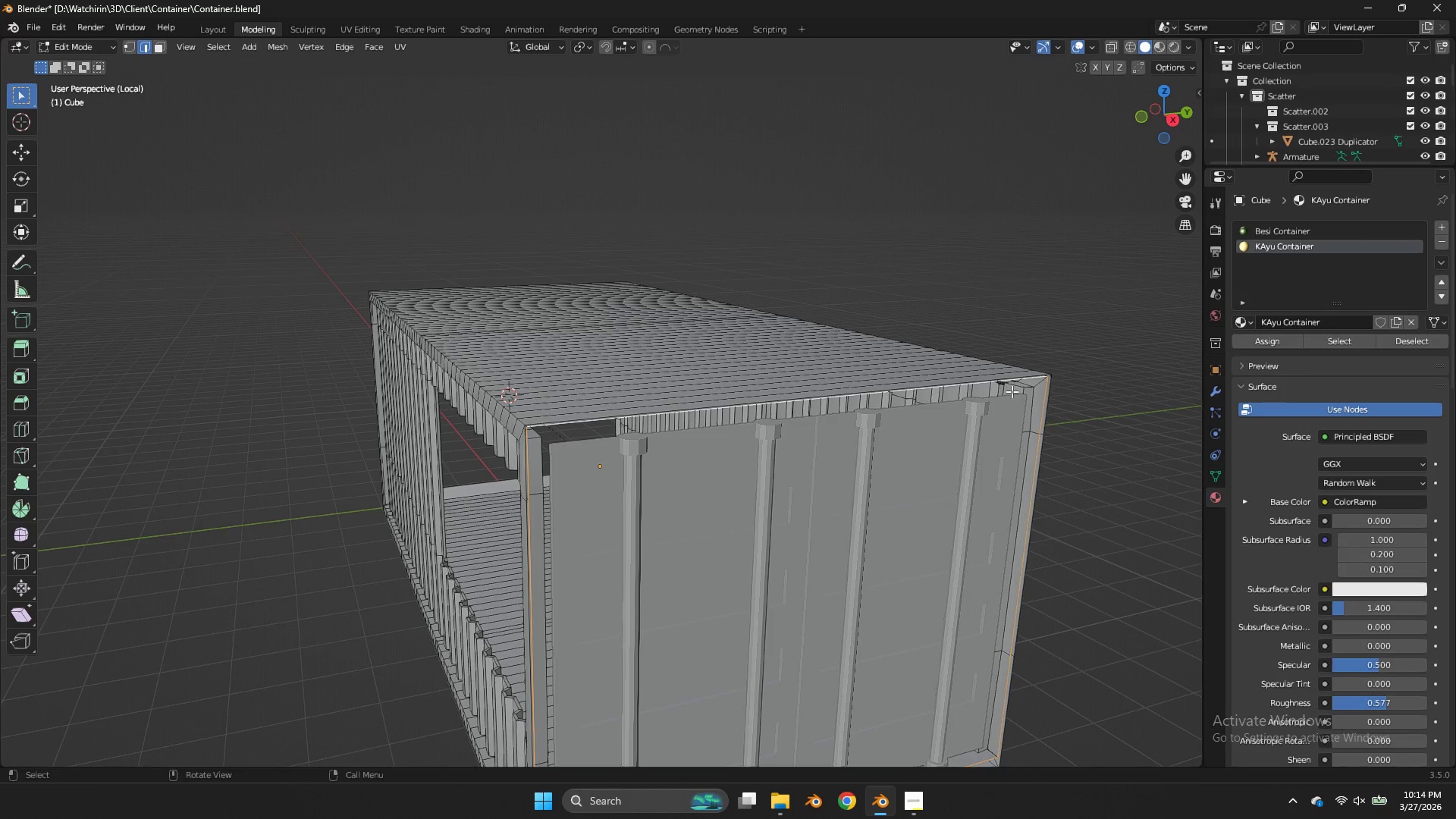 
key(E)
 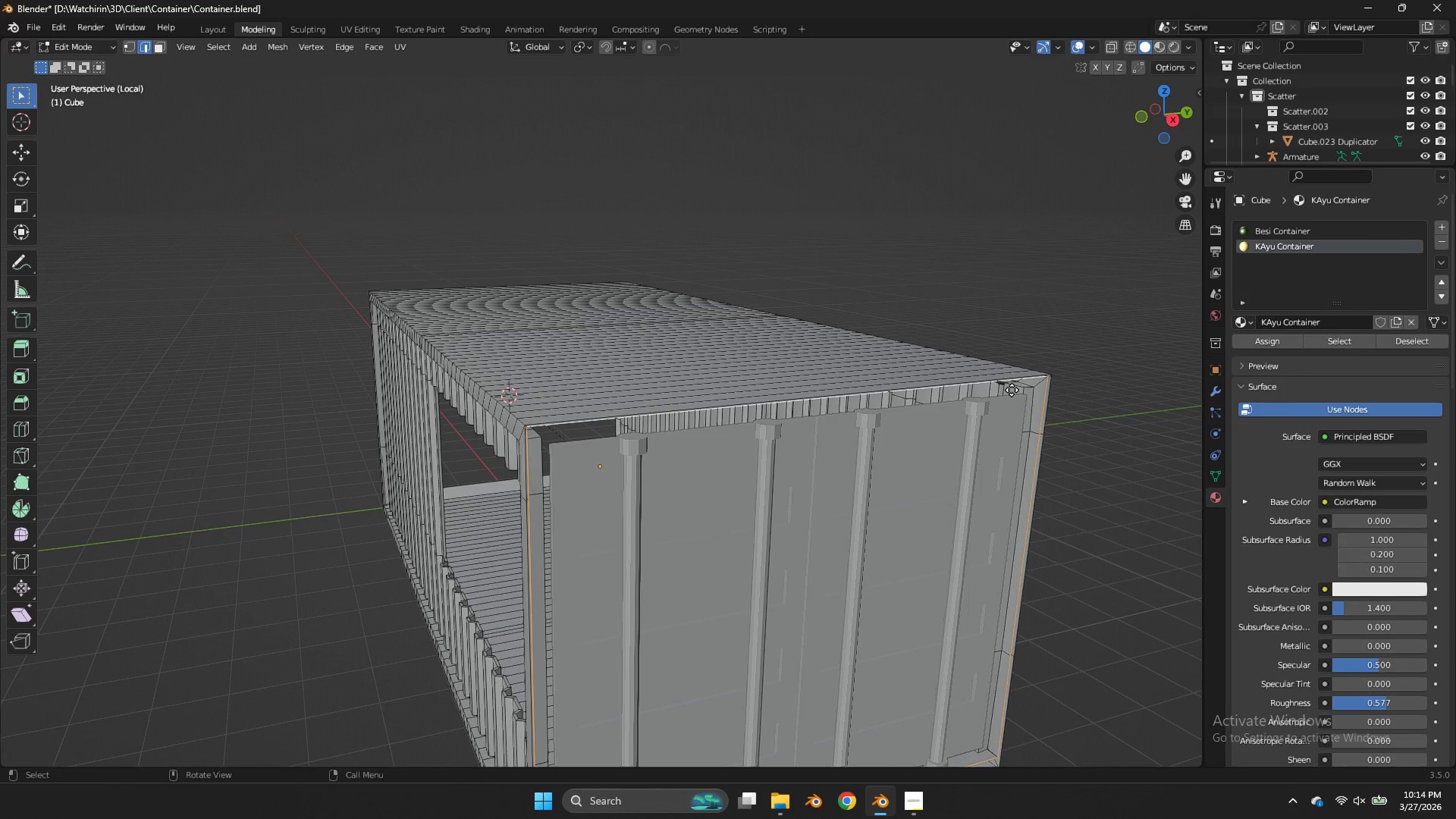 
right_click([1012, 390])
 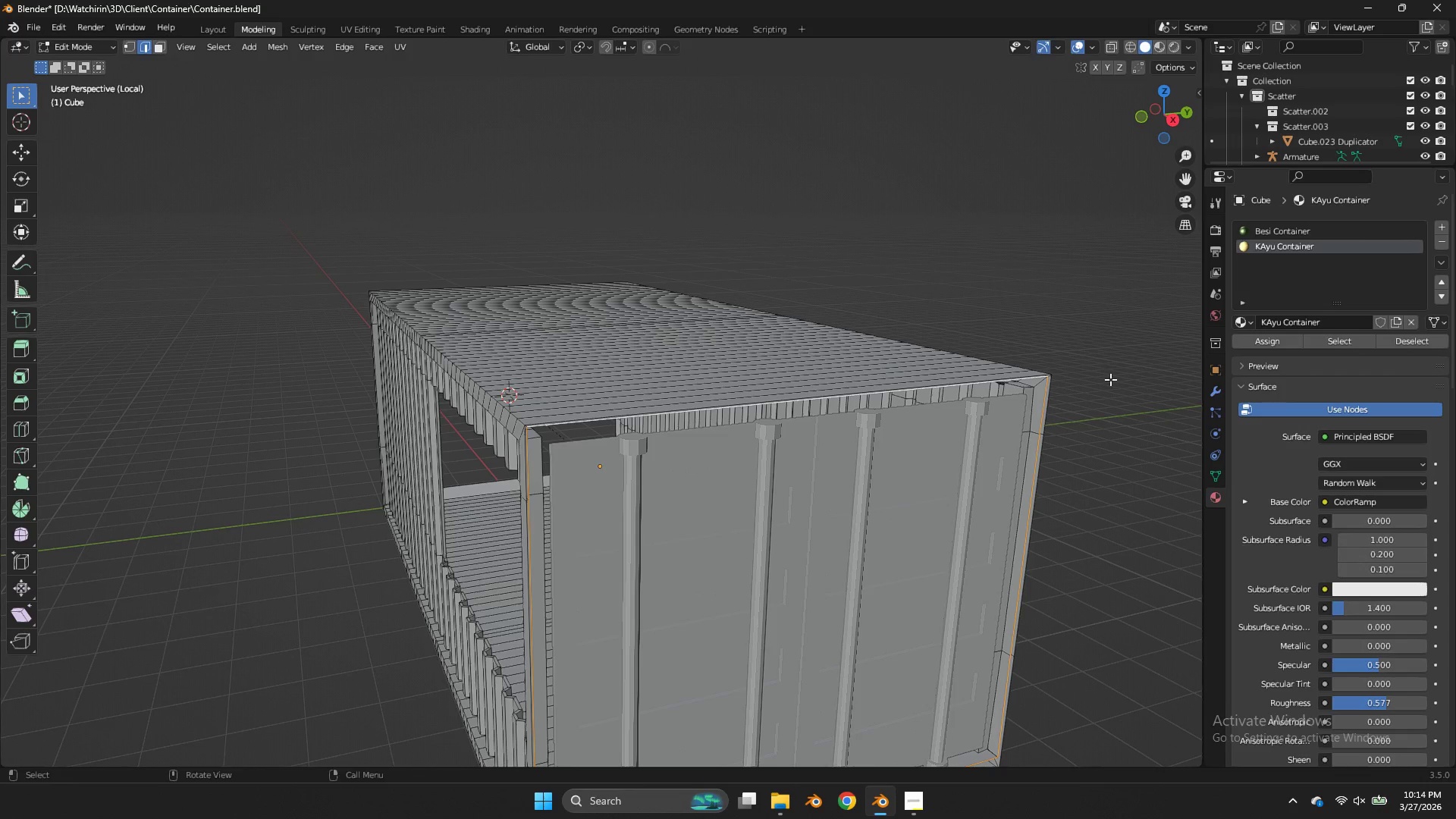 
key(S)
 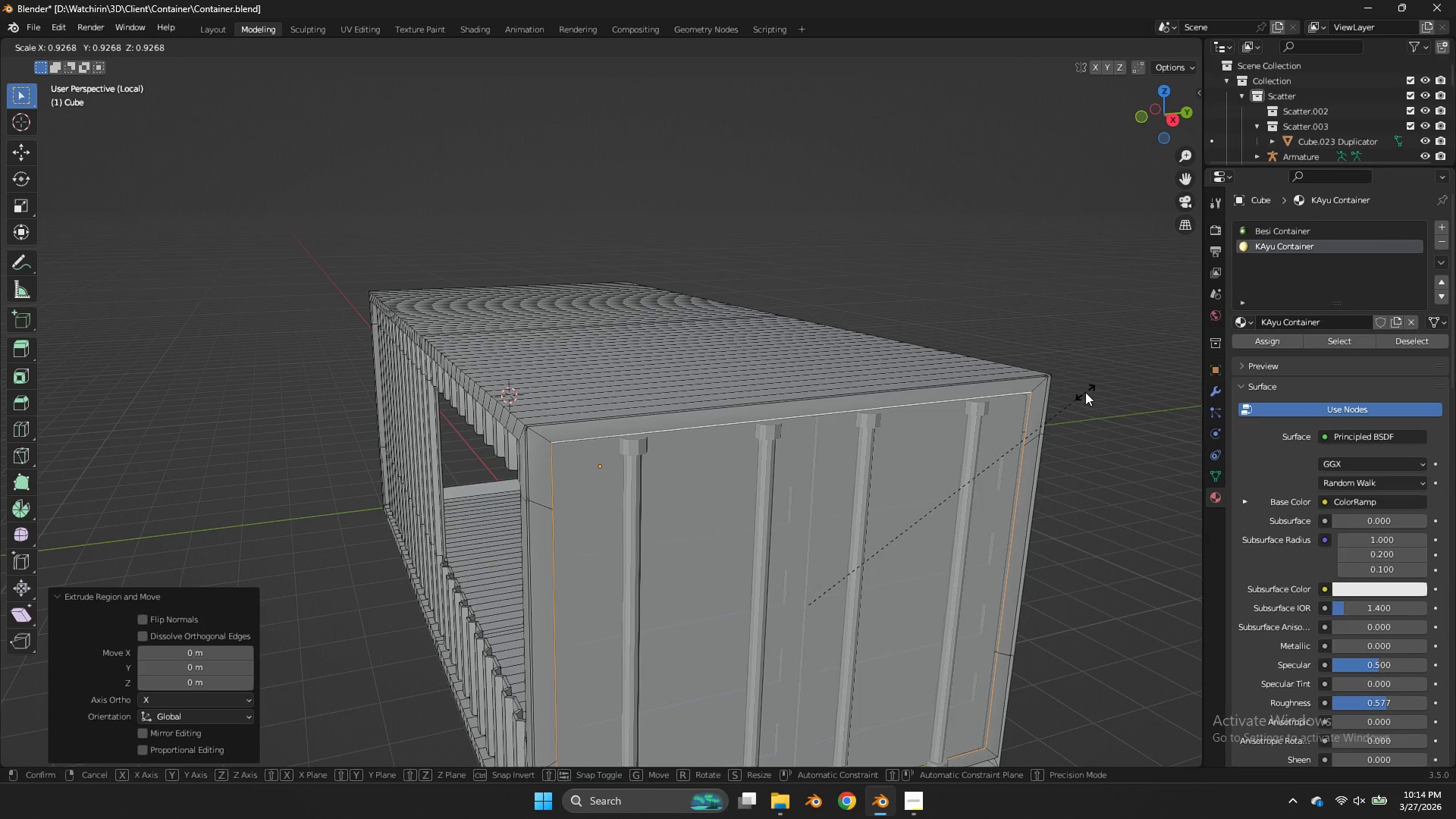 
left_click([1085, 392])
 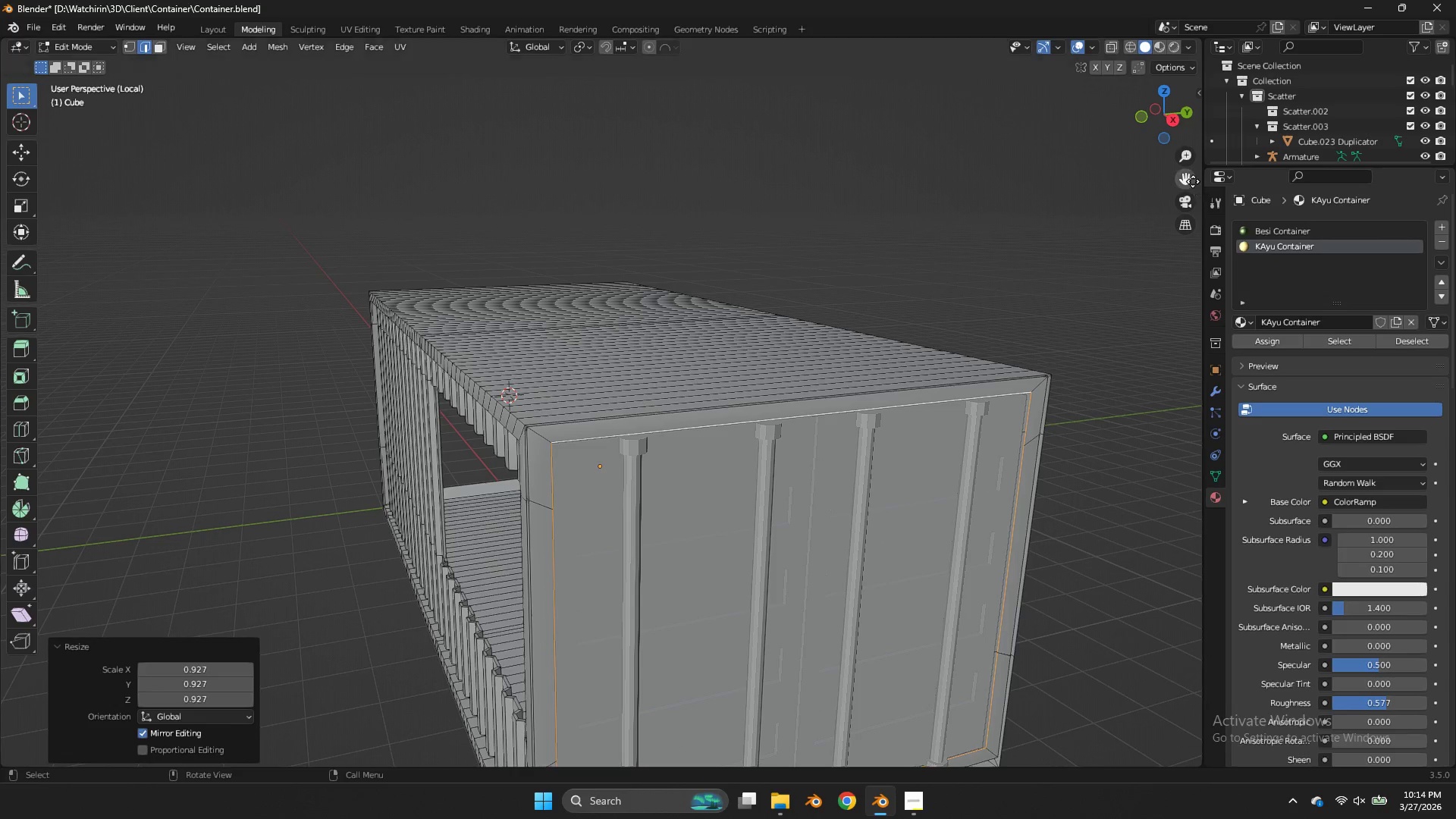 
left_click_drag(start_coordinate=[1191, 180], to_coordinate=[1090, 691])
 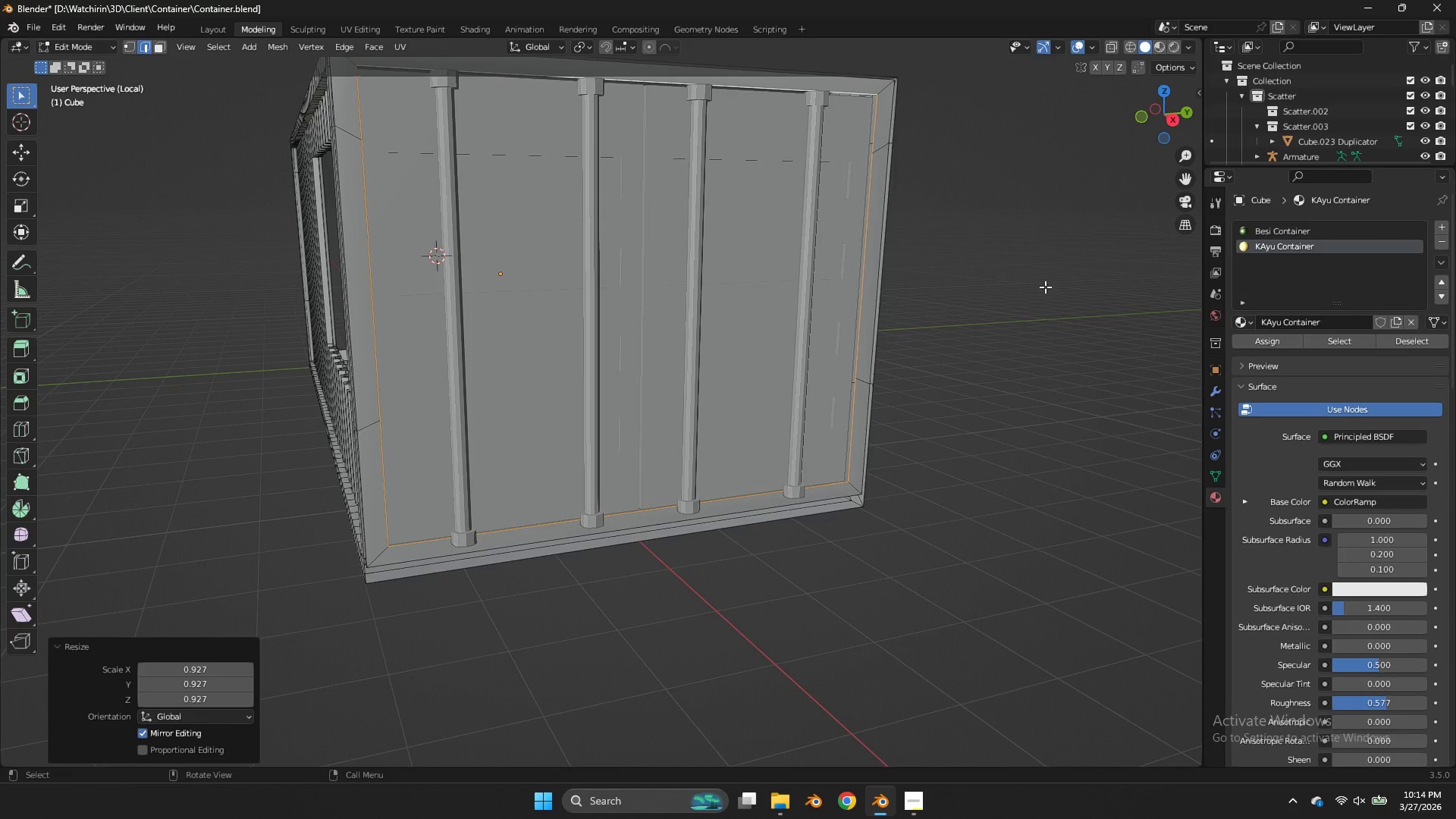 
key(S)
 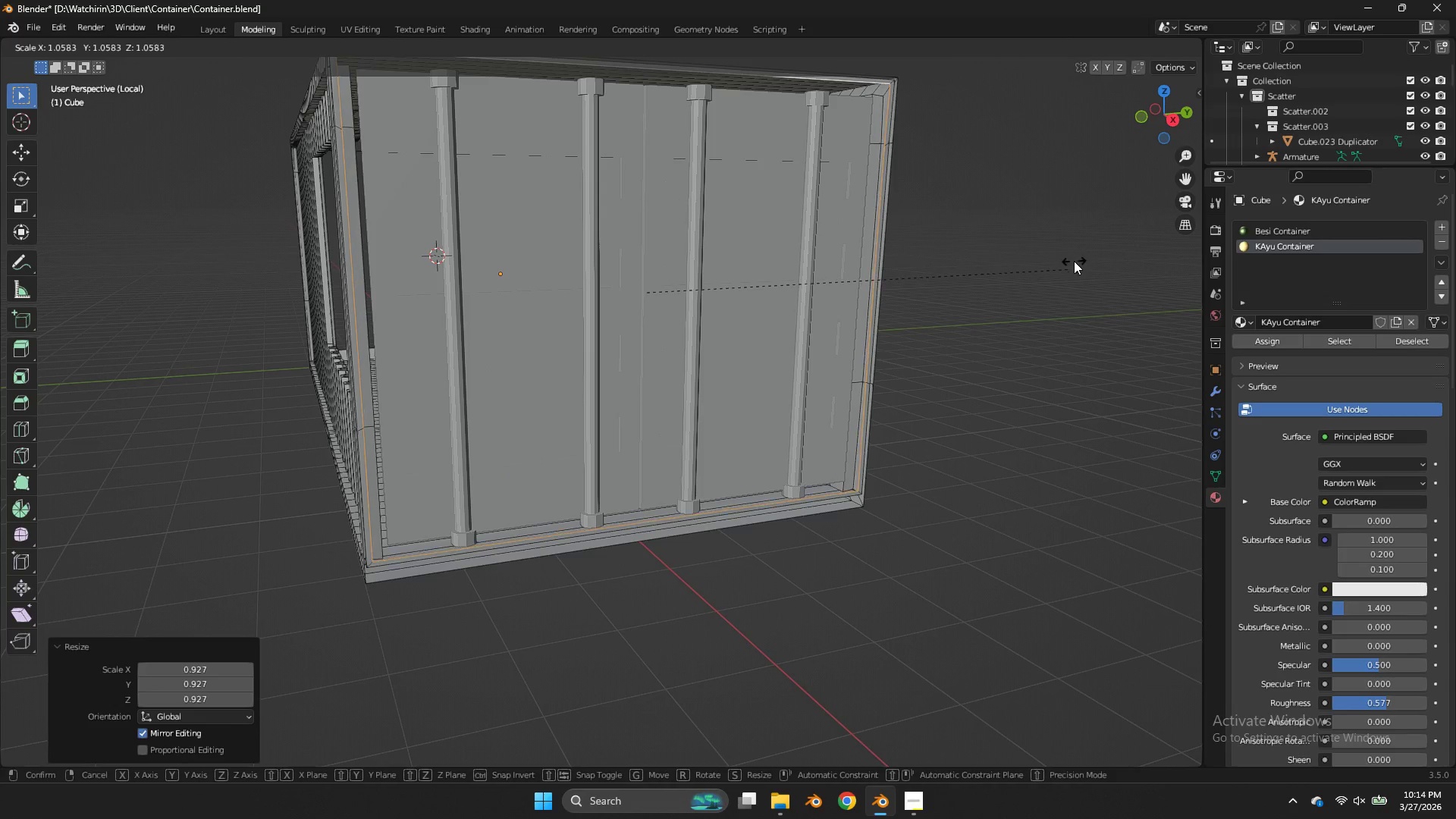 
hold_key(key=ShiftLeft, duration=4.09)
left_click([916, 356])
 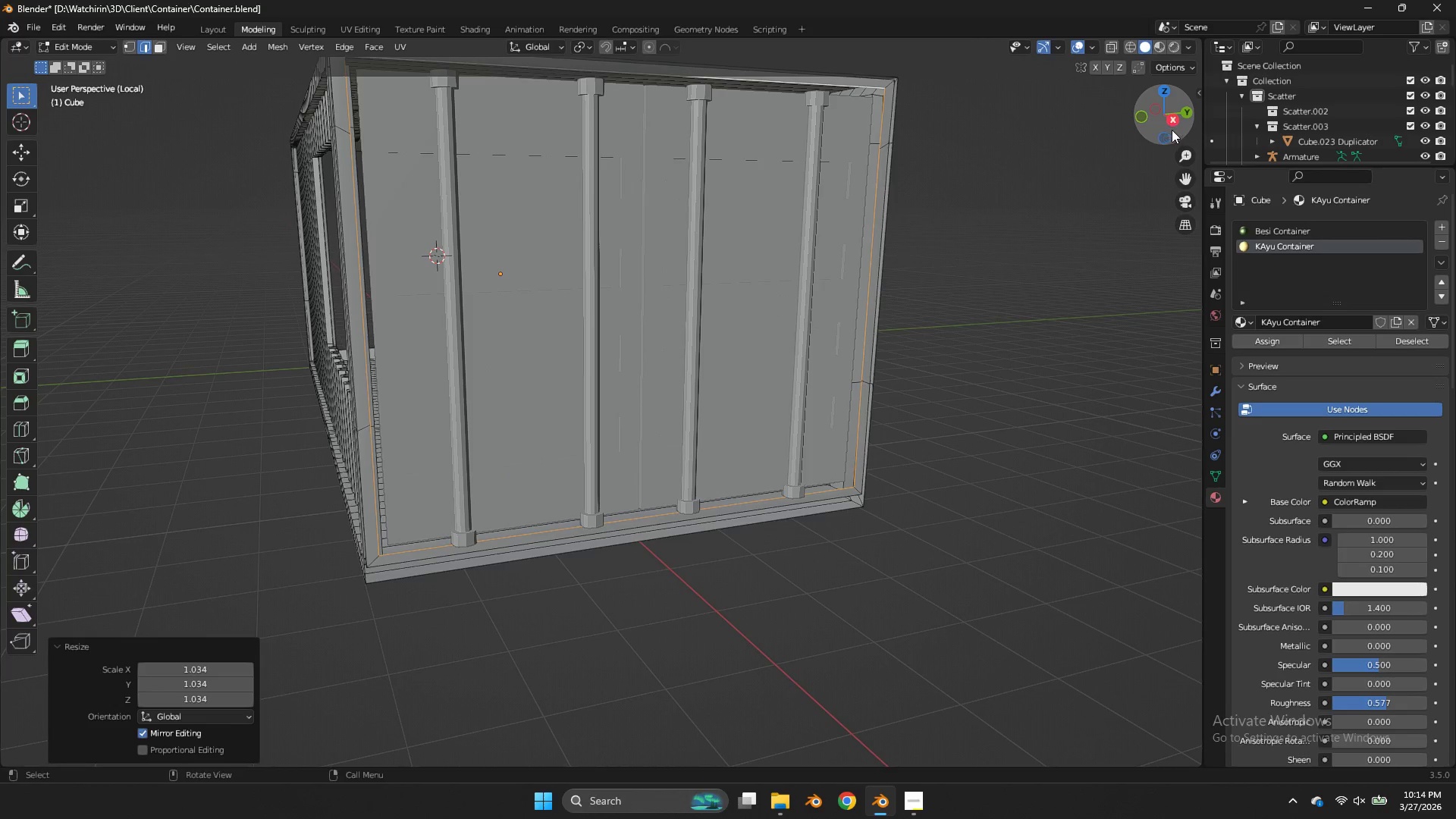 
left_click([1172, 127])
 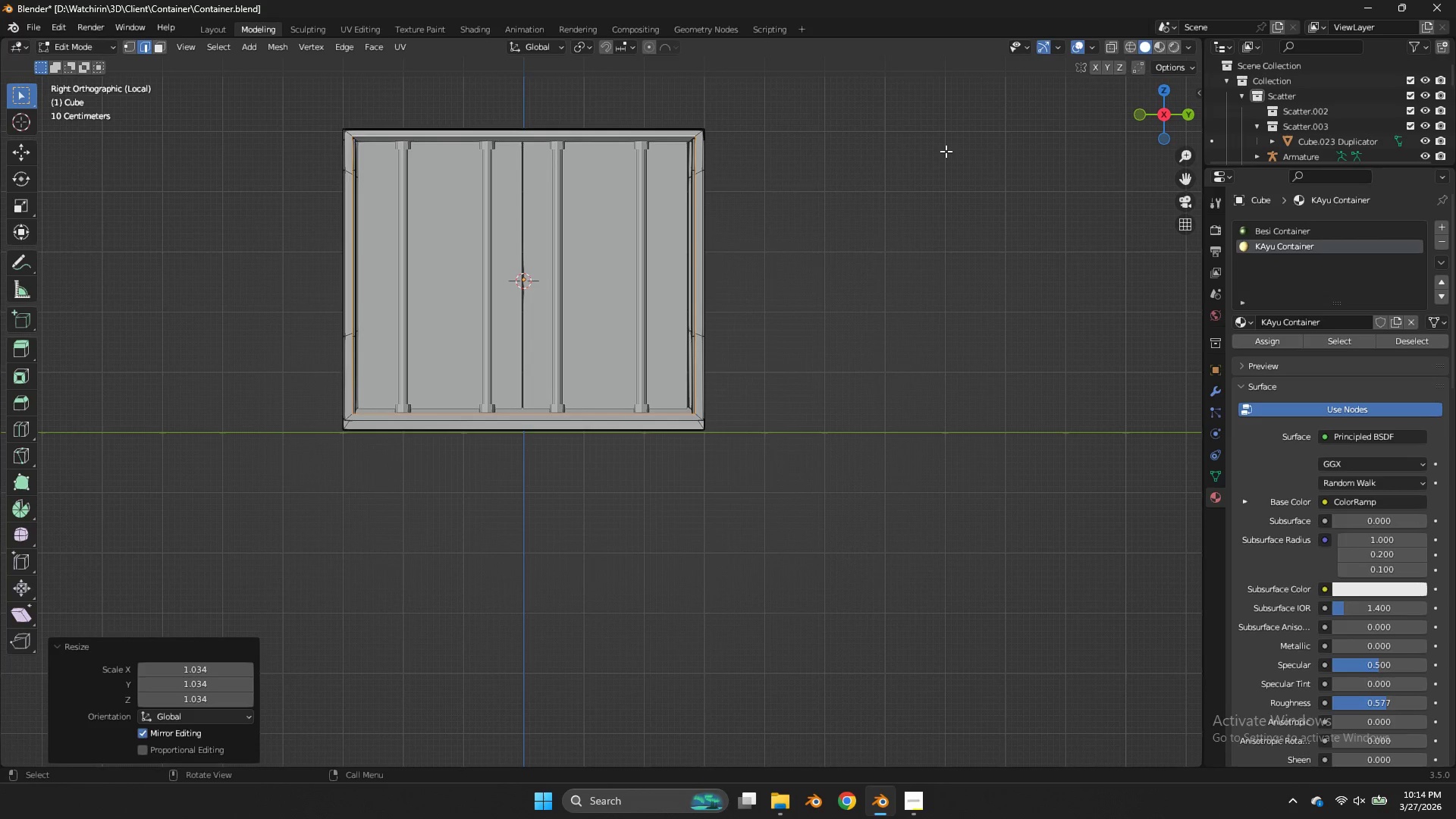 
key(Z)
 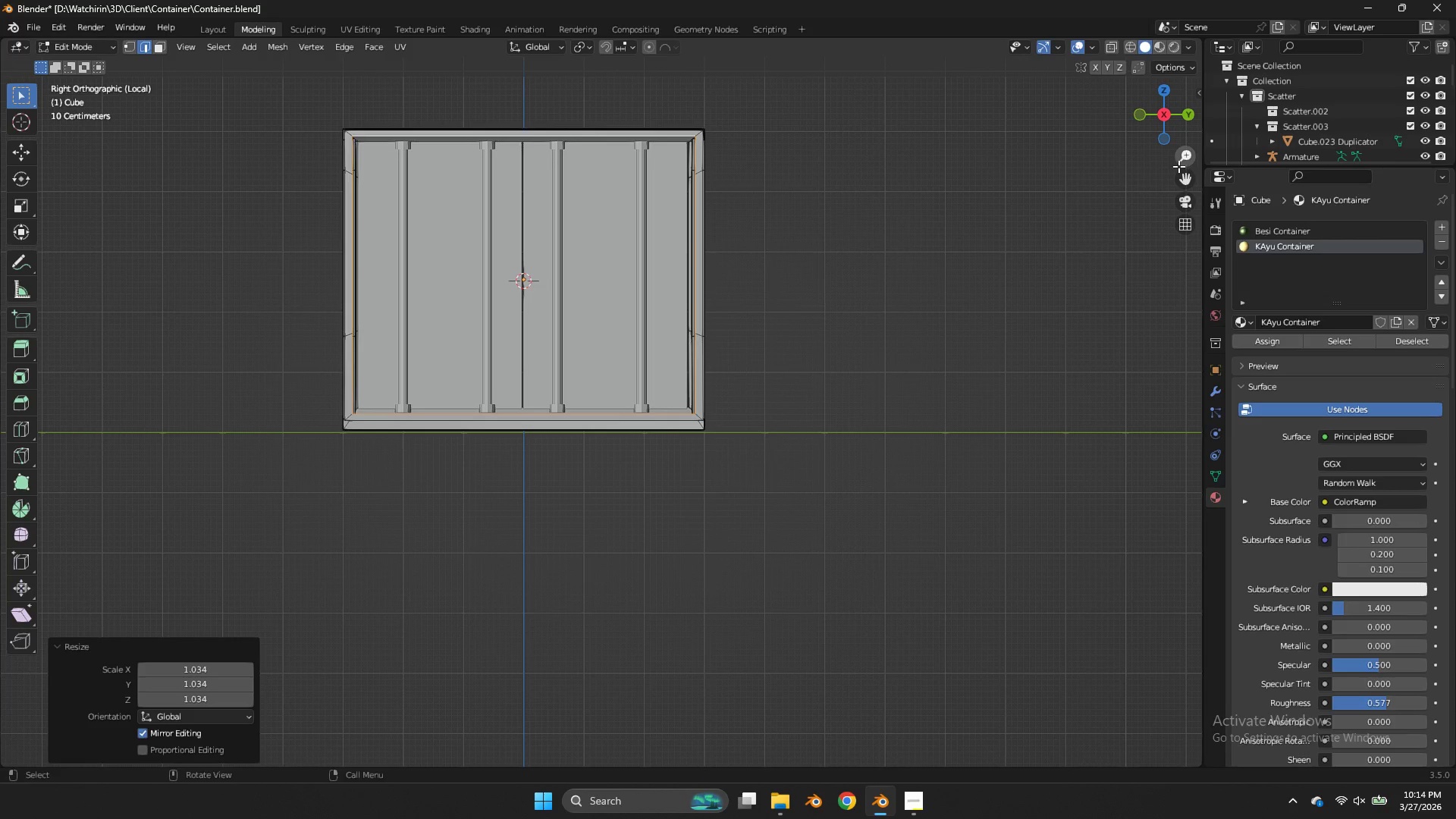 
left_click_drag(start_coordinate=[1181, 175], to_coordinate=[42, 271])
 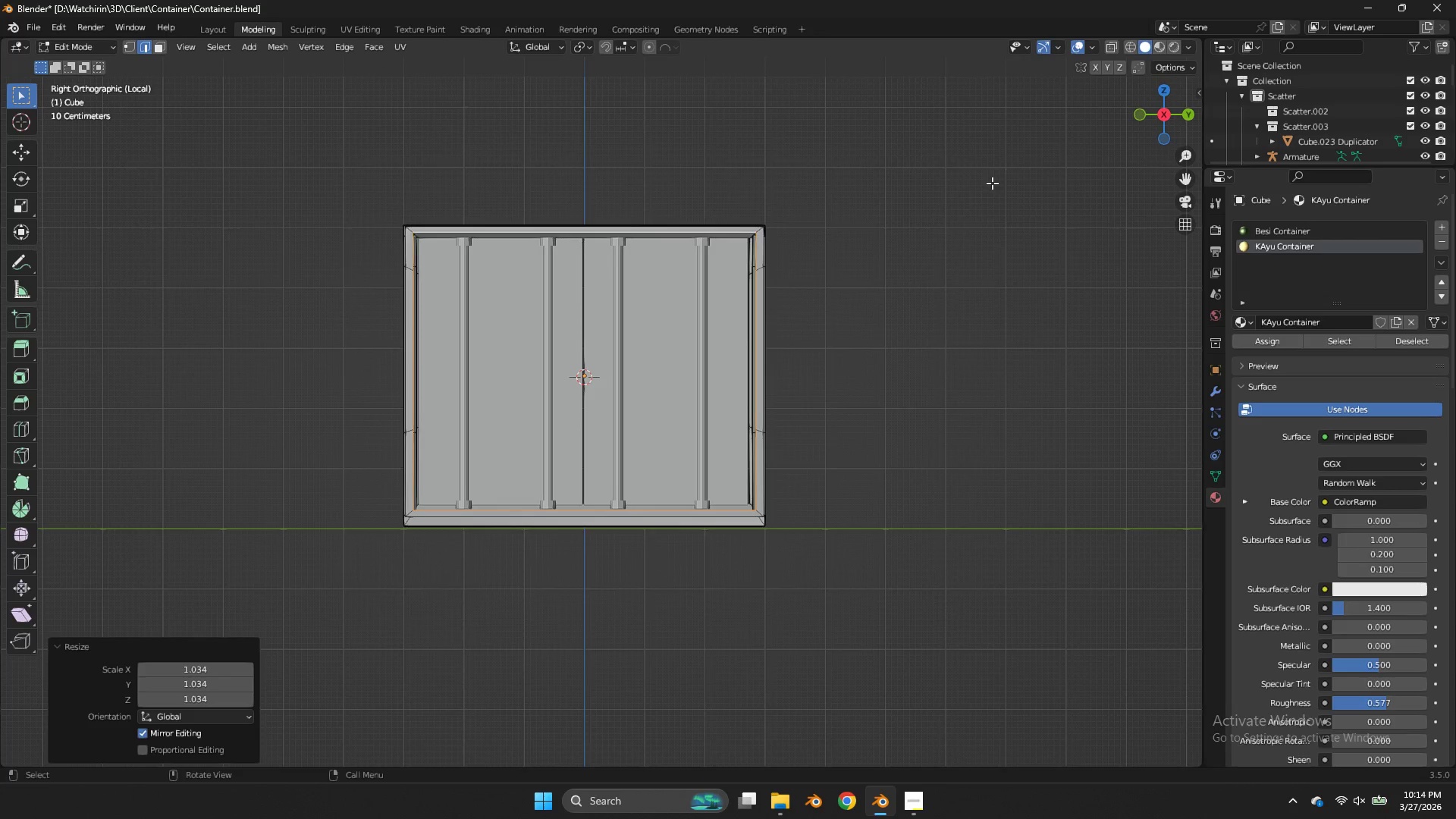 
scroll: coordinate [992, 183], scroll_direction: up, amount: 1.0
 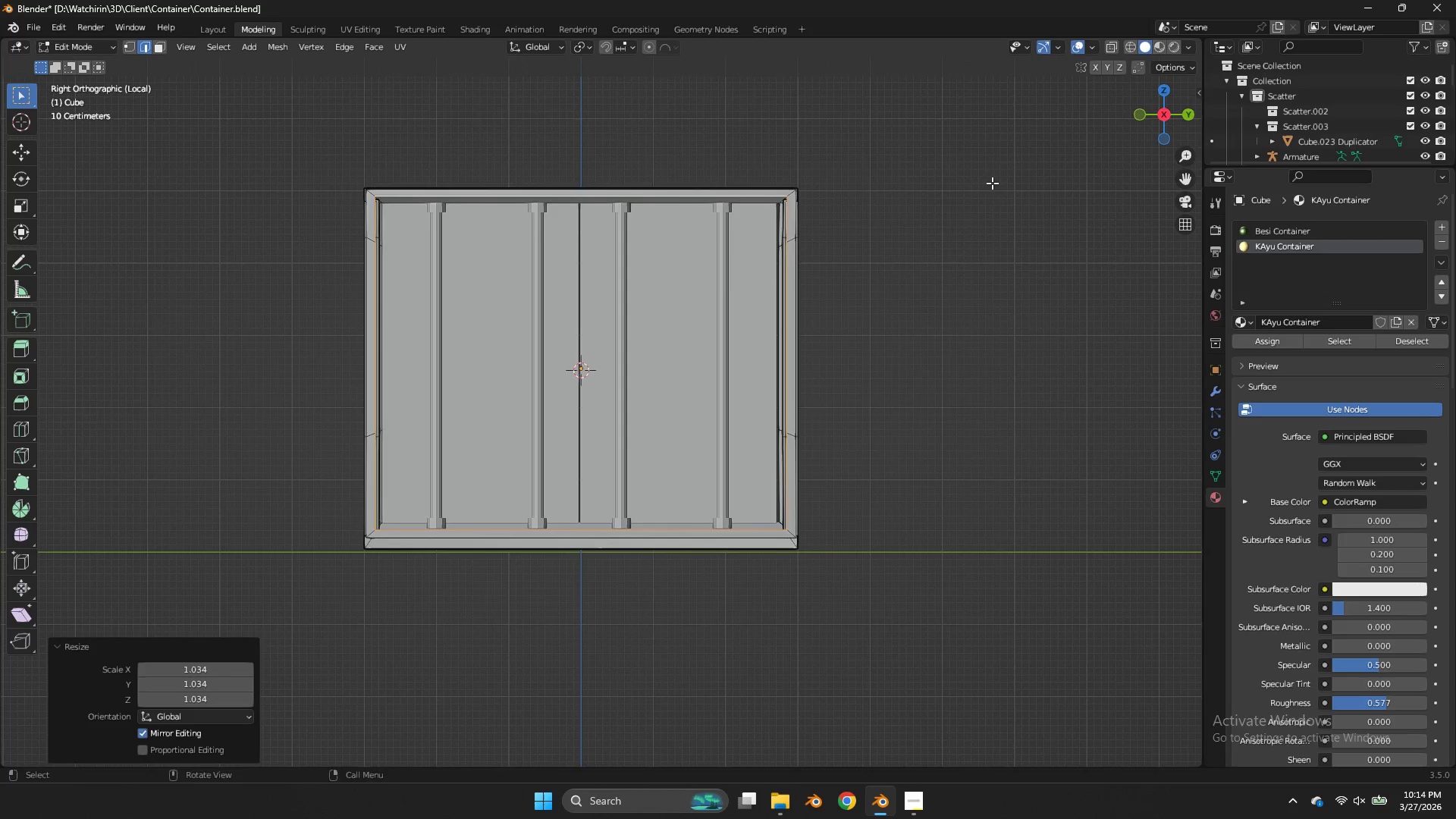 
type(sy)
 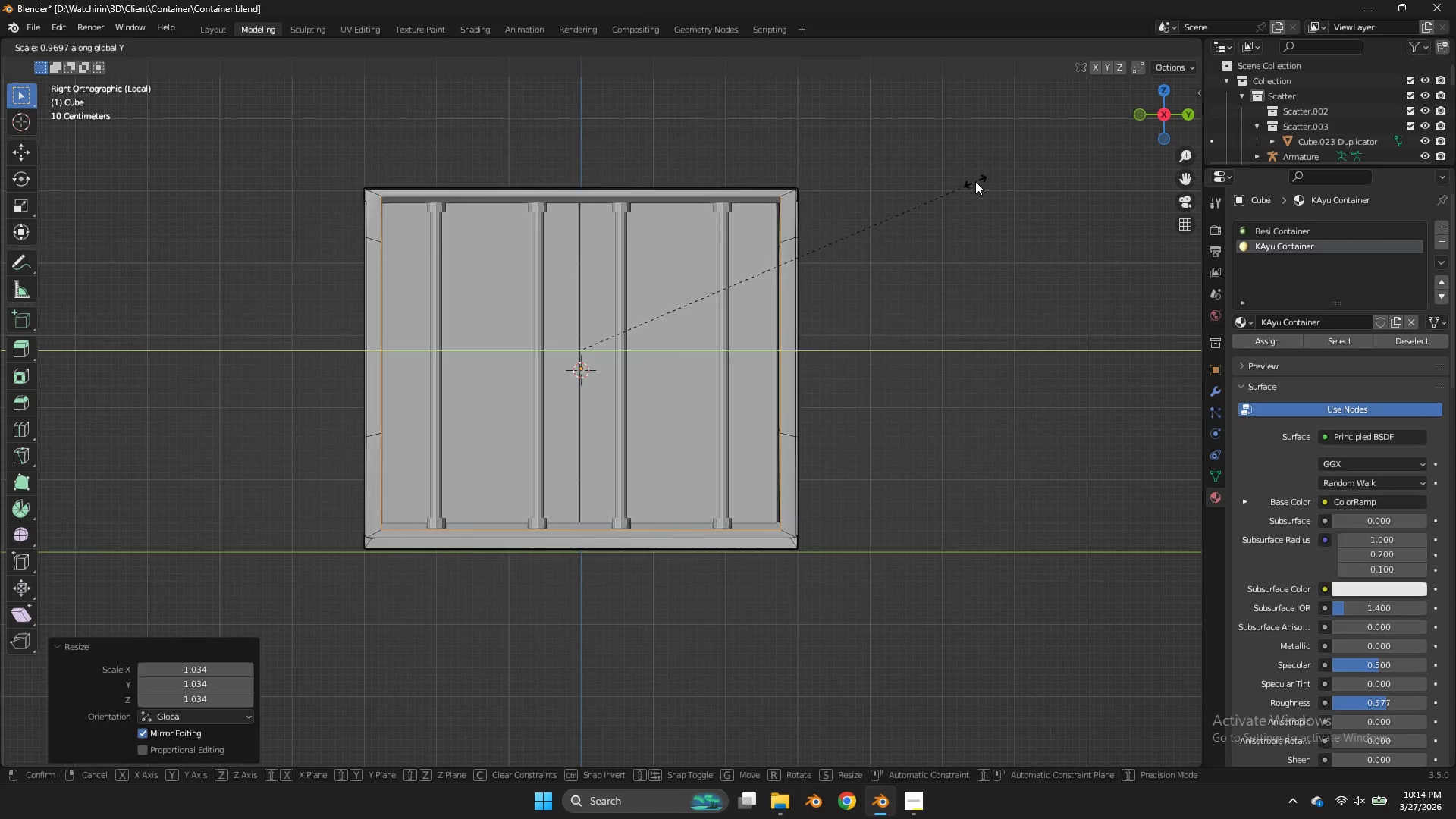 
left_click([975, 181])
 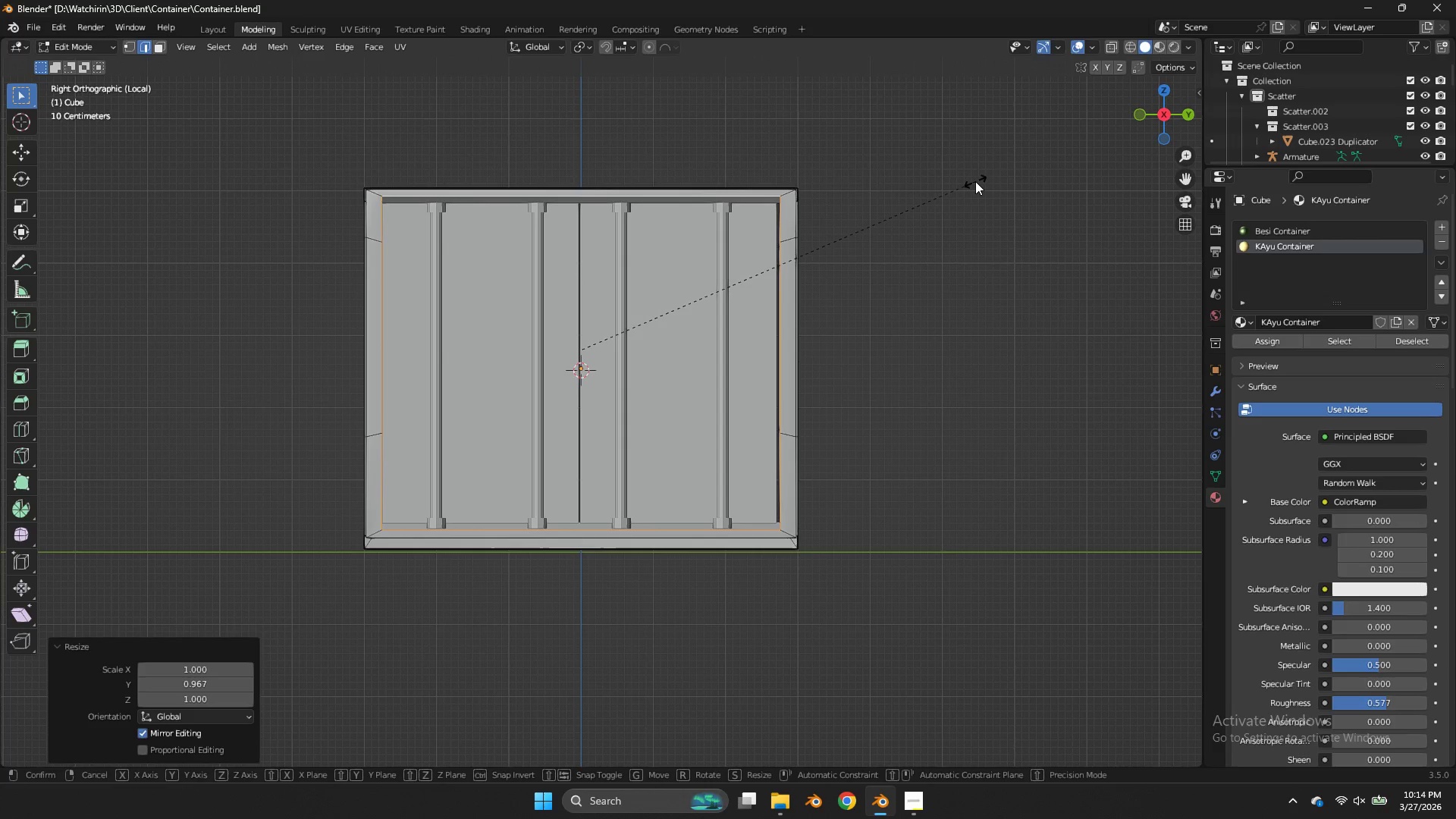 
type(sz)
 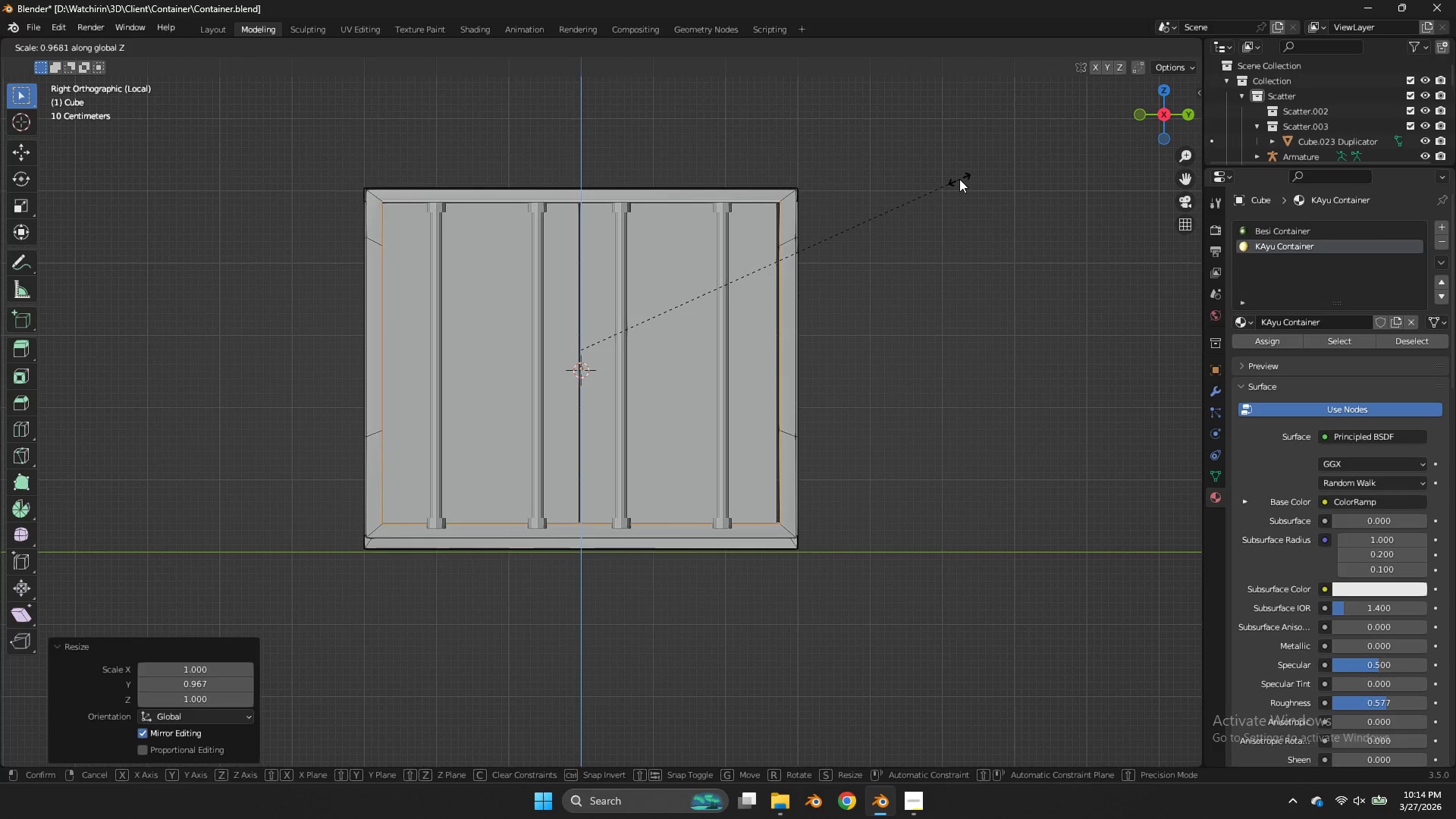 
left_click([959, 179])
 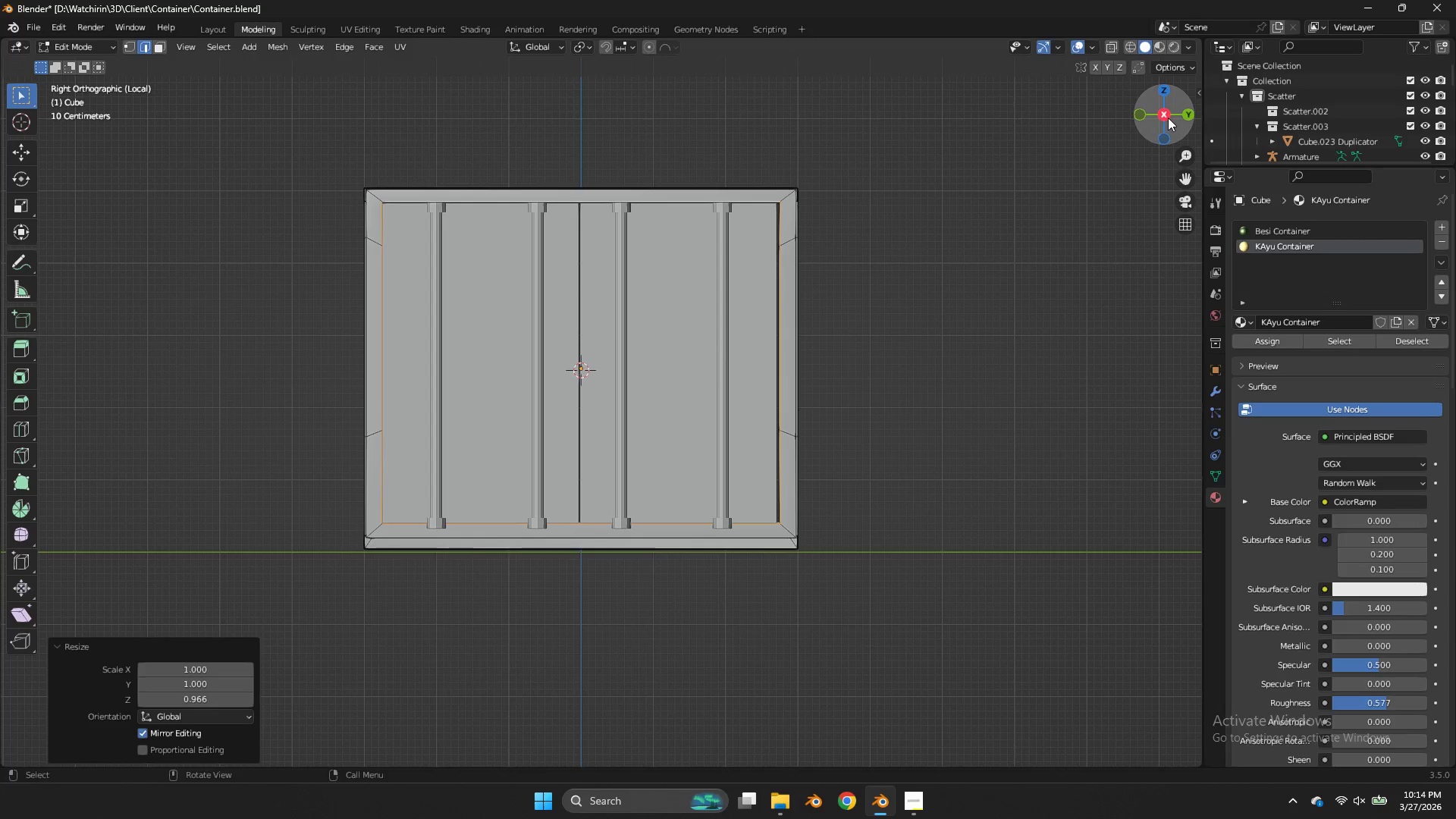 
left_click_drag(start_coordinate=[1168, 118], to_coordinate=[33, 151])
 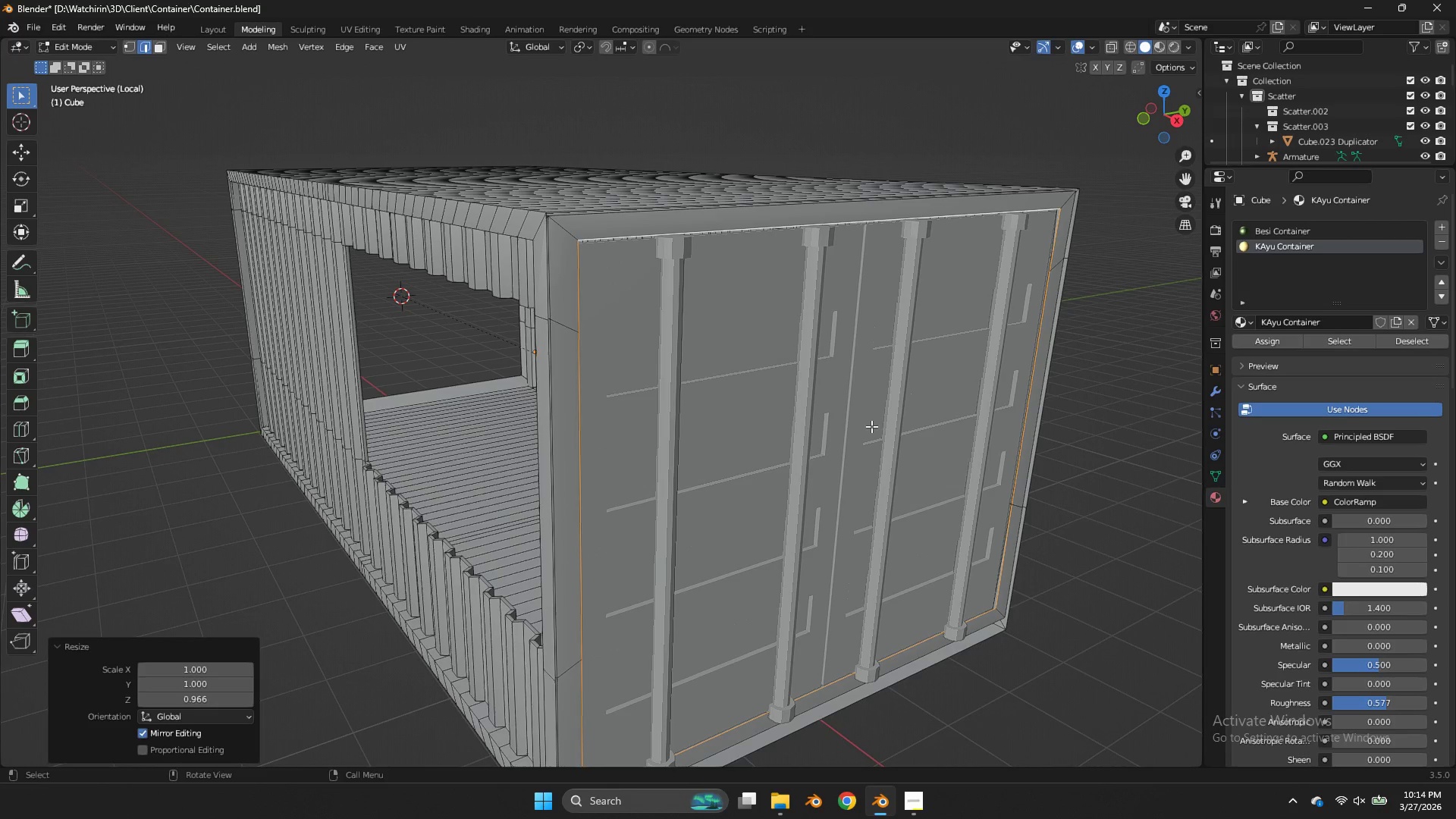 
key(Tab)
 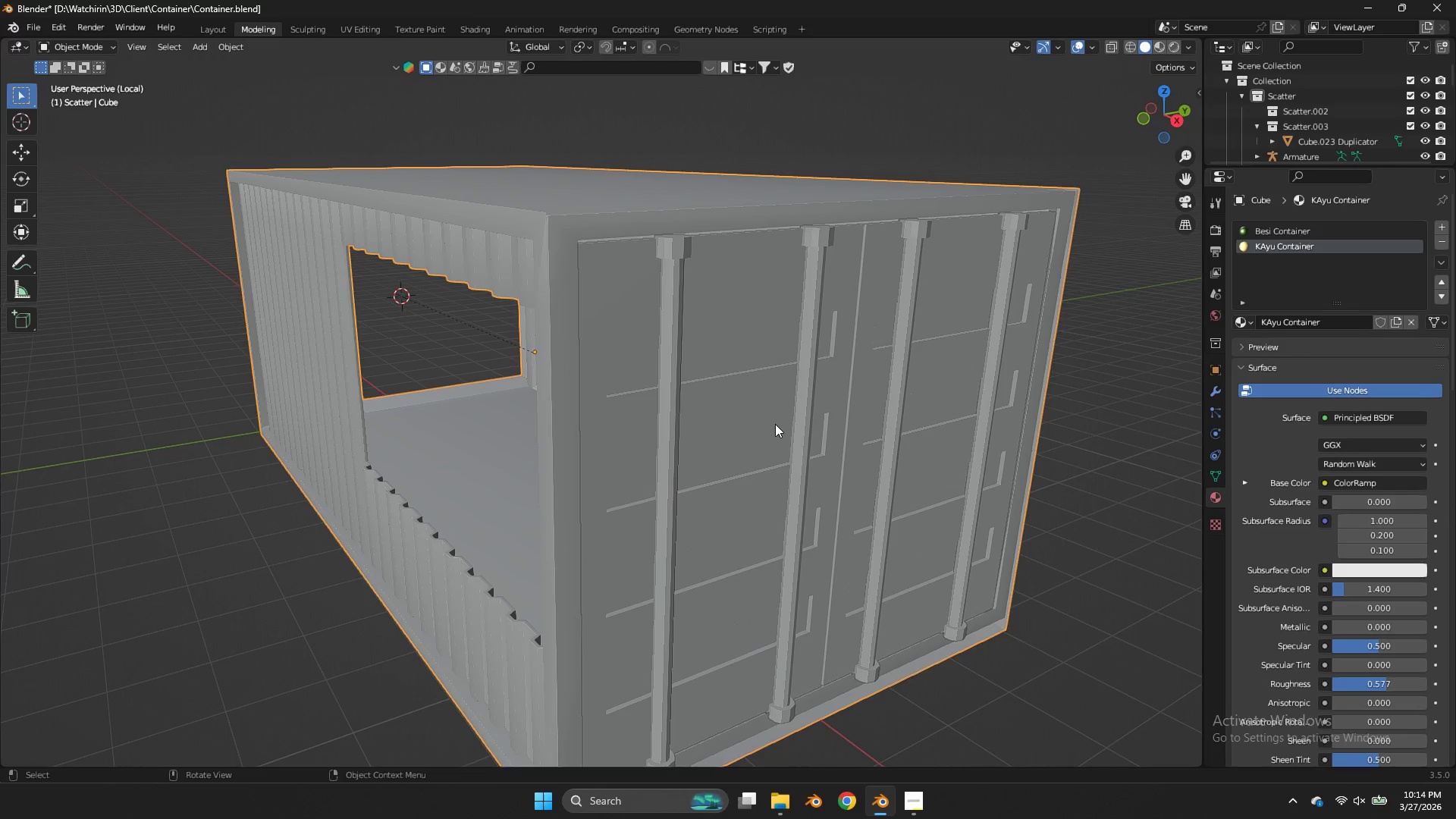 
left_click([775, 424])
 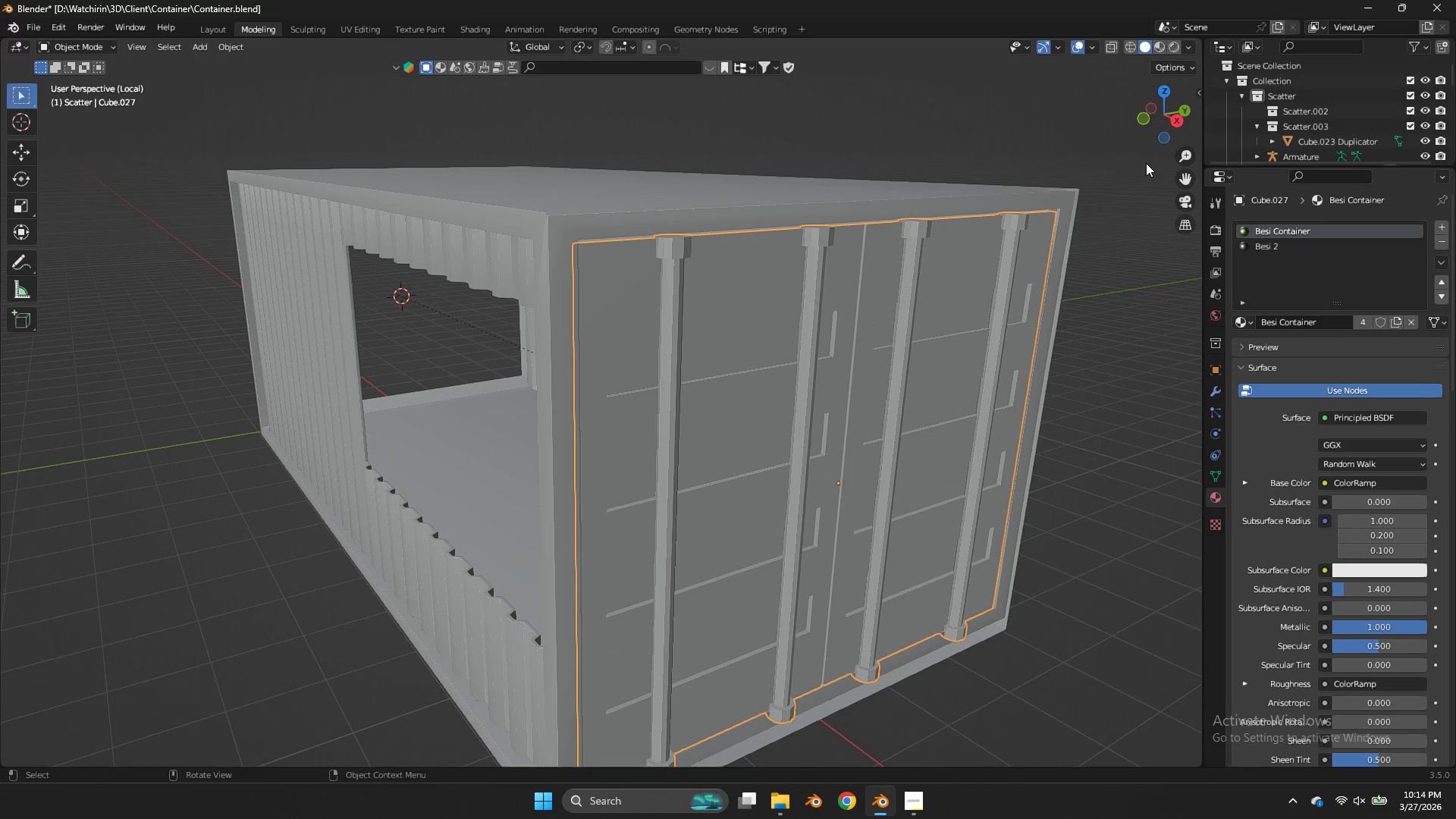 
left_click_drag(start_coordinate=[1159, 108], to_coordinate=[90, 112])
 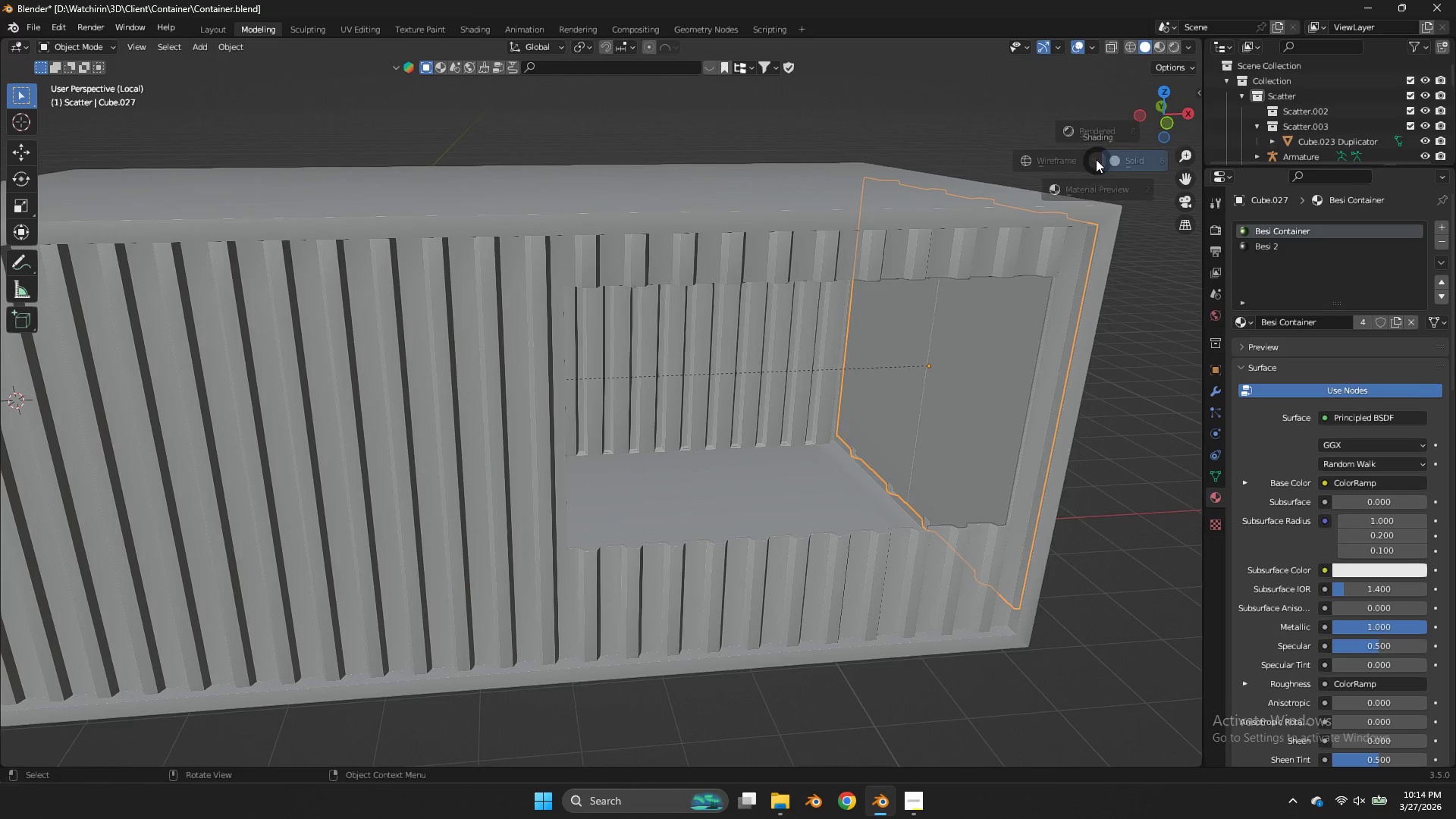 
type(zgyx)
 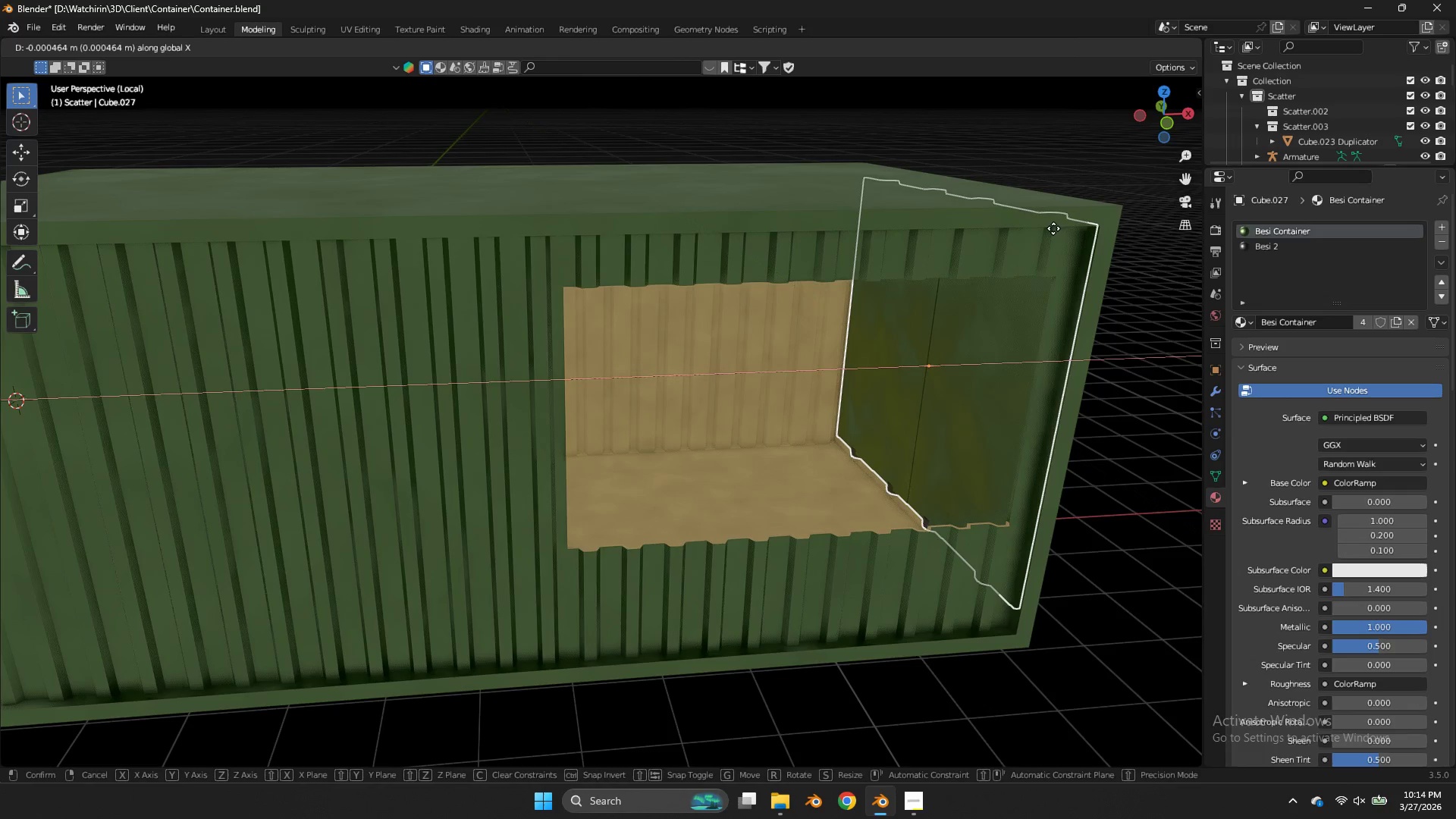 
hold_key(key=ShiftLeft, duration=1.16)
 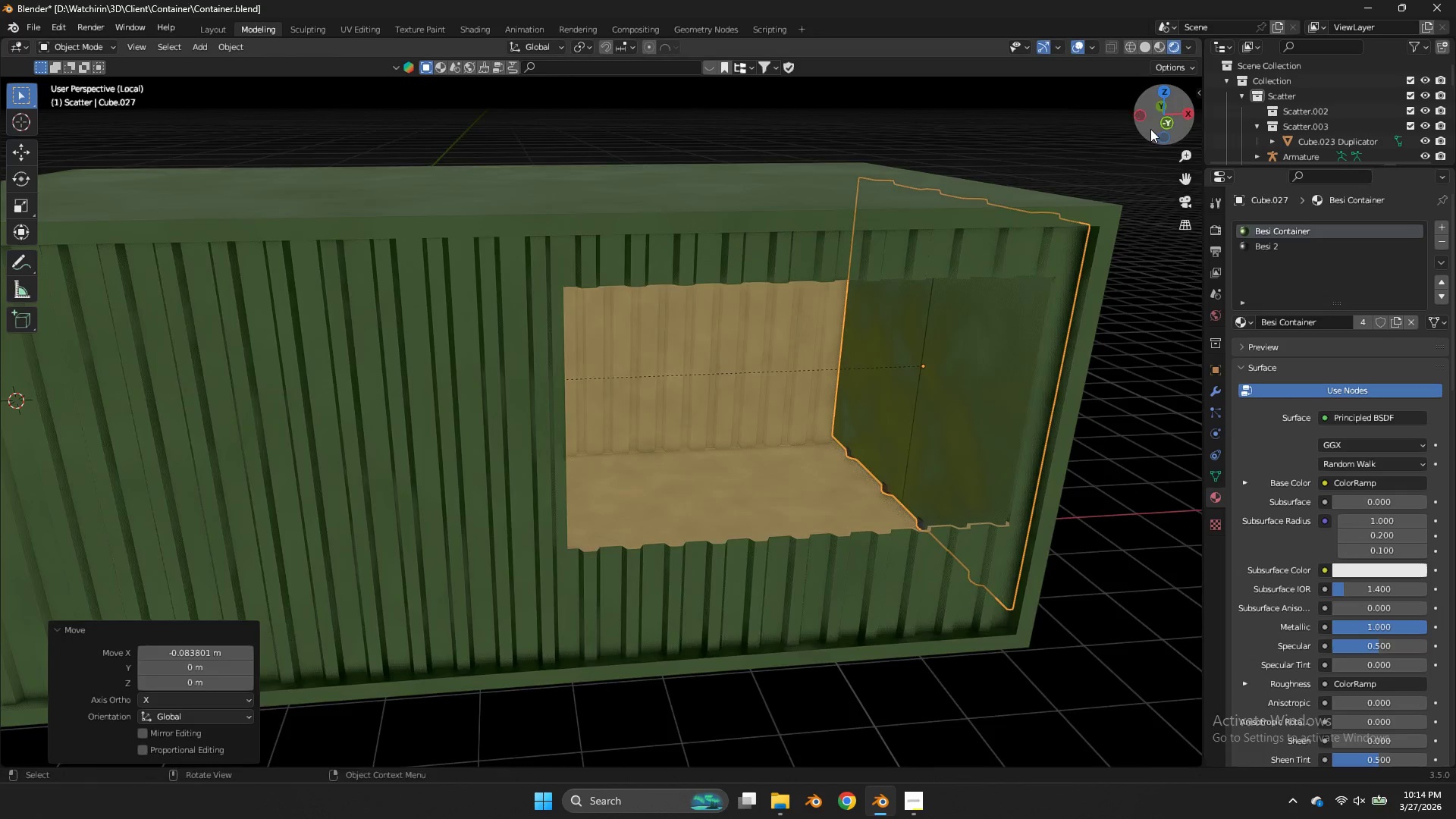 
left_click_drag(start_coordinate=[1152, 130], to_coordinate=[1054, 121])
 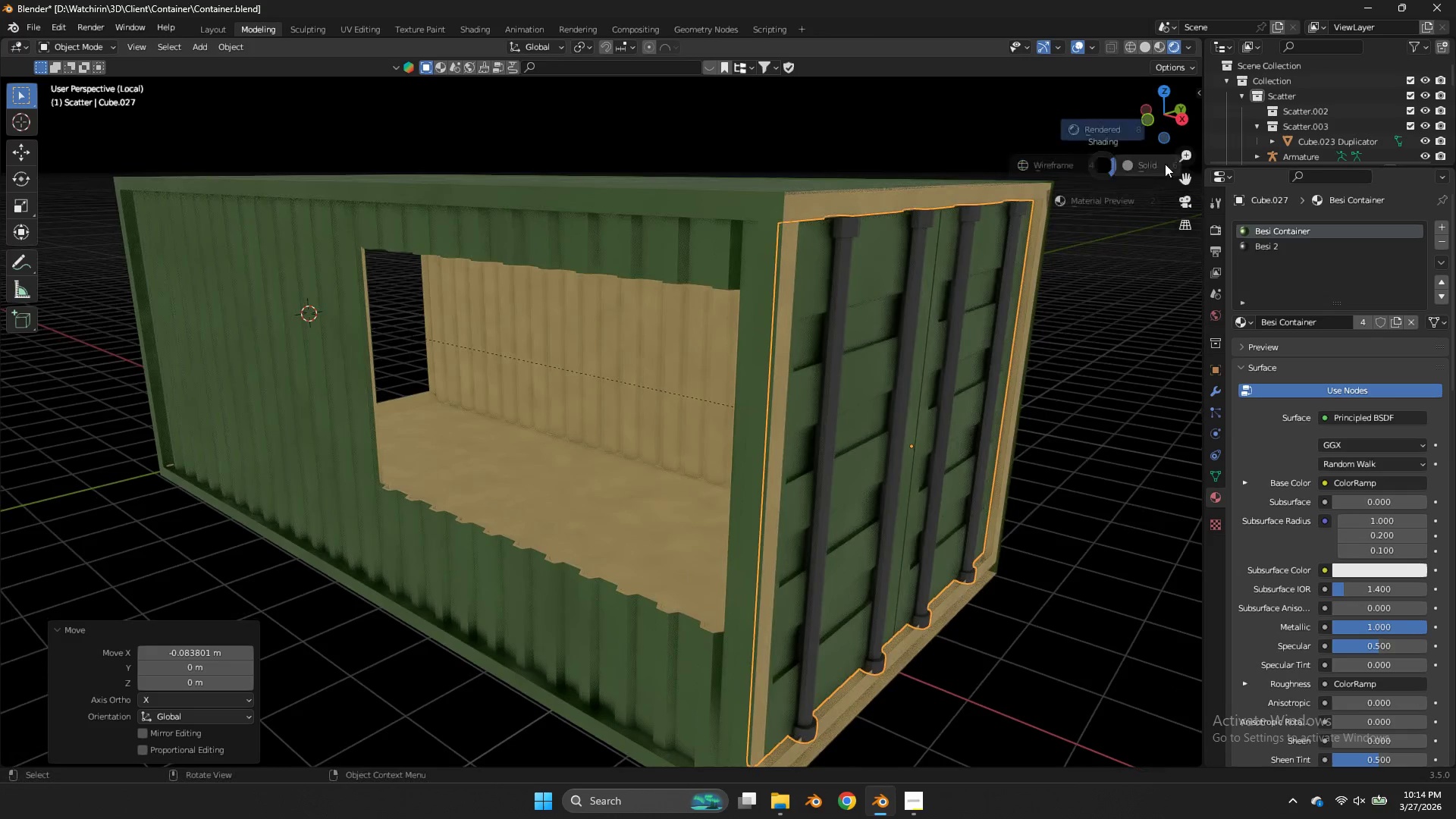 
type(z)
key(Tab)
type(zz)
key(Tab)
type(zz)
key(Tab)
 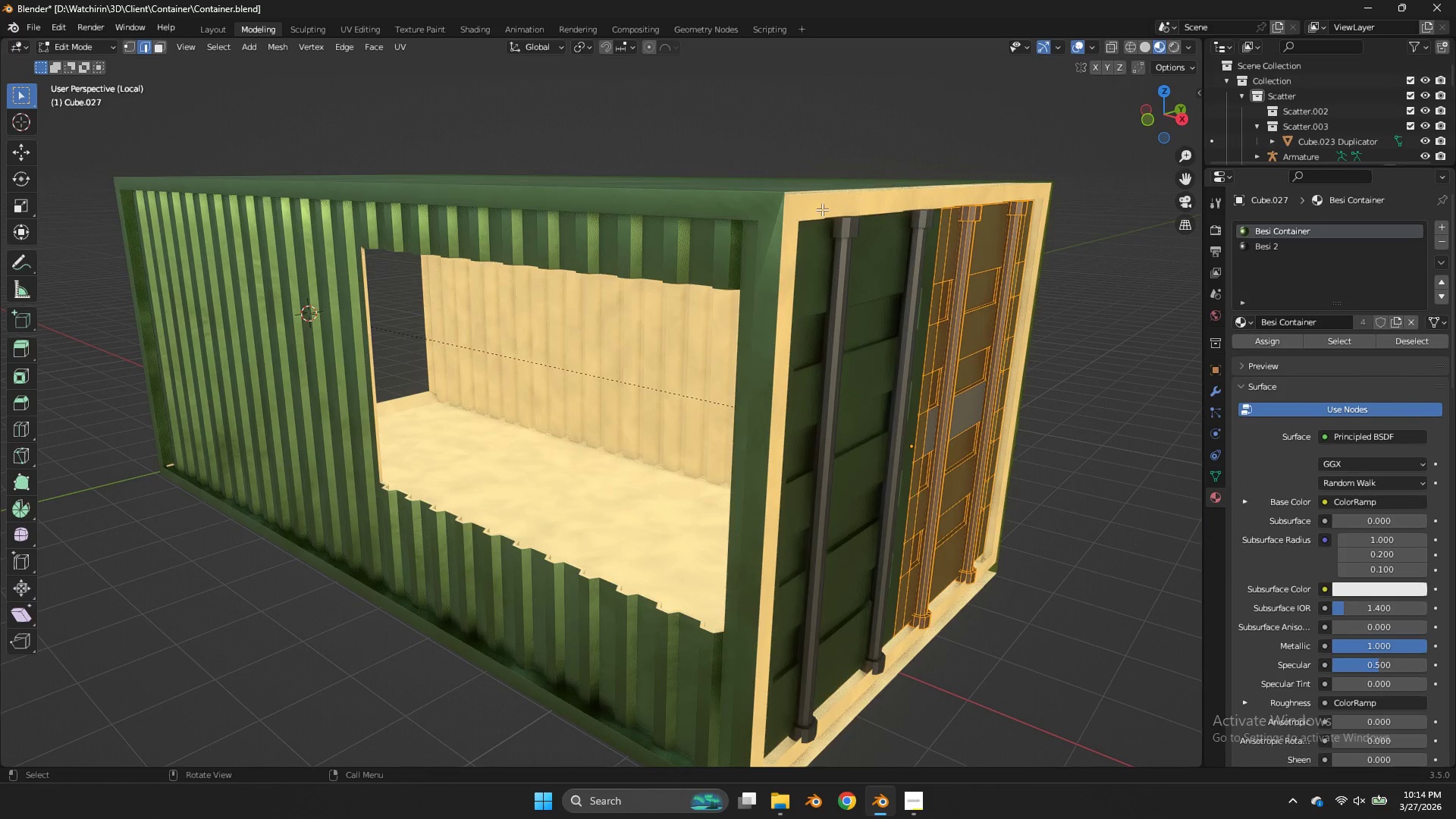 
key(Alt+AltLeft)
 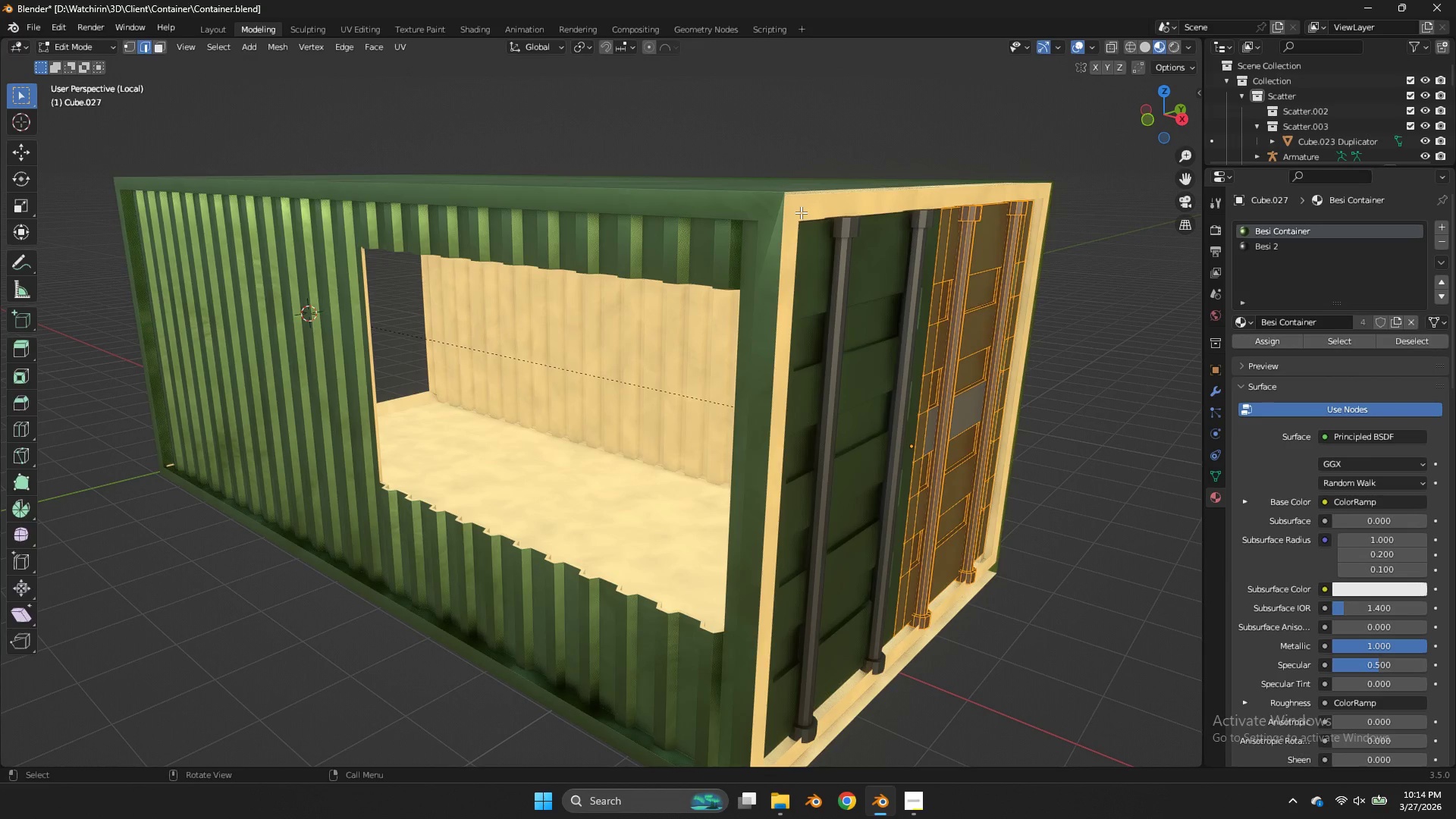 
key(Tab)
 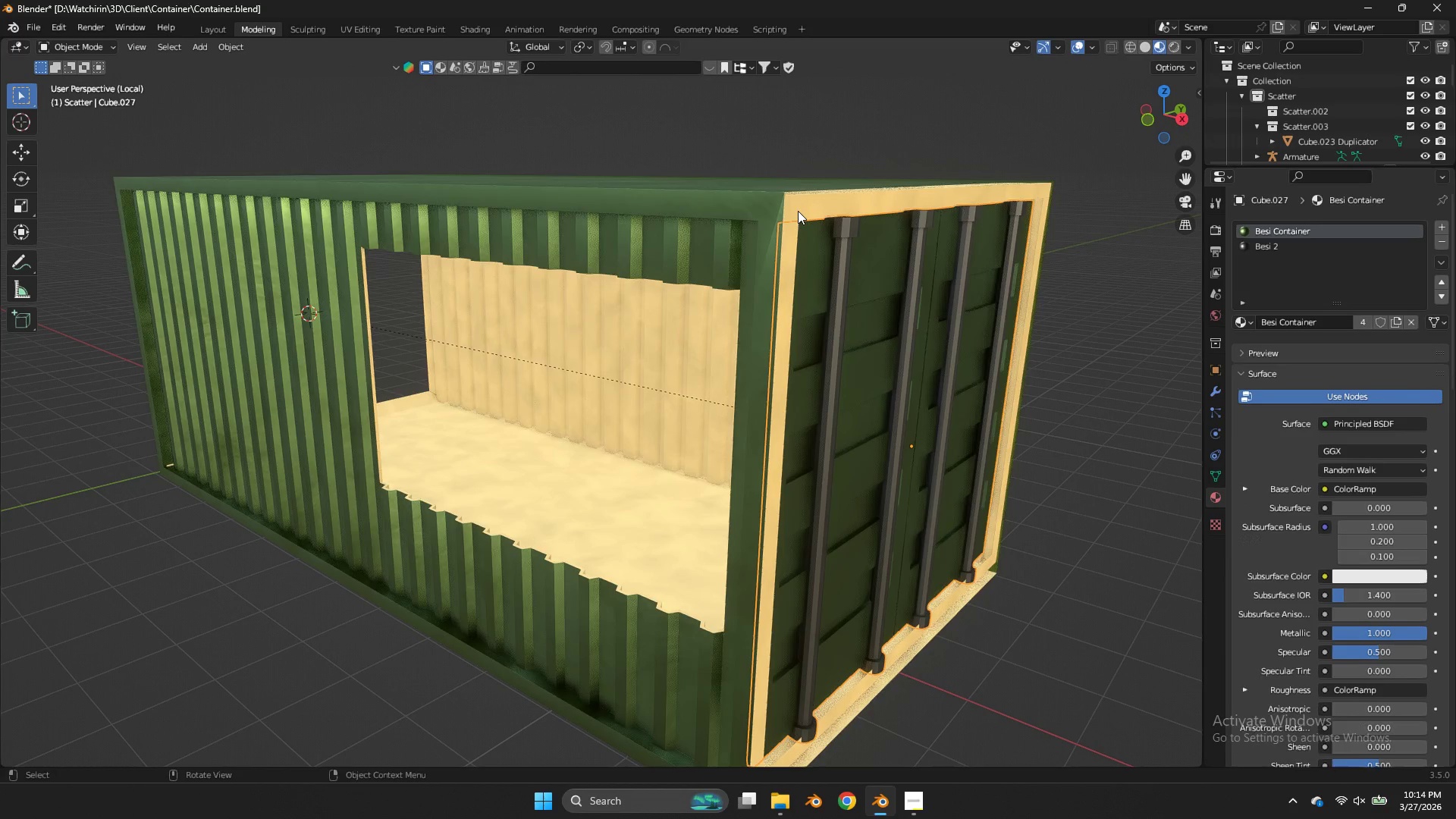 
left_click([798, 211])
 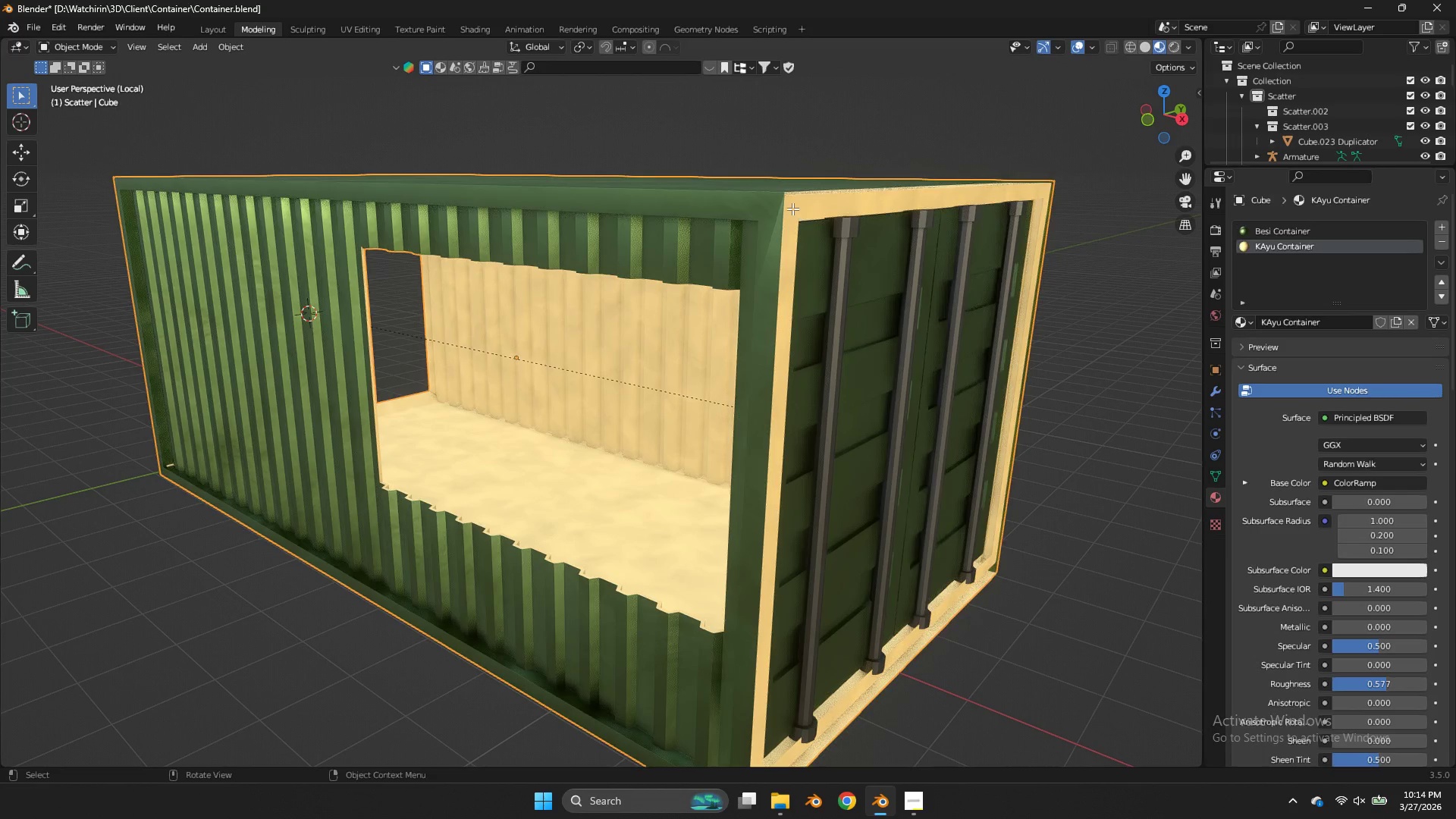 
key(Tab)
 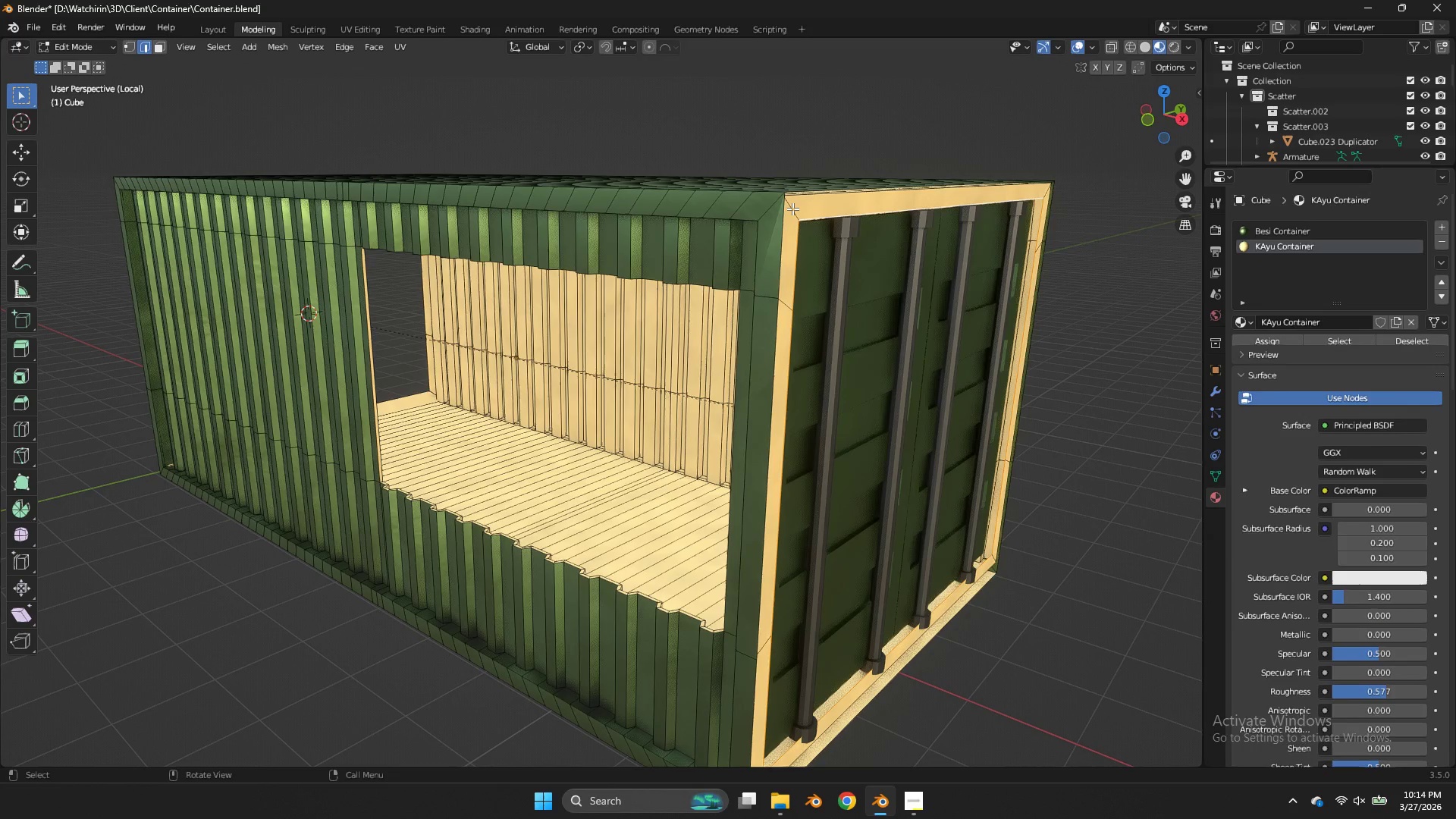 
hold_key(key=AltLeft, duration=1.48)
left_click([792, 209])
 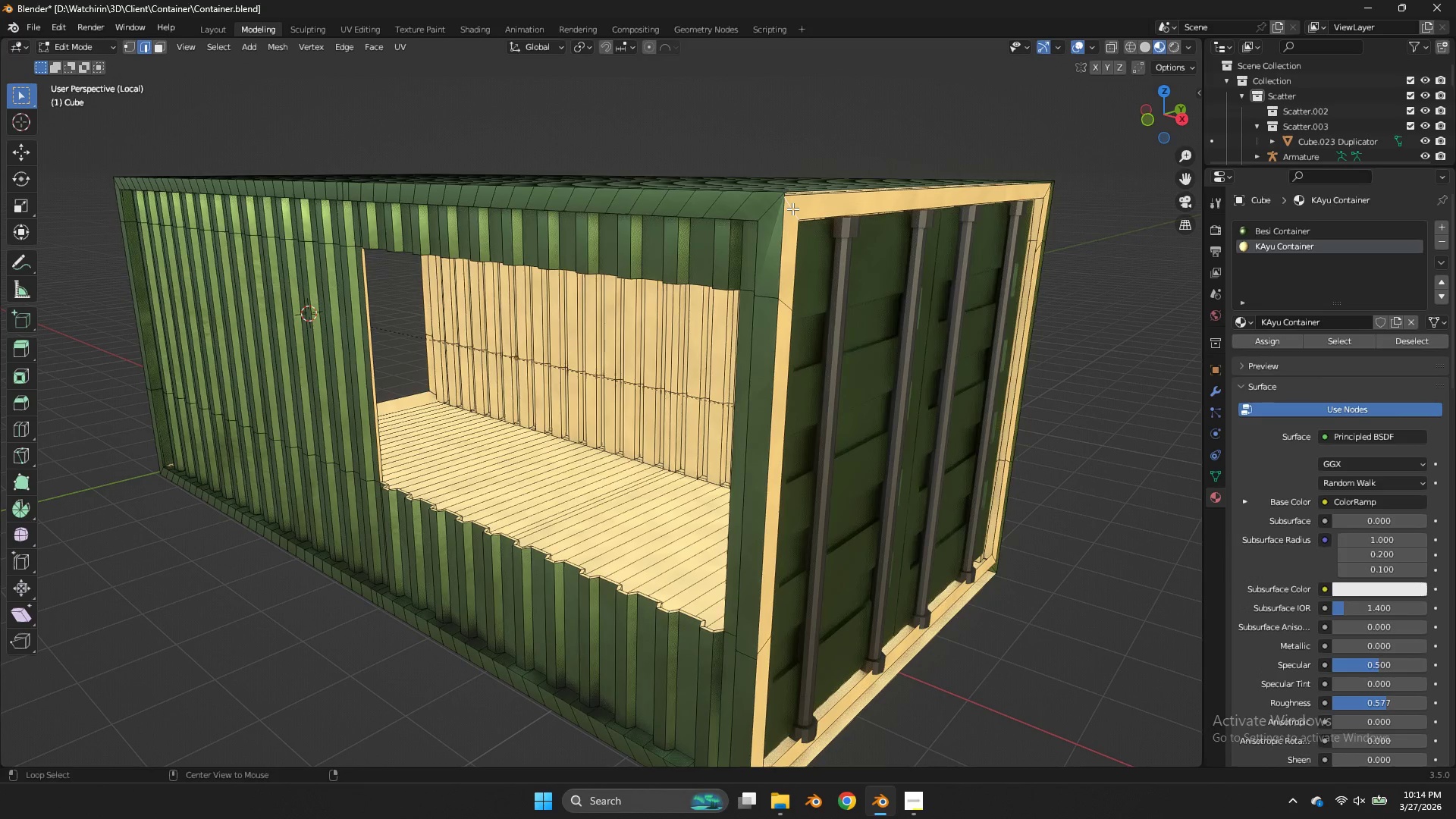 
left_click([792, 209])
 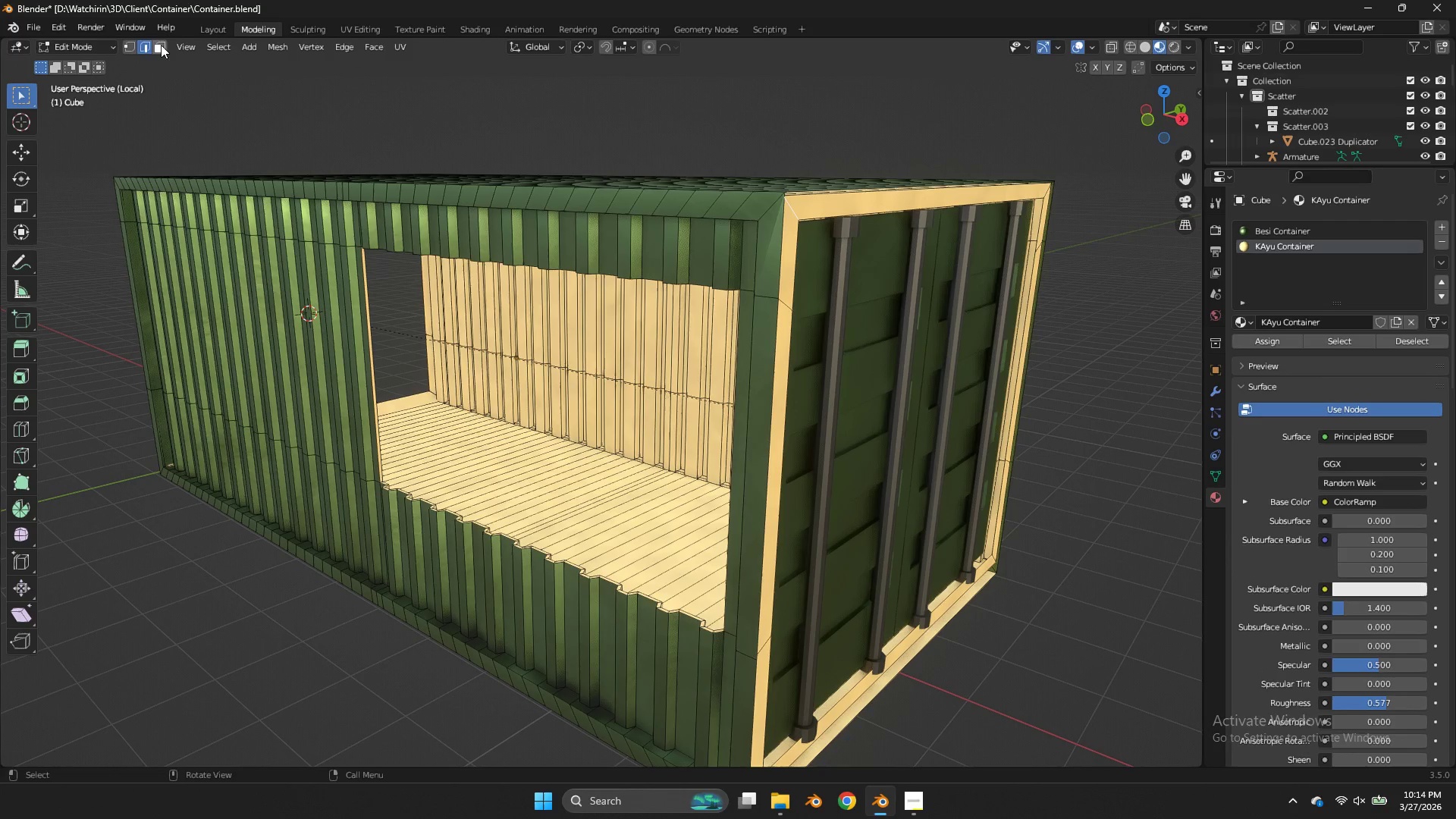 
left_click([155, 44])
 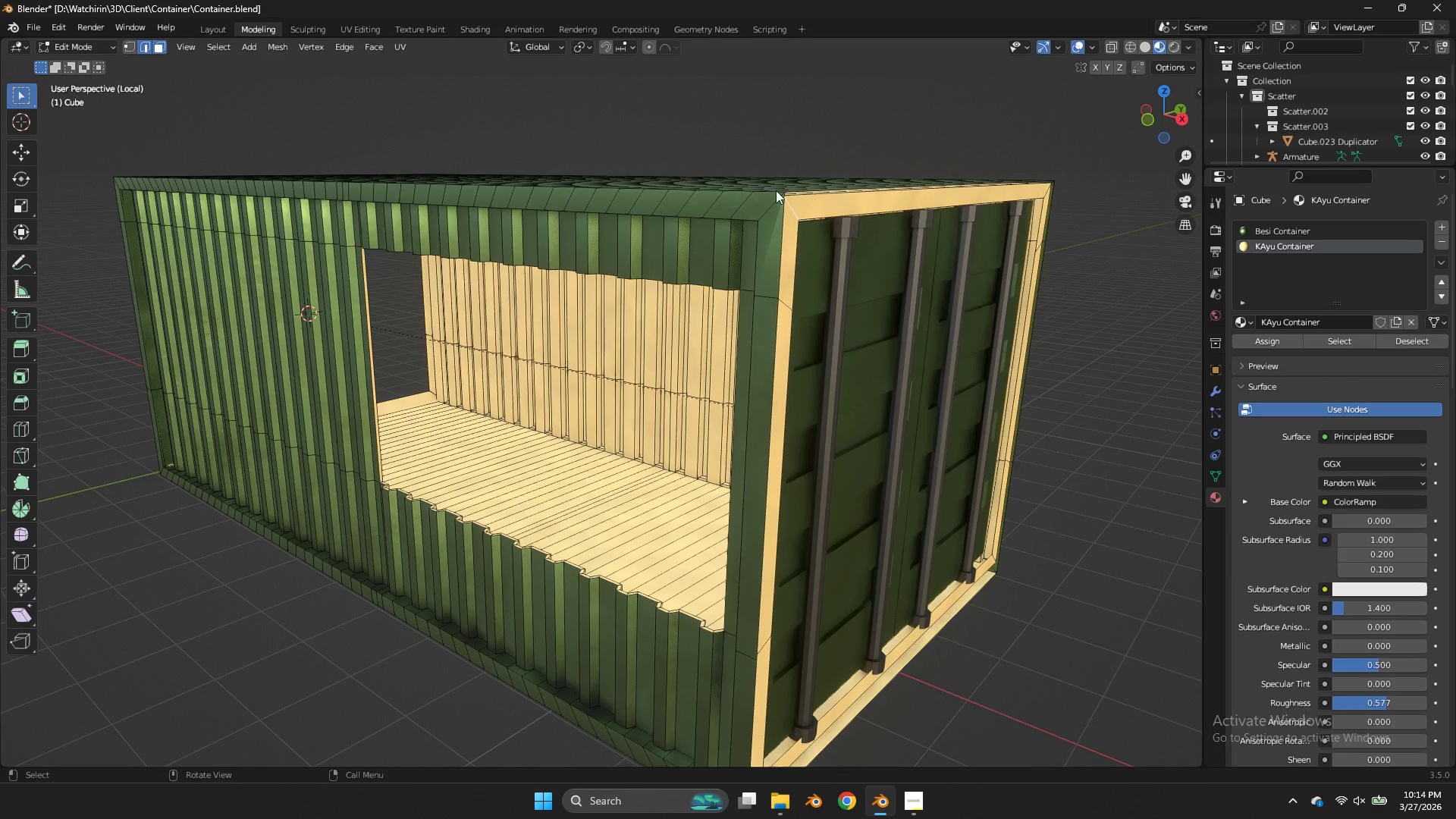 
hold_key(key=AltLeft, duration=1.27)
left_click([792, 202])
 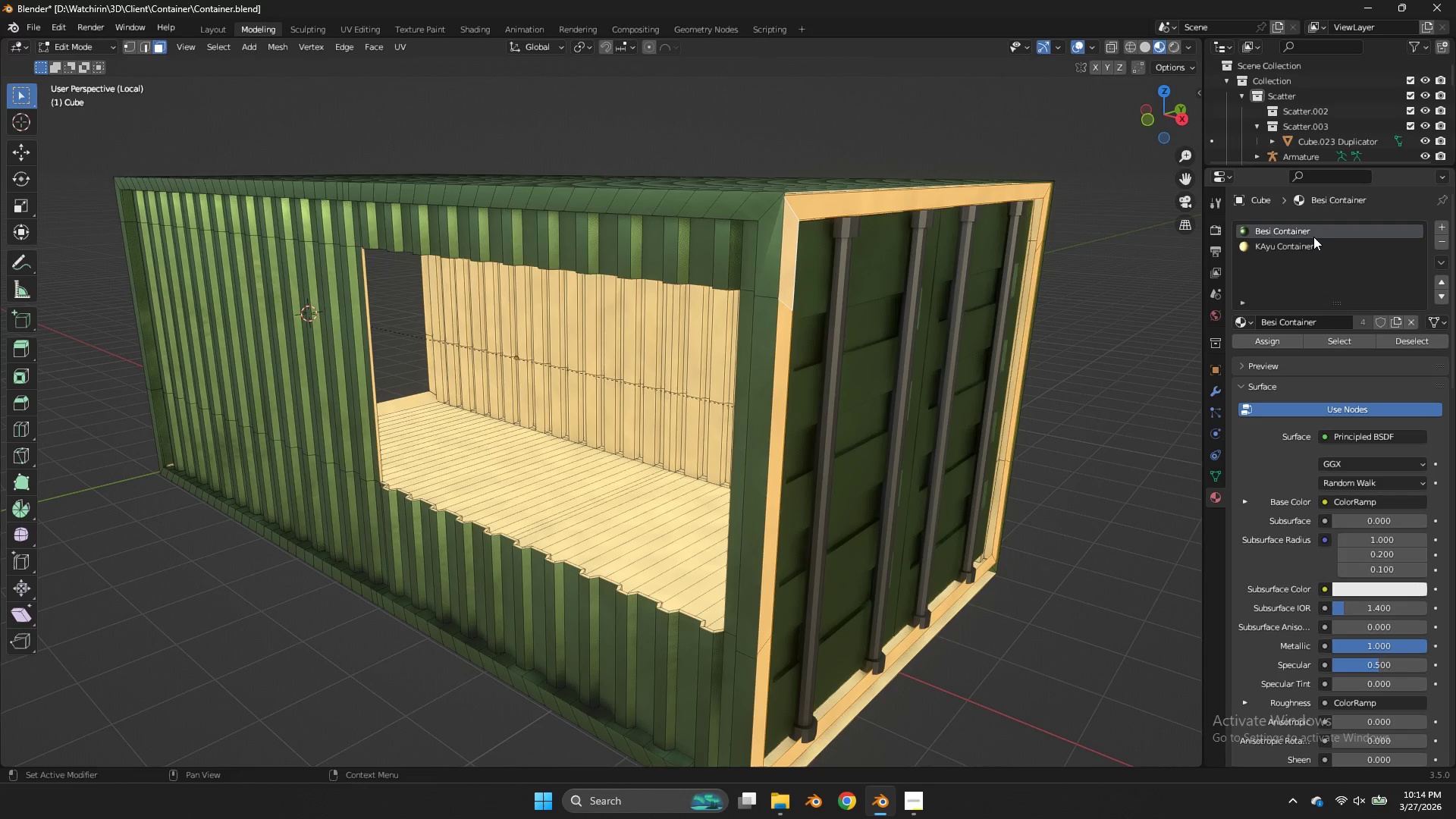 
left_click([1259, 347])
 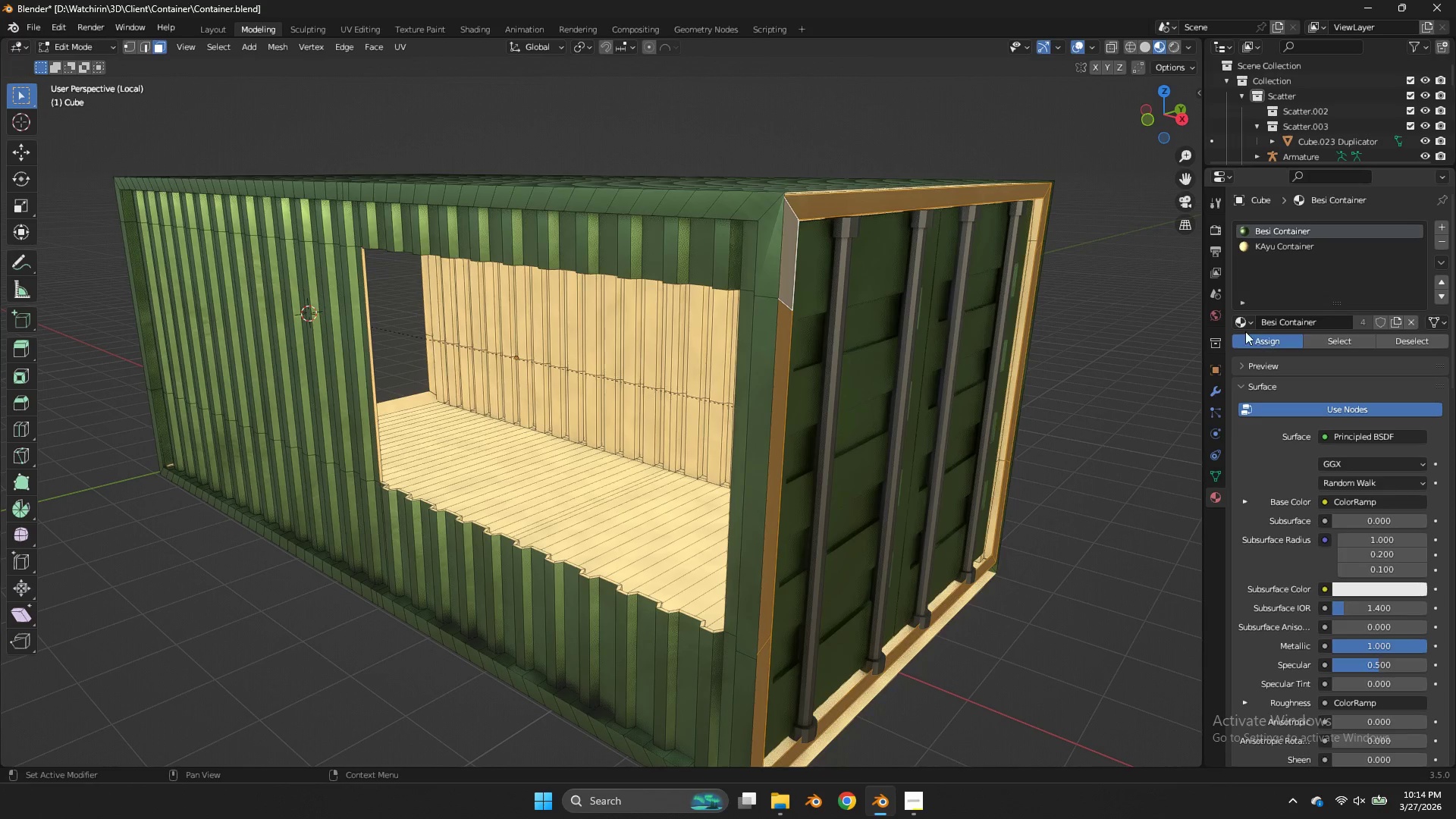 
double_click([1070, 243])
 